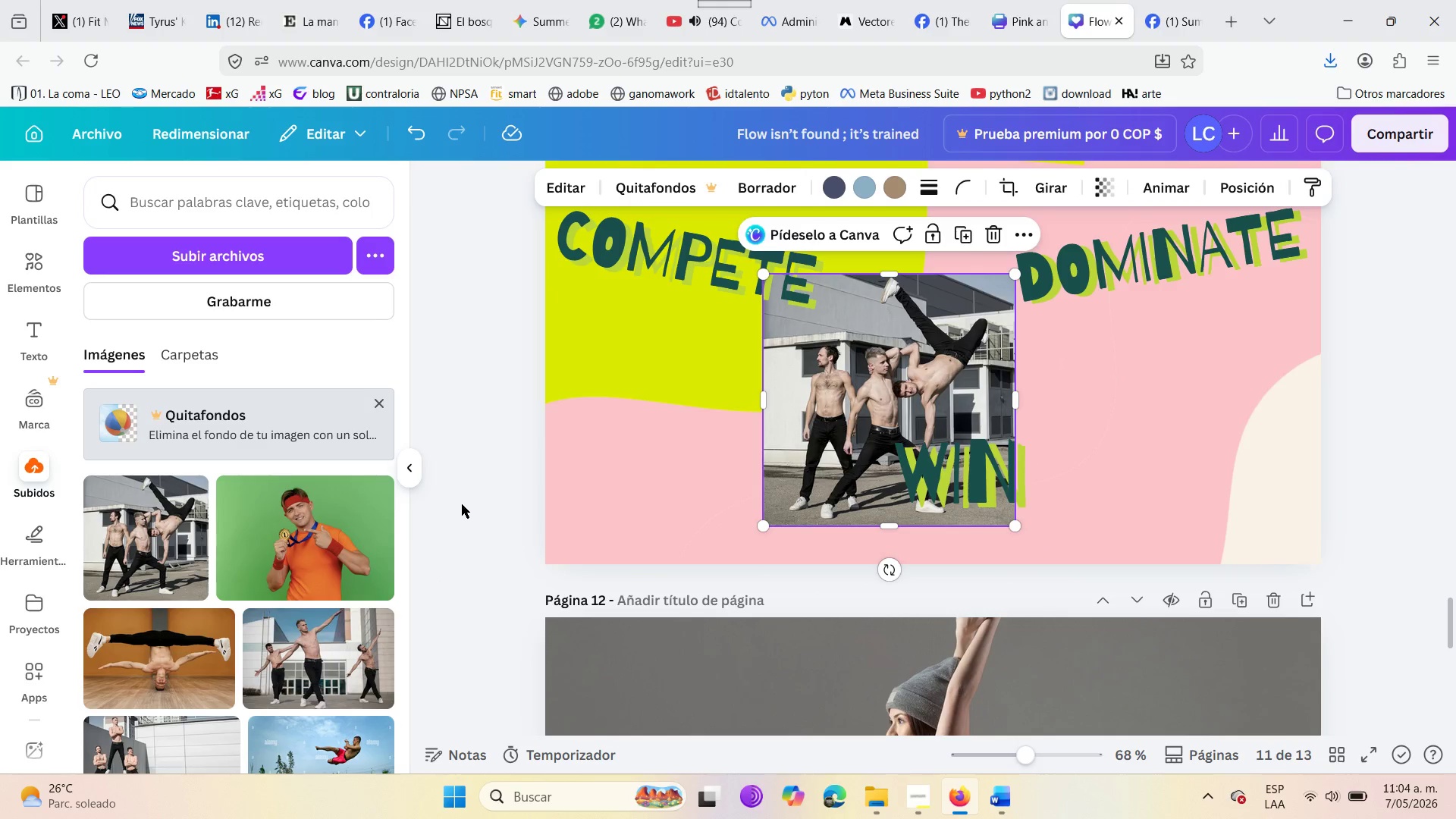 
left_click([930, 0])
 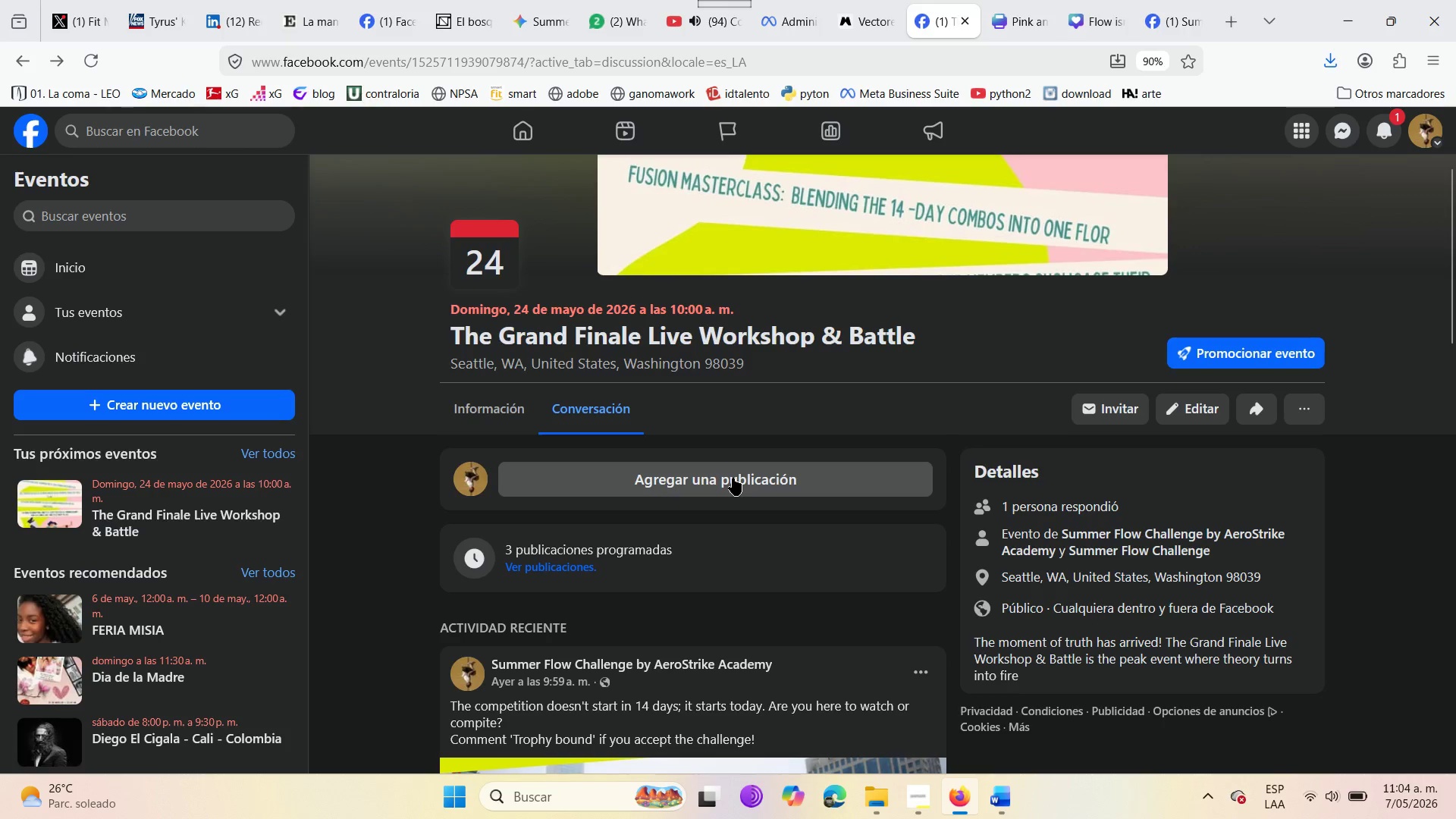 
left_click([735, 479])
 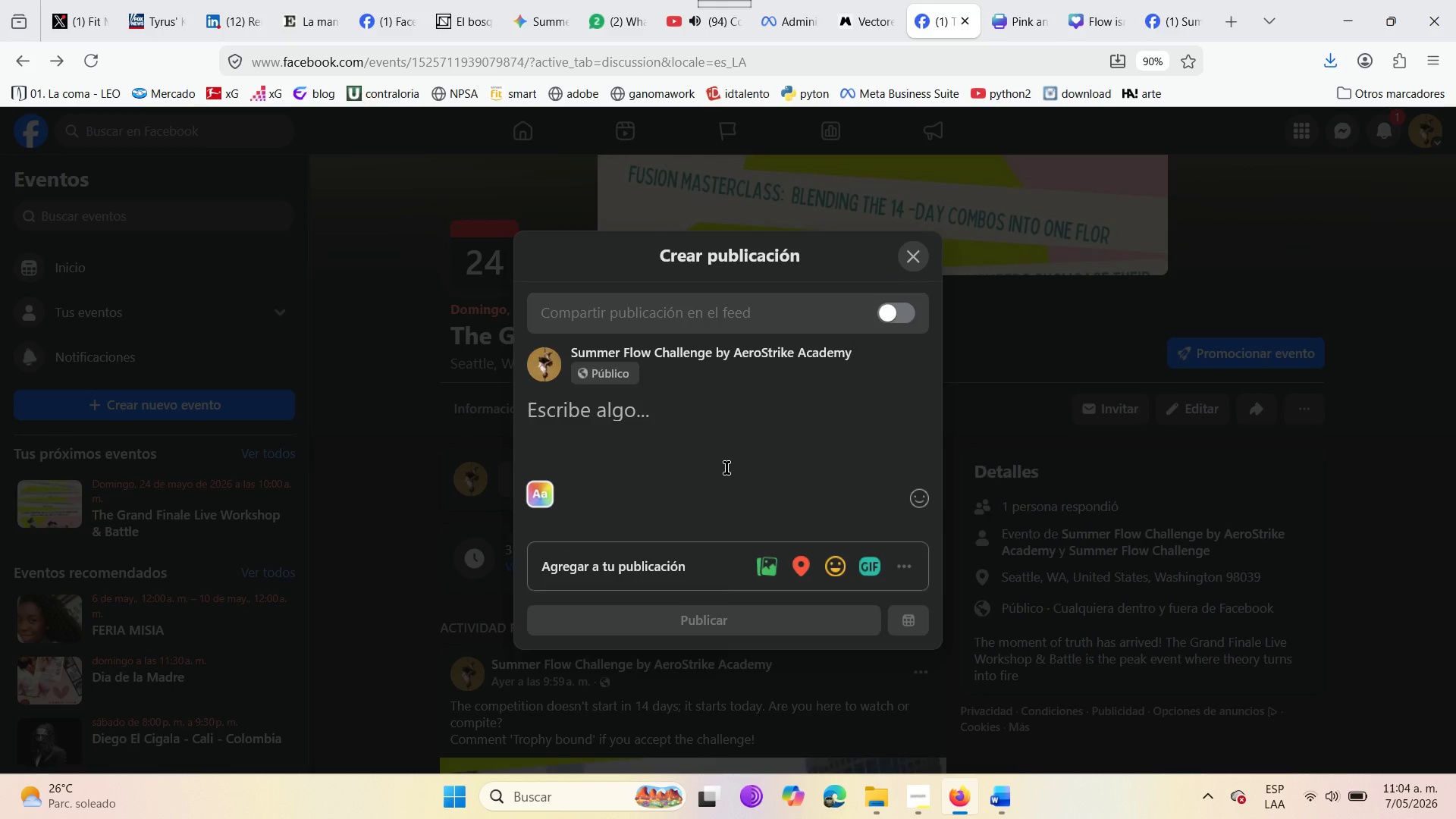 
left_click([676, 430])
 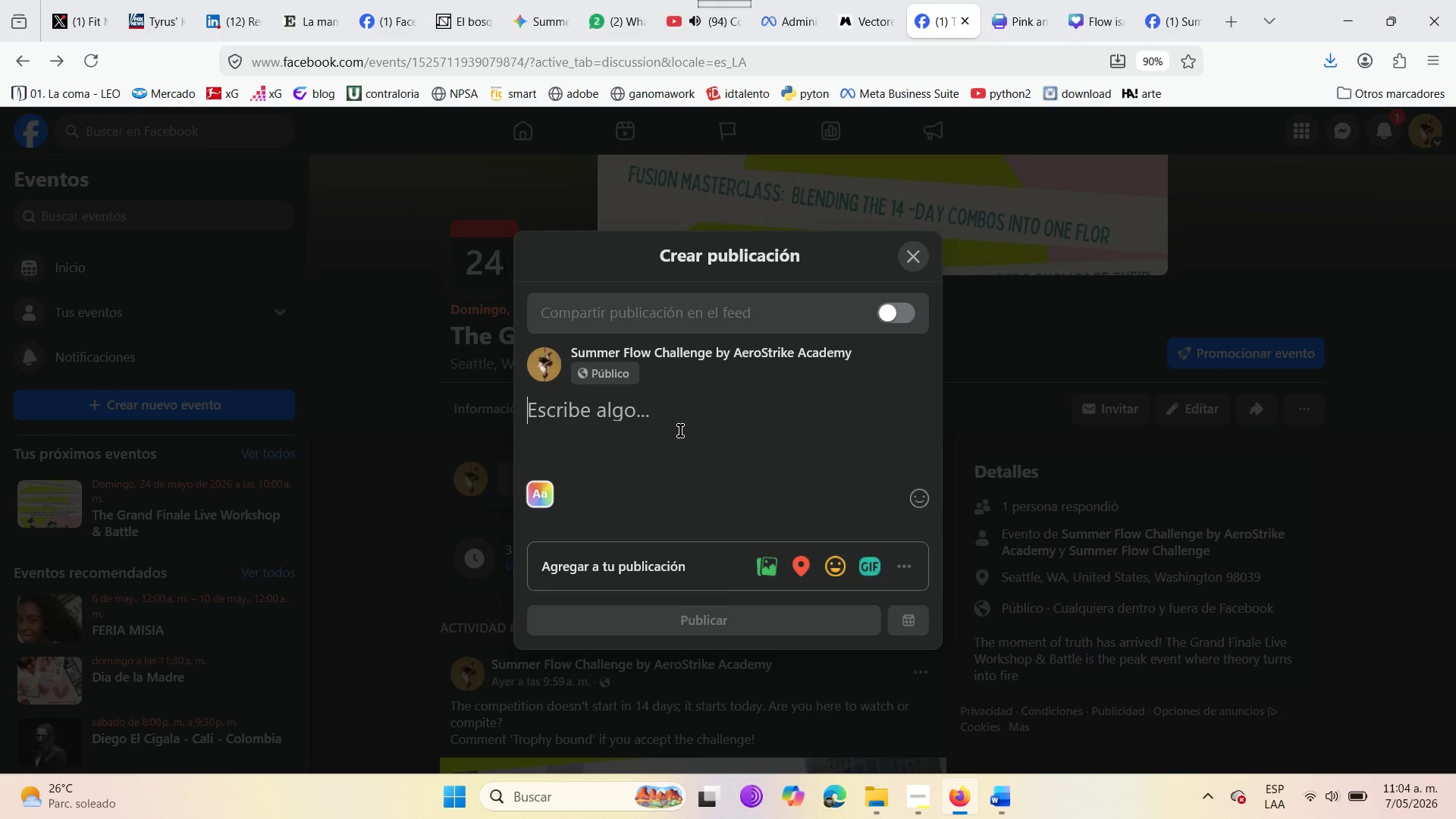 
type(The Granf)
key(Backspace)
type(d )
 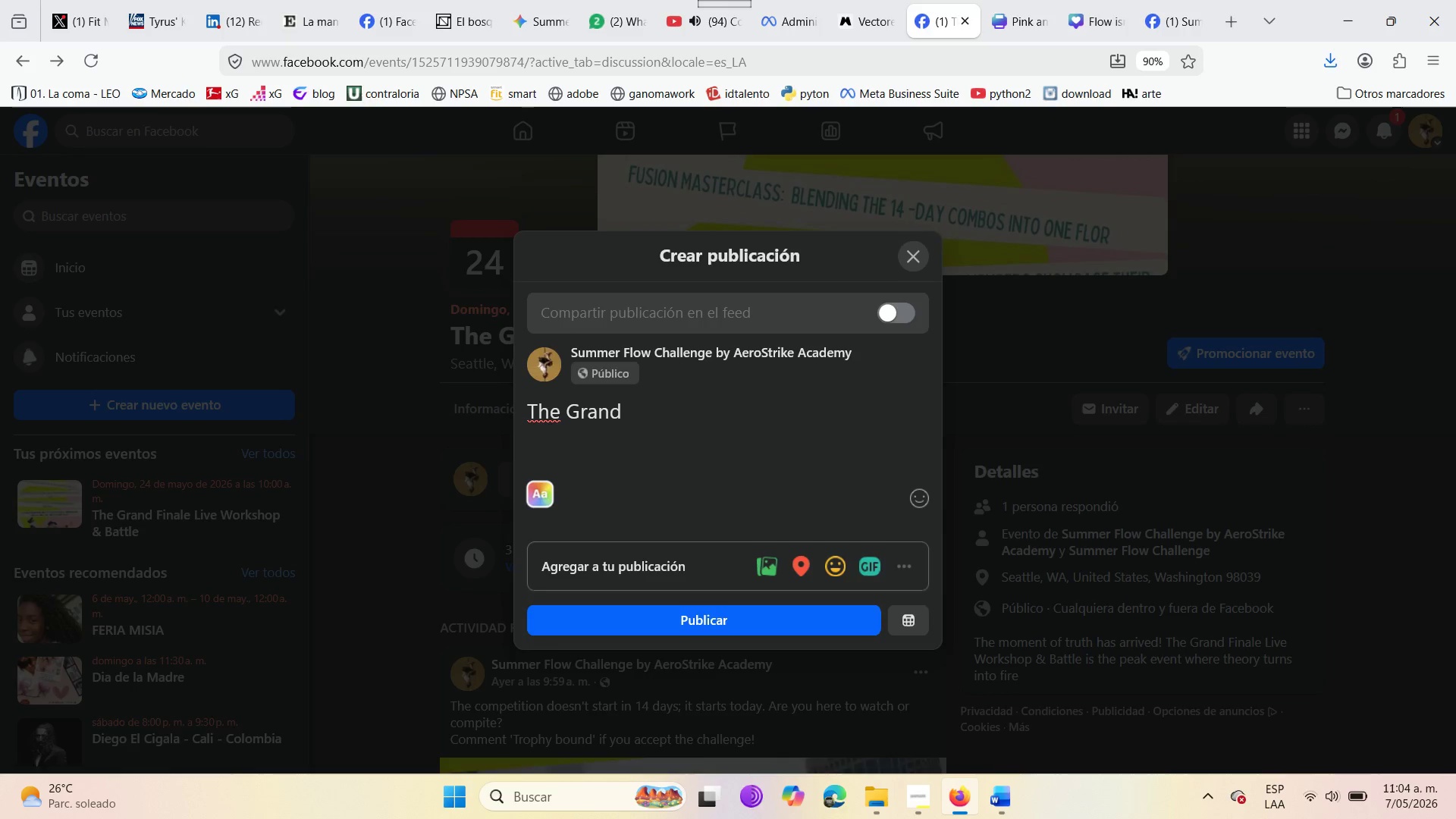 
type(Finale is calling )
key(Backspace)
type( )
key(Backspace)
type(. May 24tg)
key(Backspace)
type(h at 10>00)
 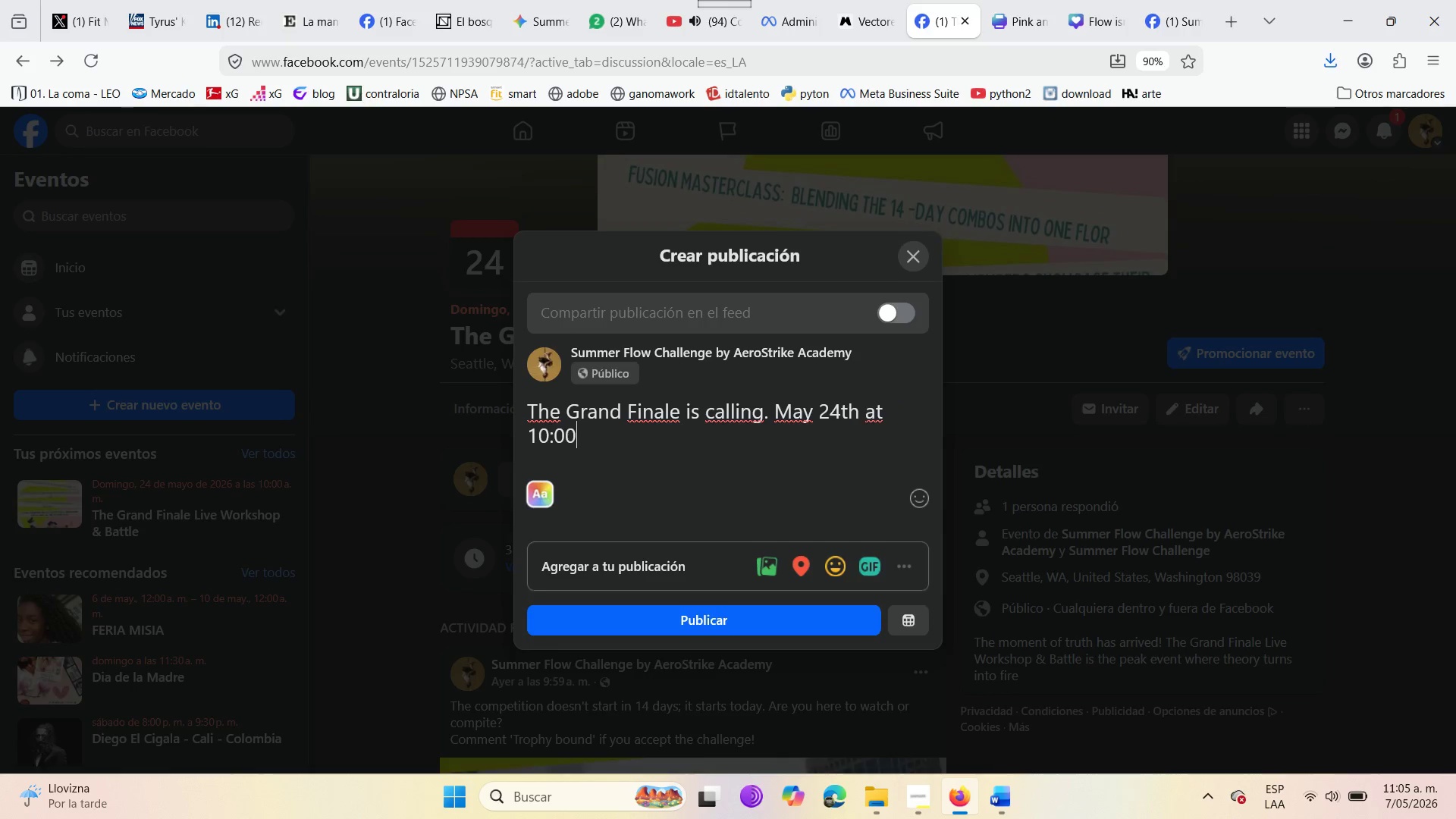 
type( AM )
key(Backspace)
type(. )
 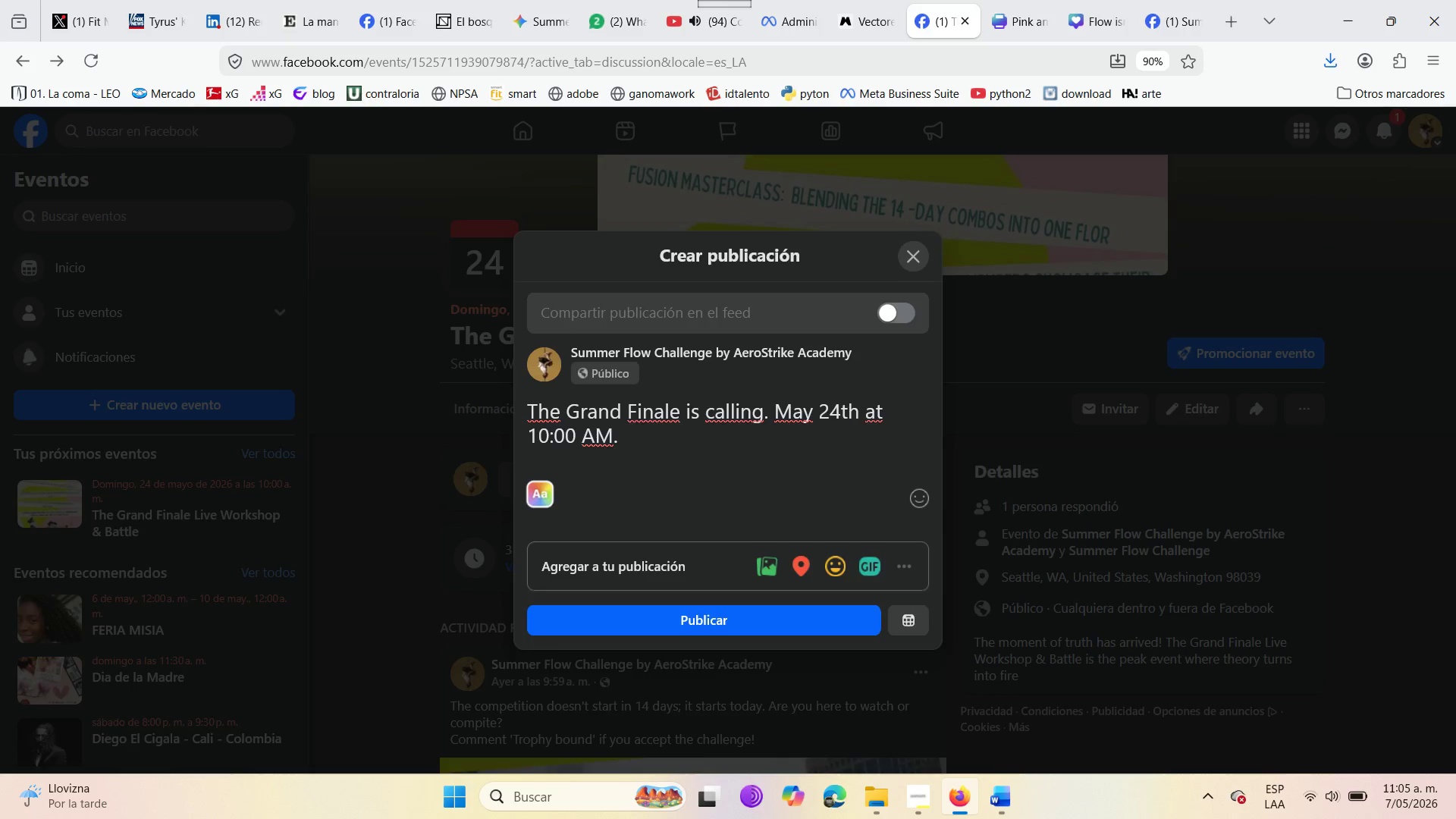 
key(Enter)
 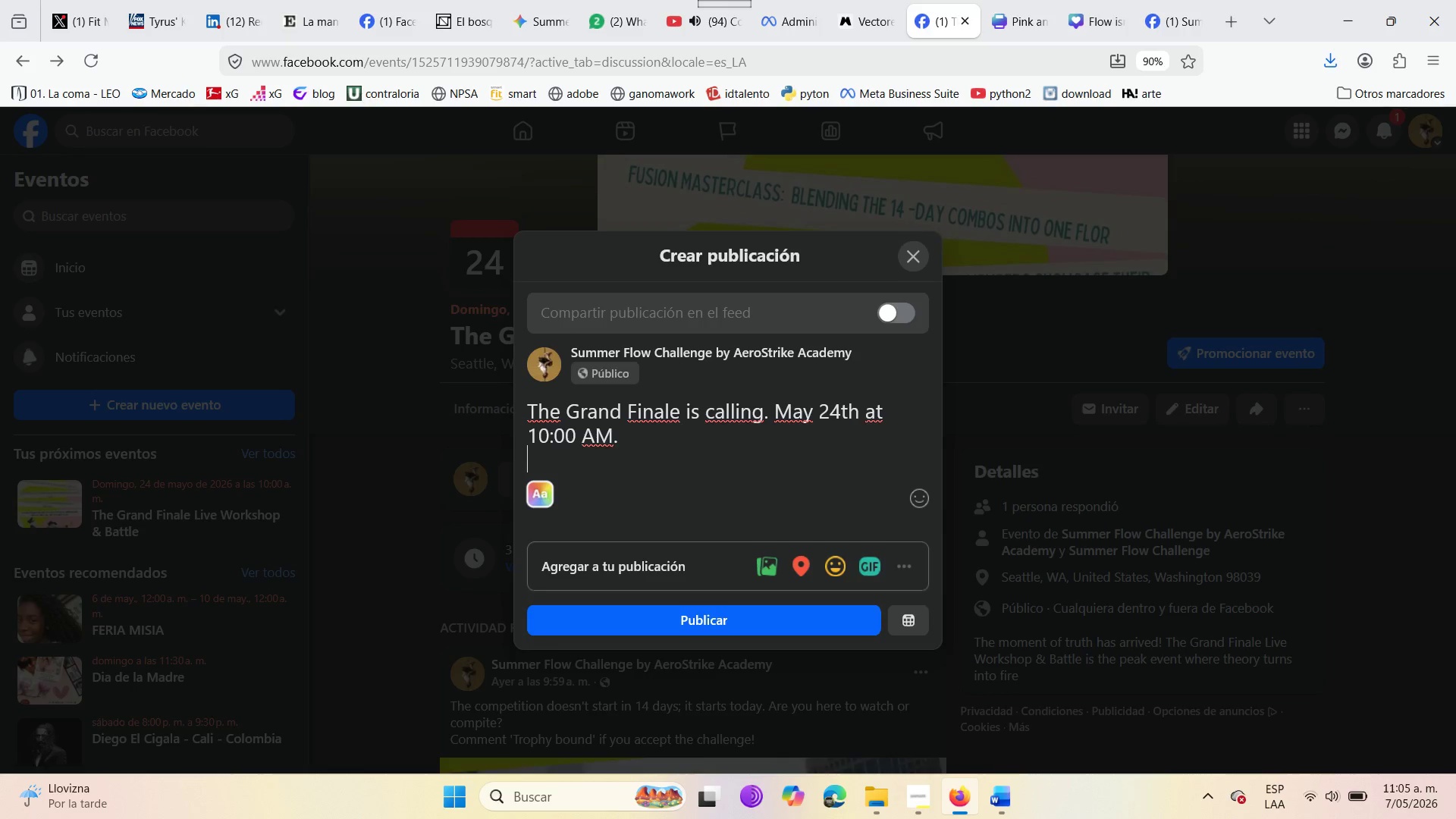 
key(Enter)
 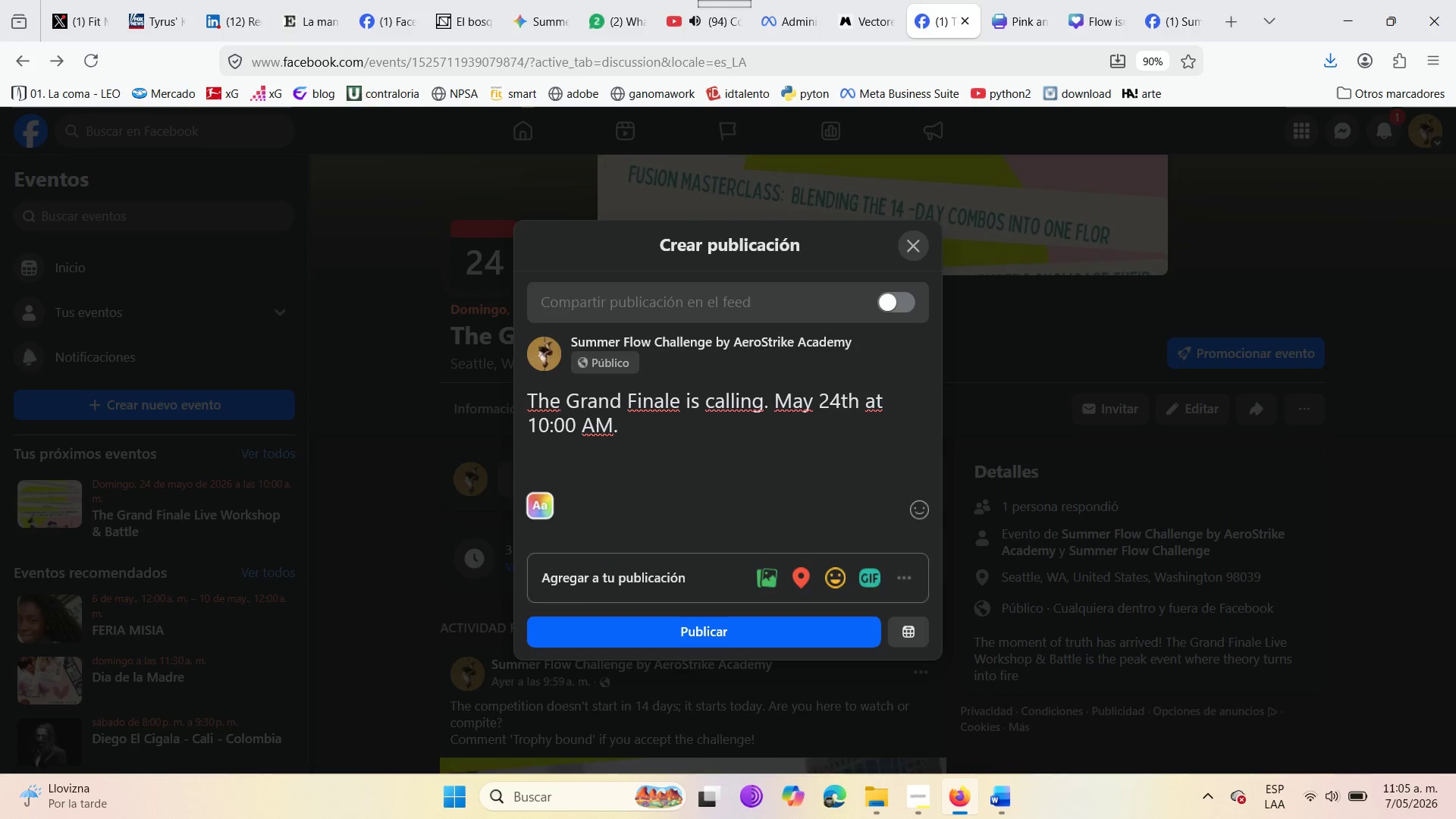 
wait(6.36)
 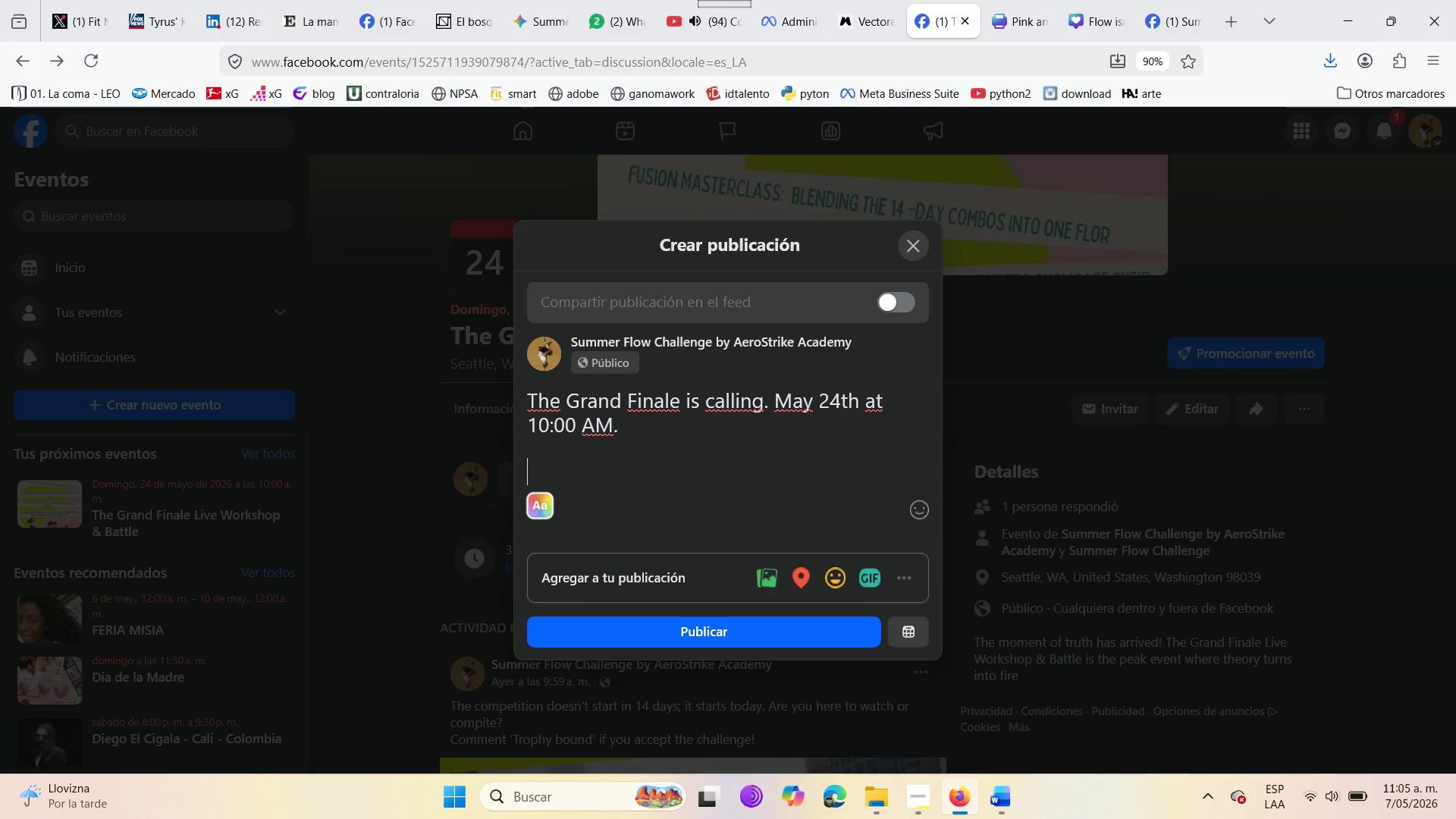 
key(D)
 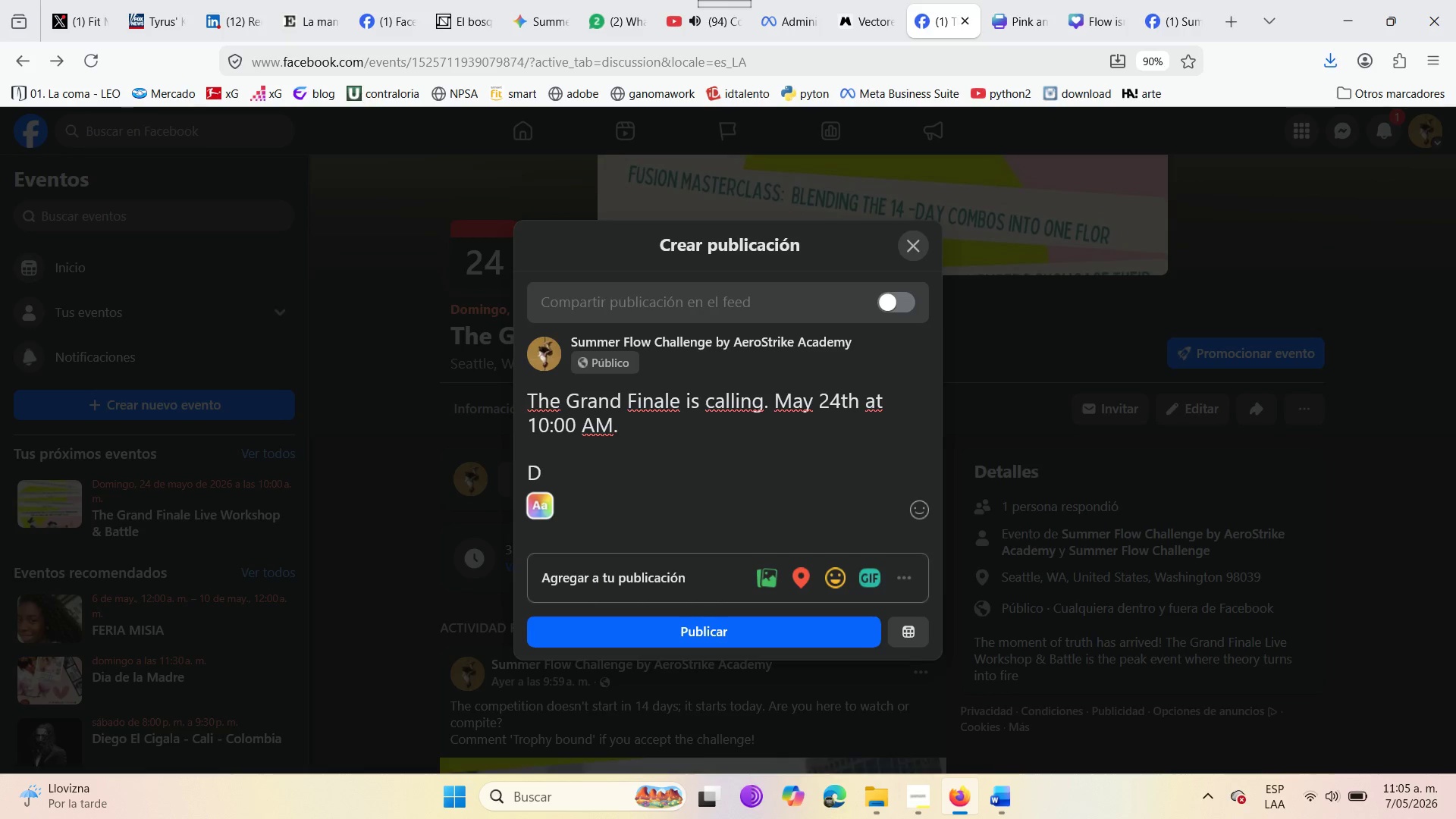 
key(Backspace)
 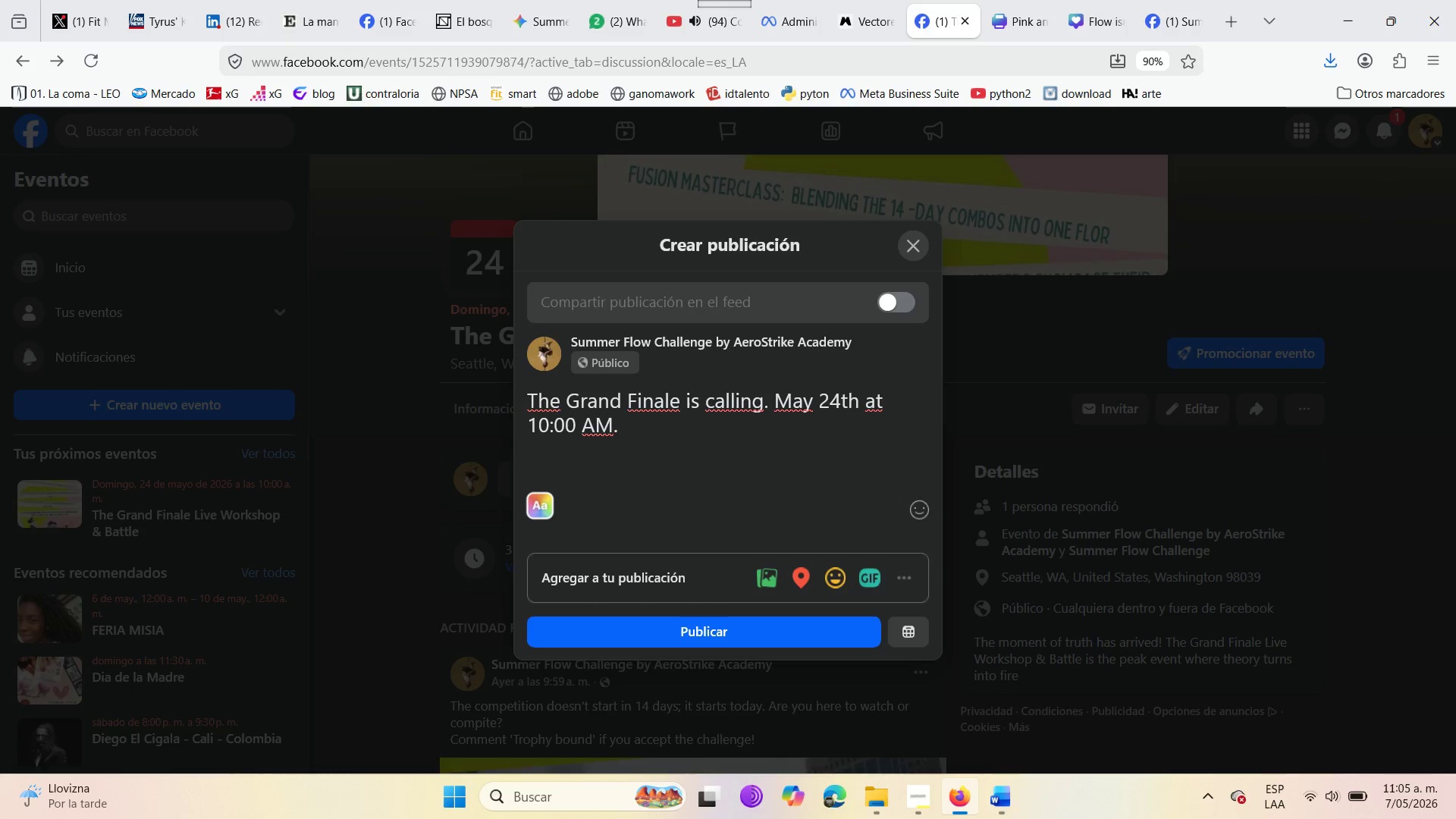 
wait(8.2)
 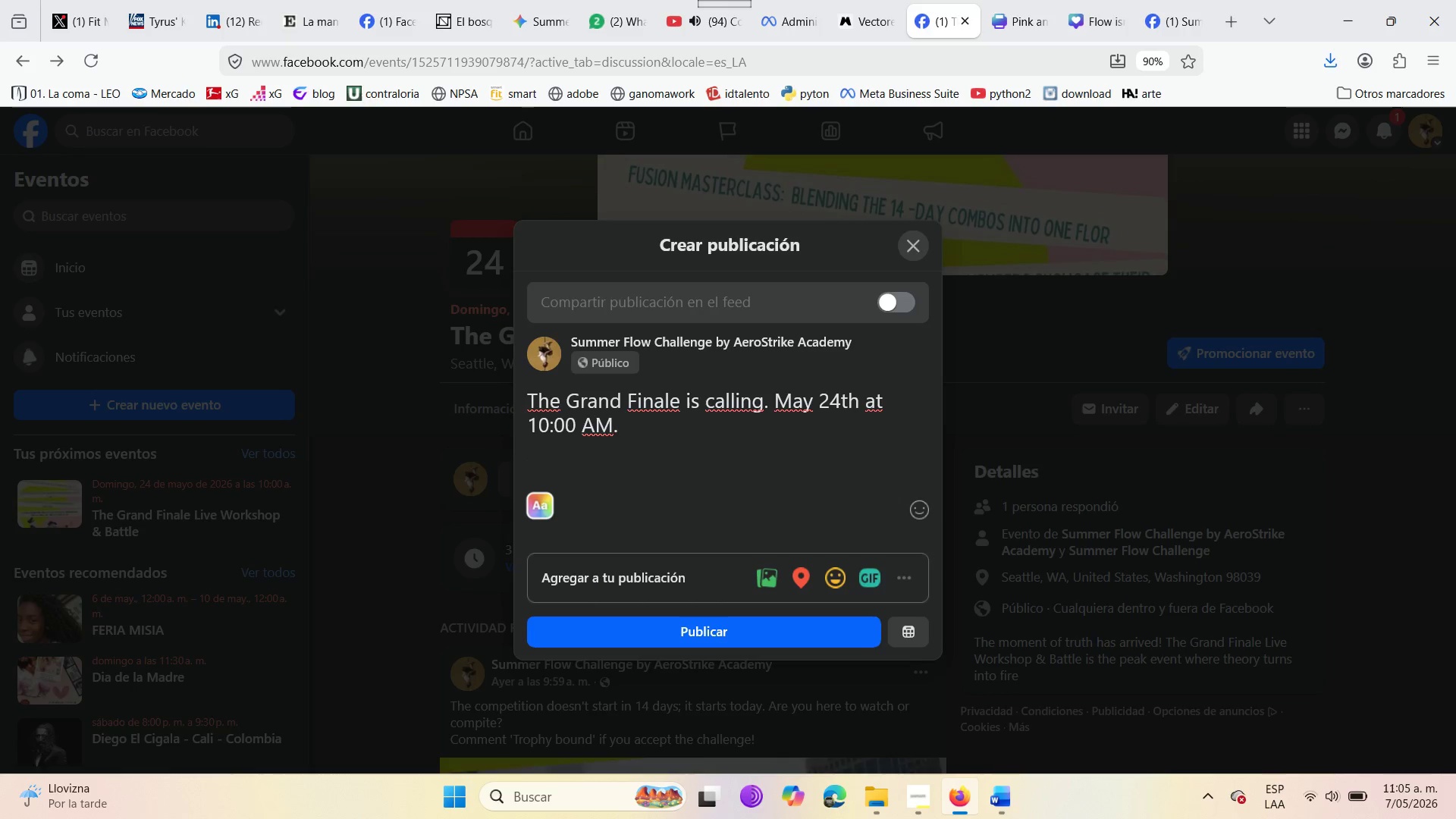 
type(Tag your crew below and show them what you[re  made od! )
 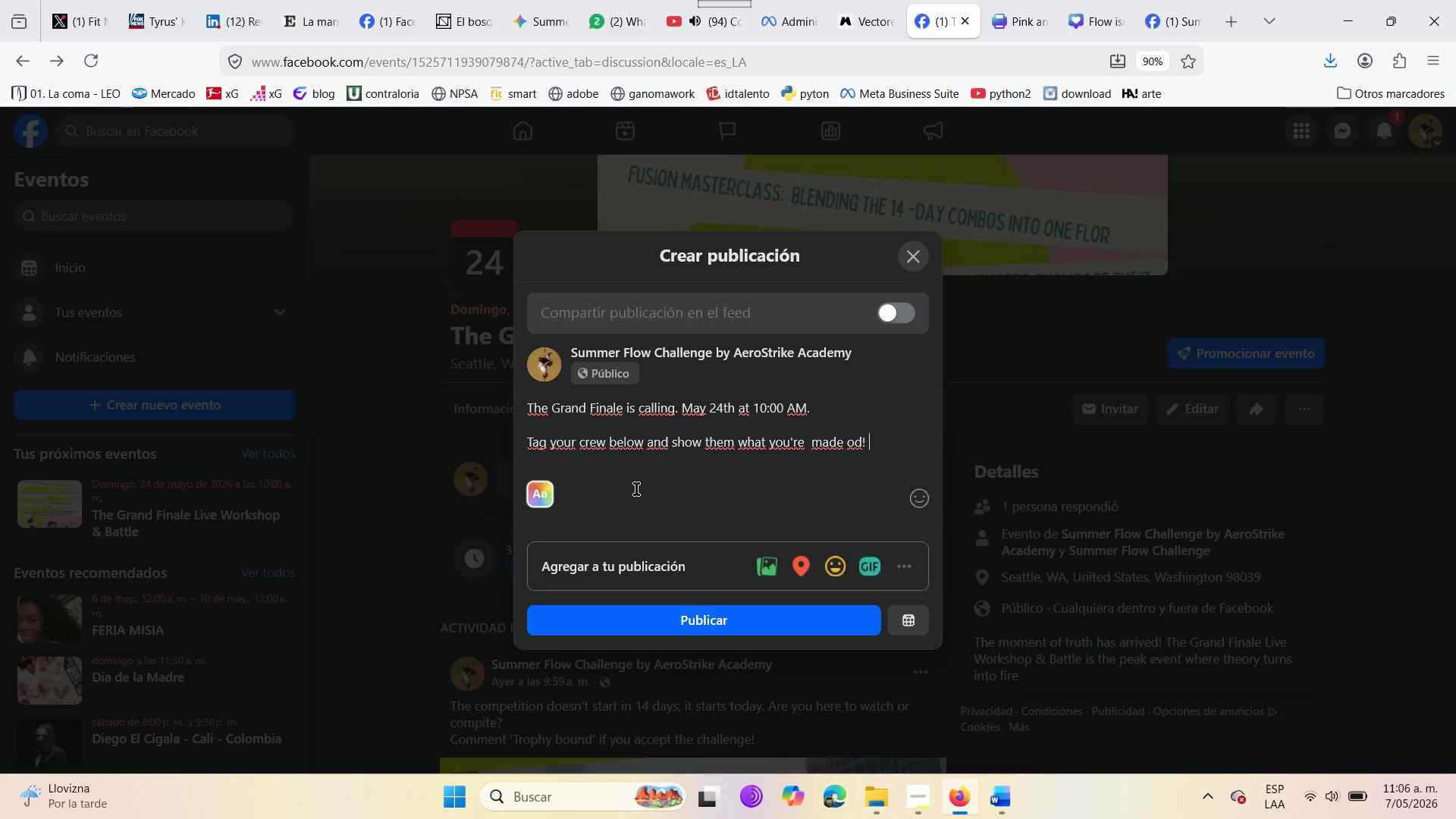 
wait(17.06)
 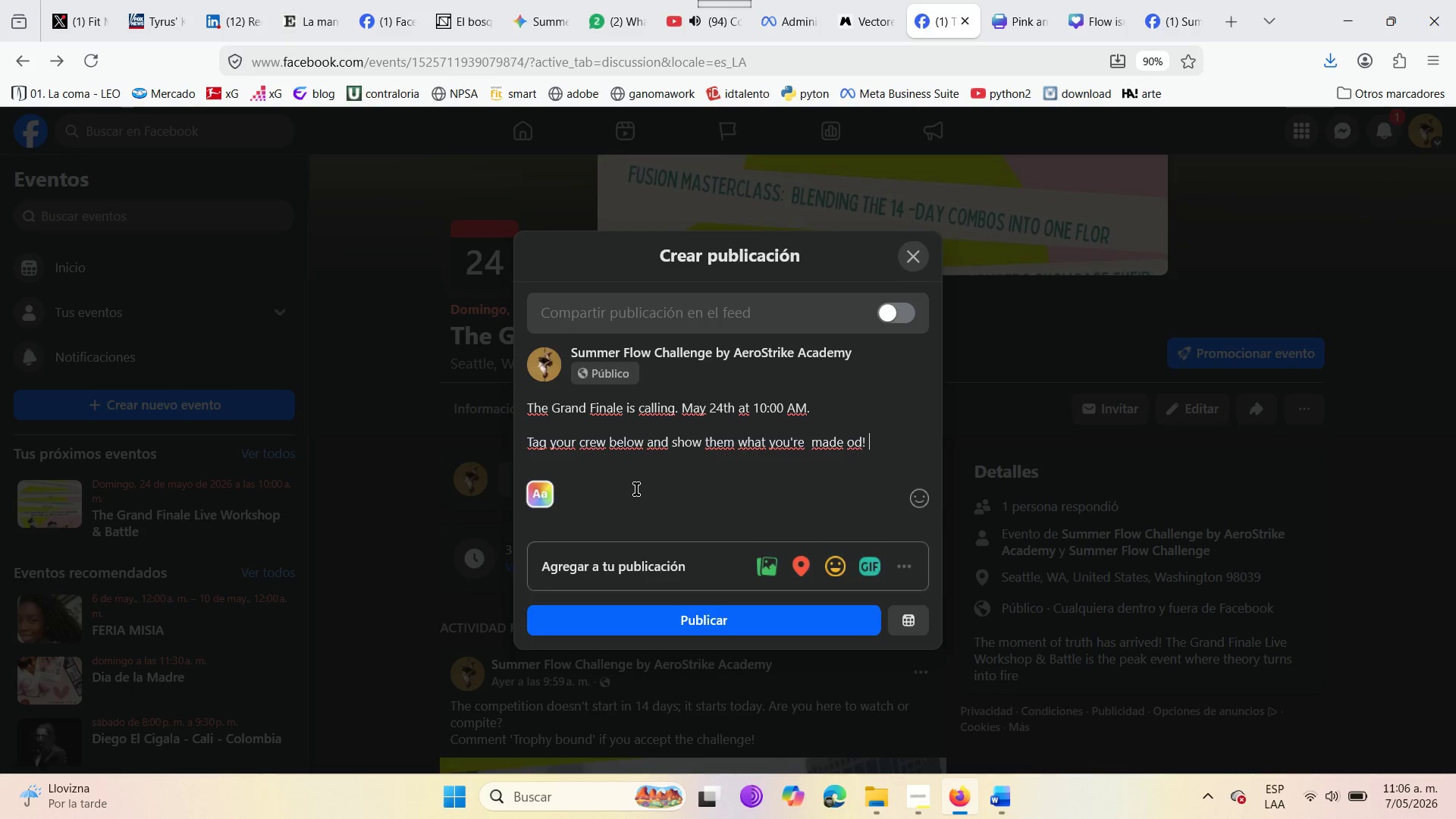 
mouse_move([1061, -1])
 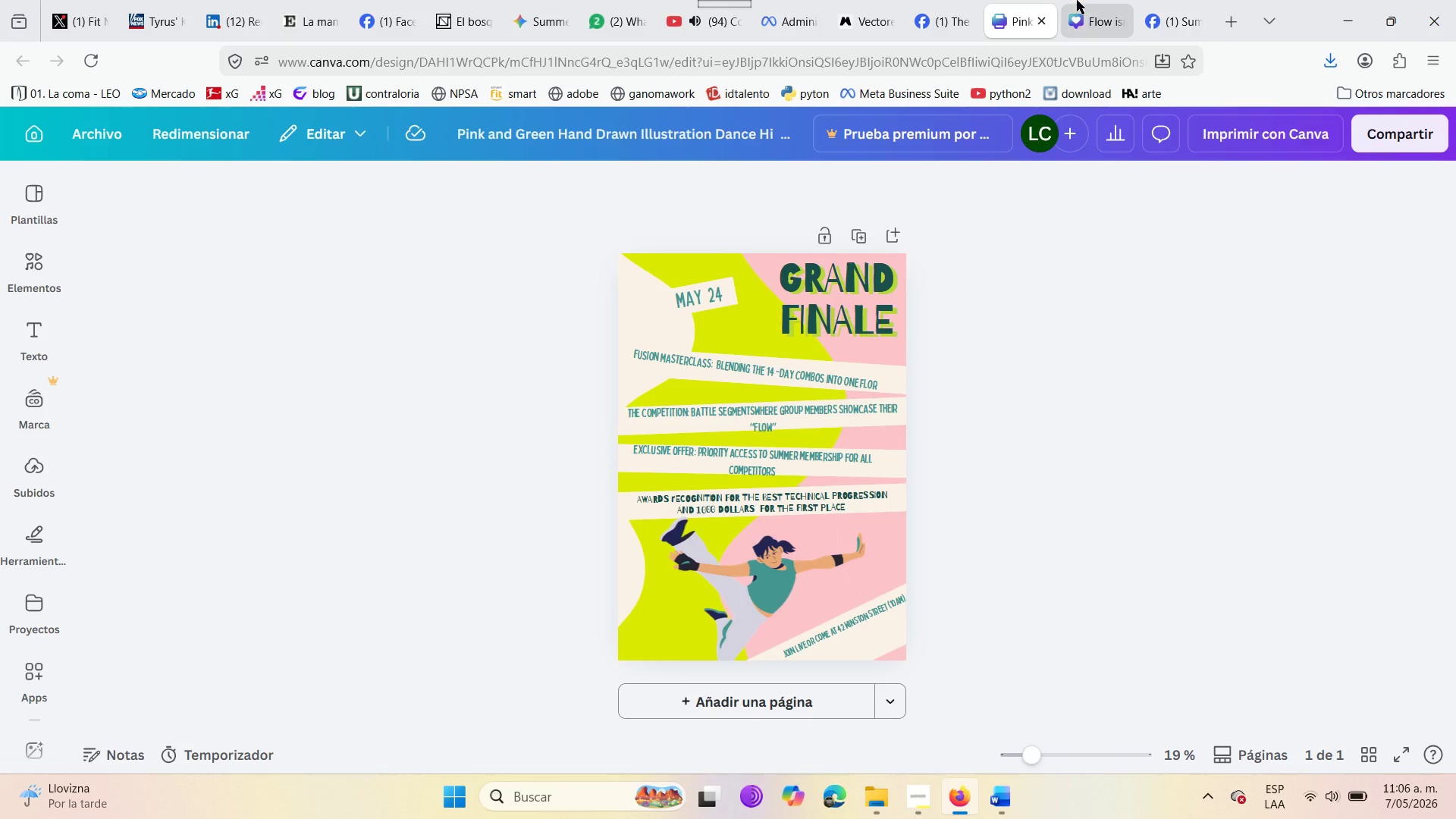 
left_click([1077, 0])
 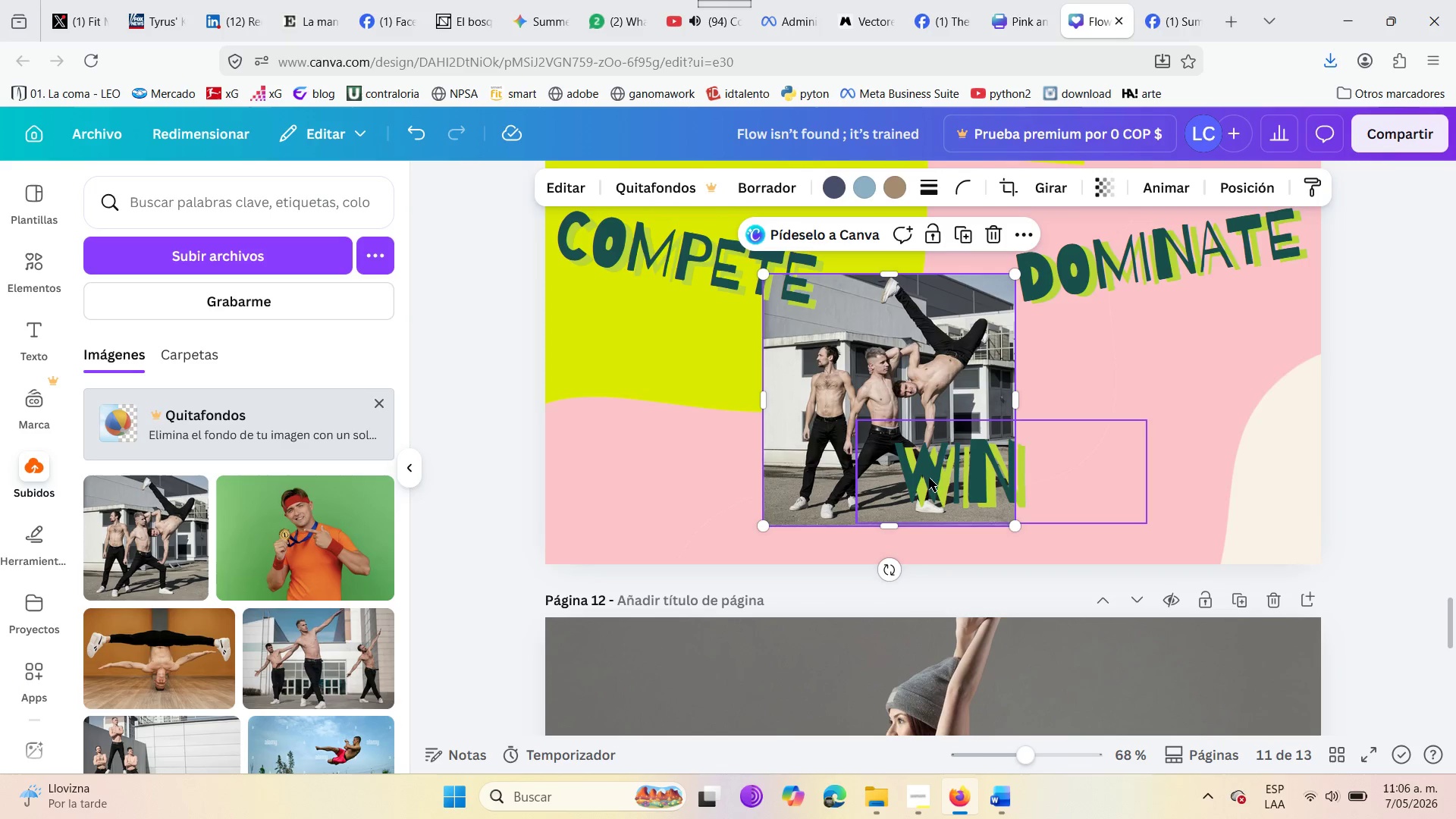 
left_click([915, 469])
 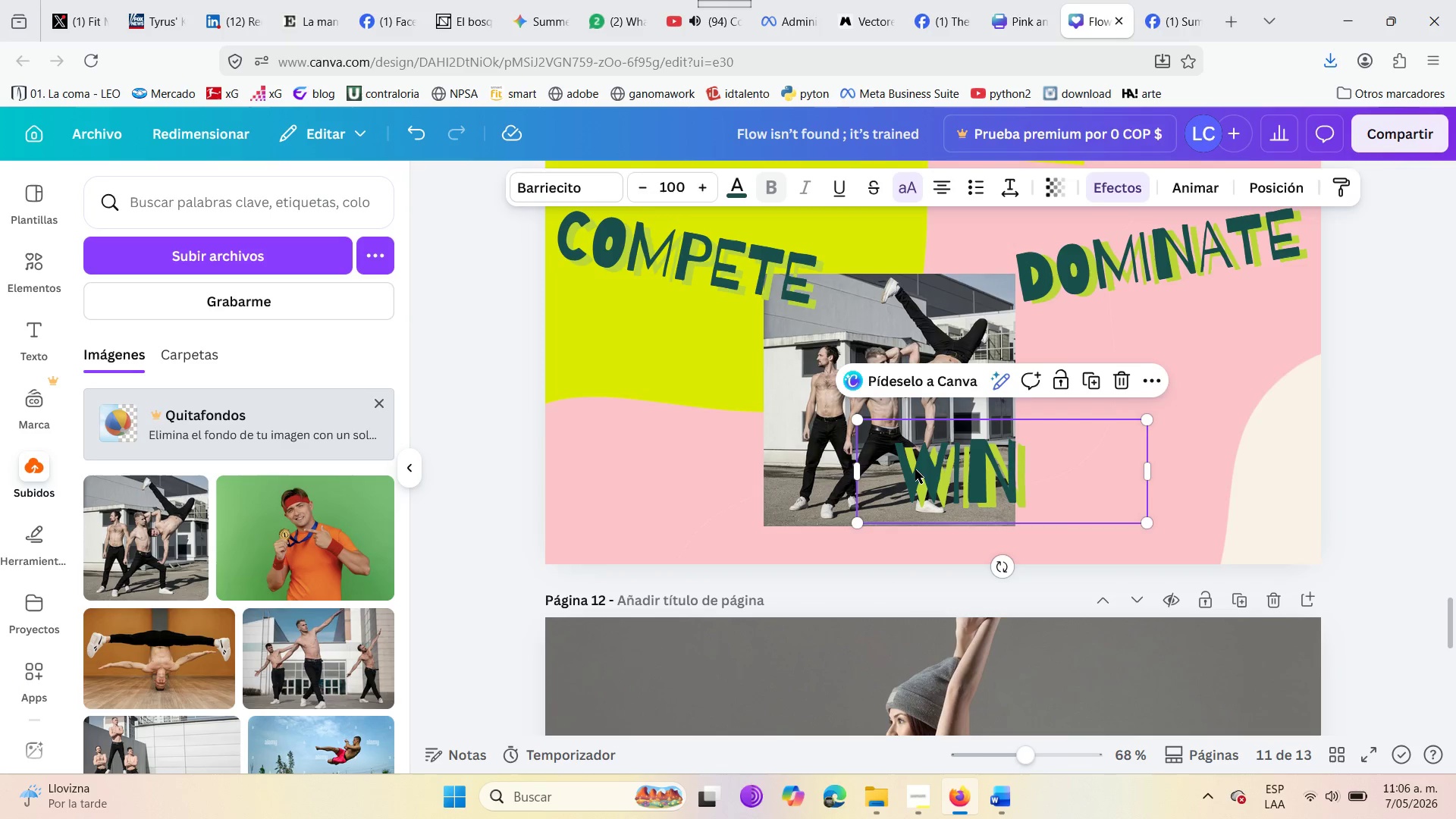 
key(Delete)
 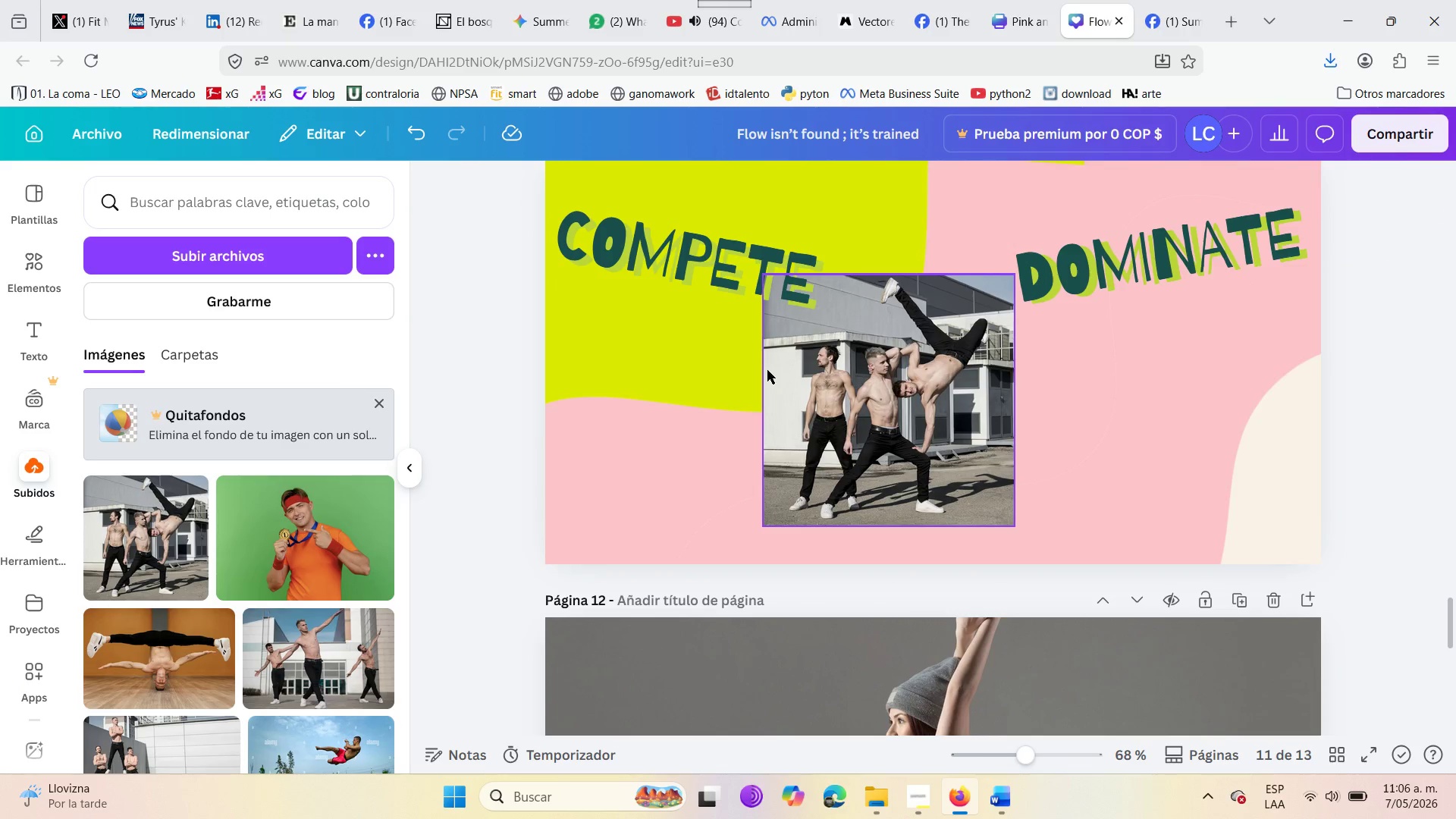 
scroll: coordinate [692, 477], scroll_direction: down, amount: 3.0
 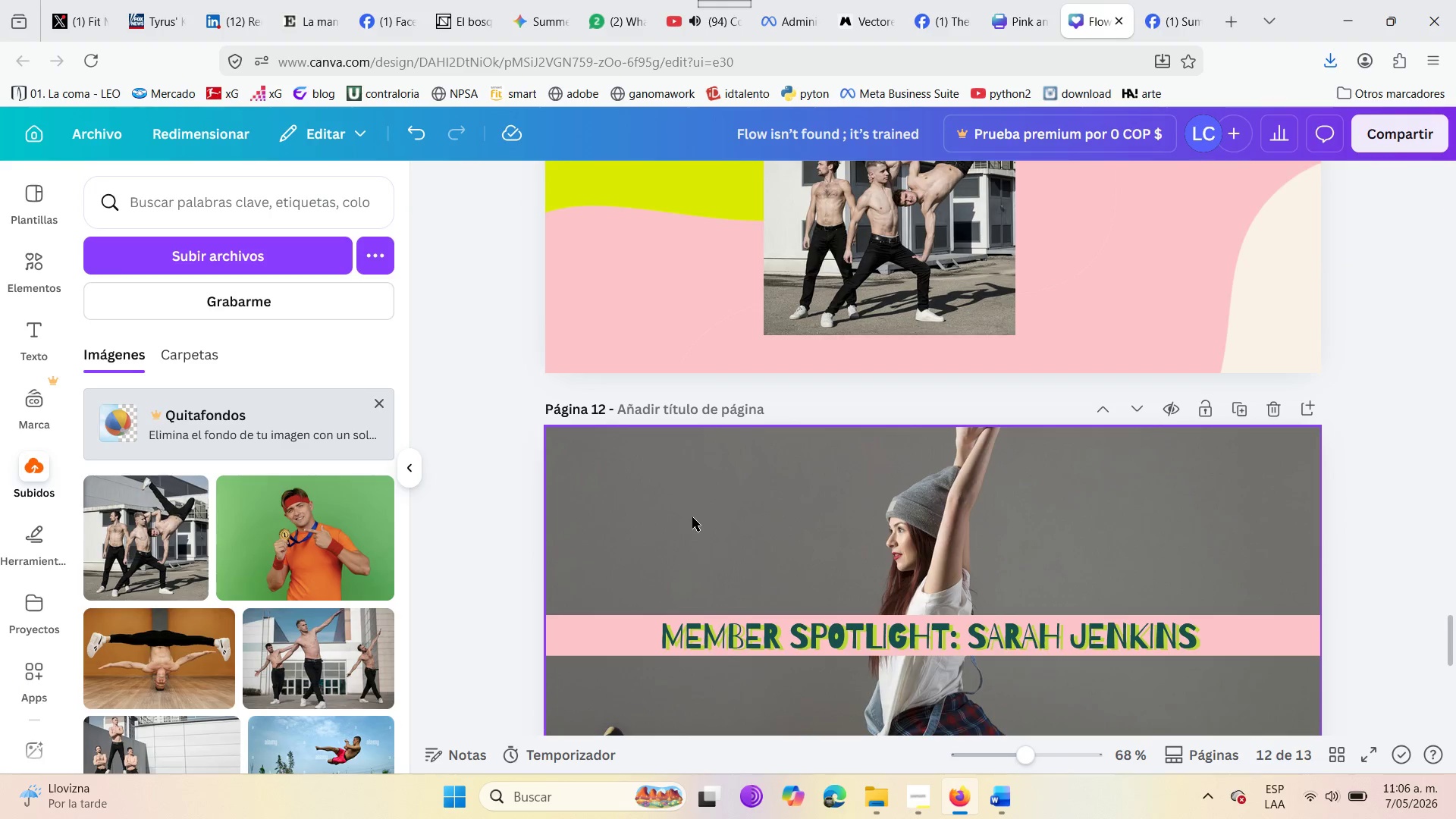 
scroll: coordinate [692, 509], scroll_direction: up, amount: 3.0
 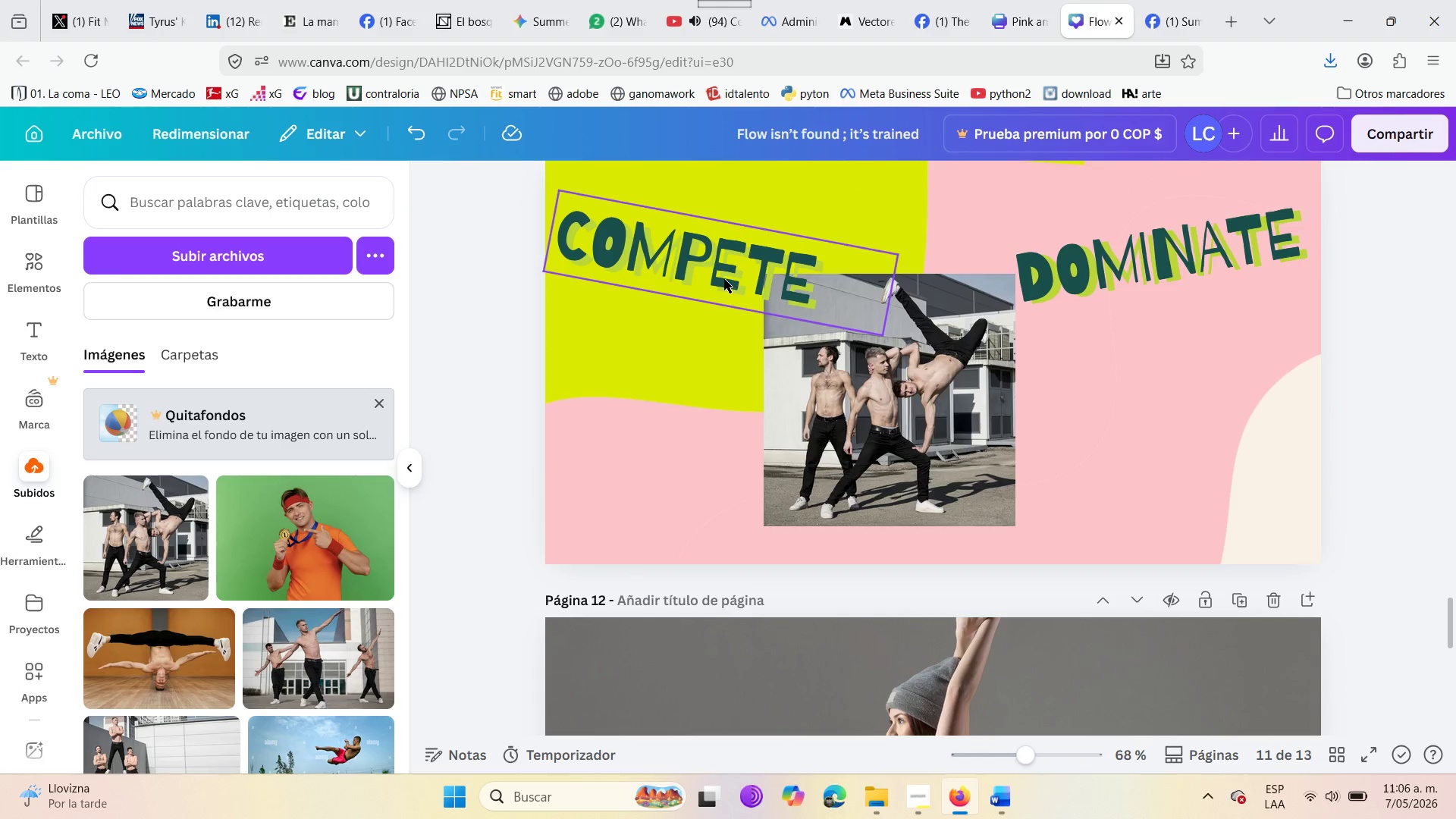 
left_click_drag(start_coordinate=[723, 278], to_coordinate=[720, 225])
 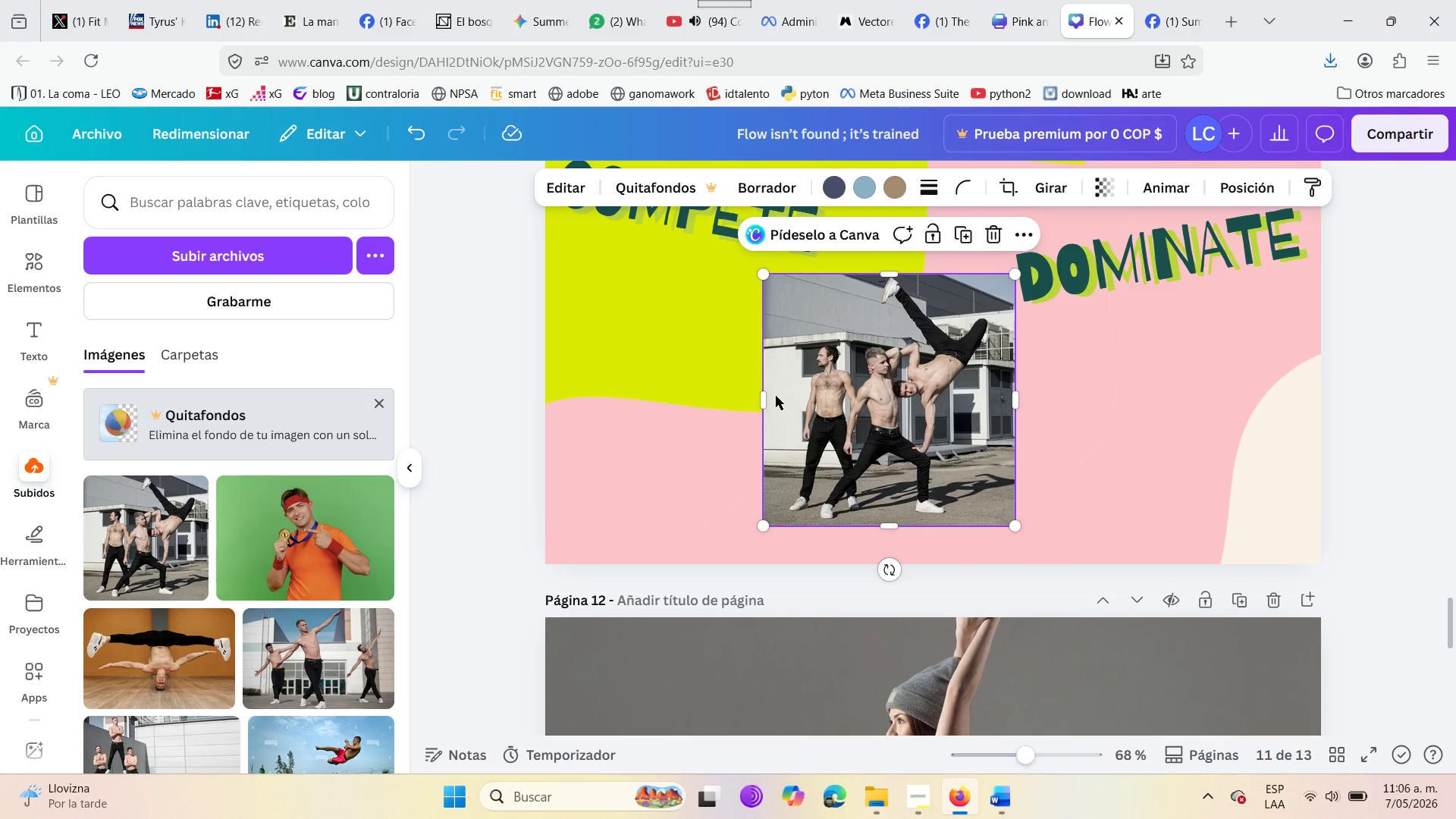 
left_click_drag(start_coordinate=[763, 402], to_coordinate=[590, 405])
 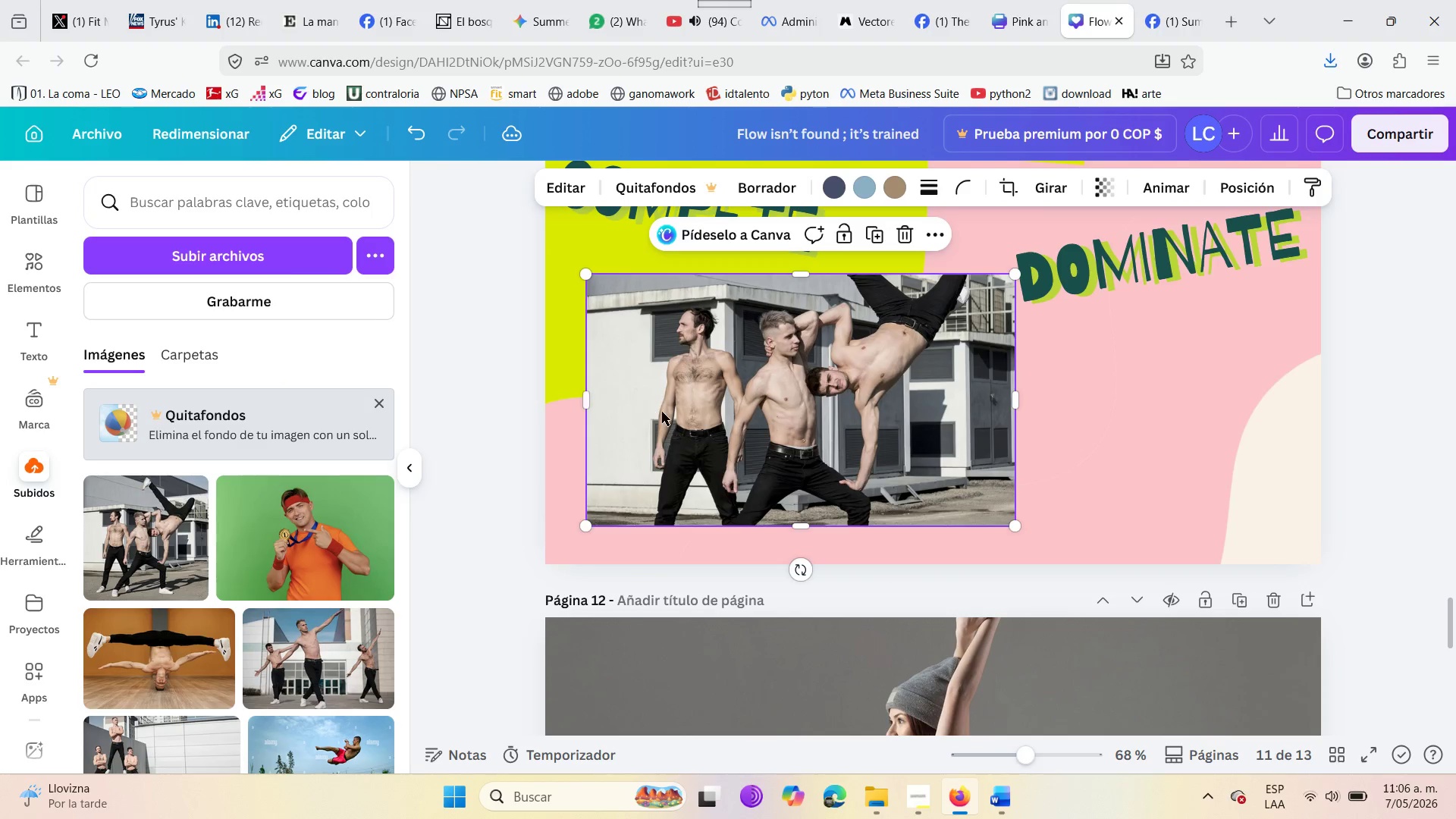 
scroll: coordinate [664, 412], scroll_direction: up, amount: 3.0
 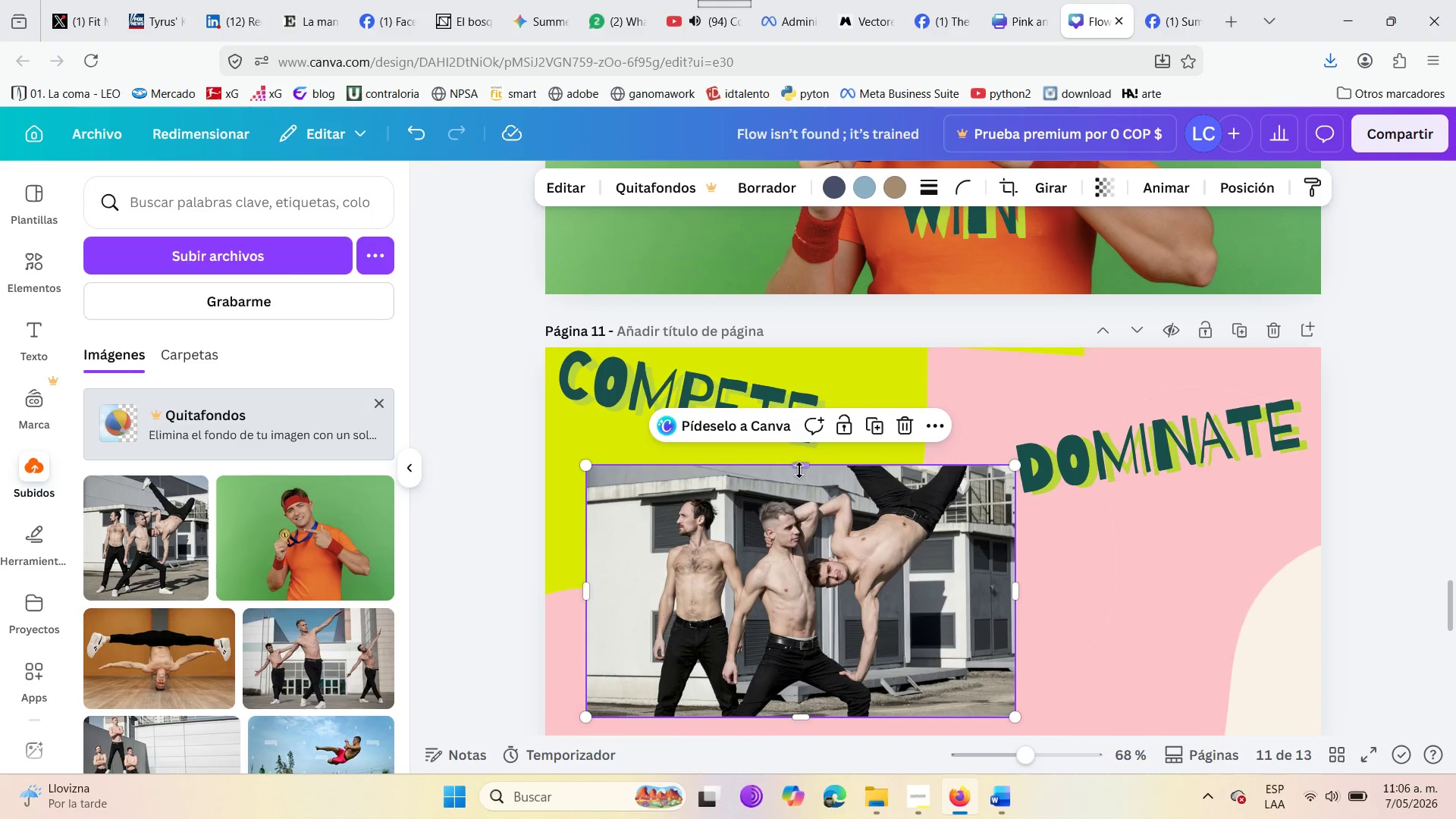 
left_click_drag(start_coordinate=[799, 470], to_coordinate=[795, 341])
 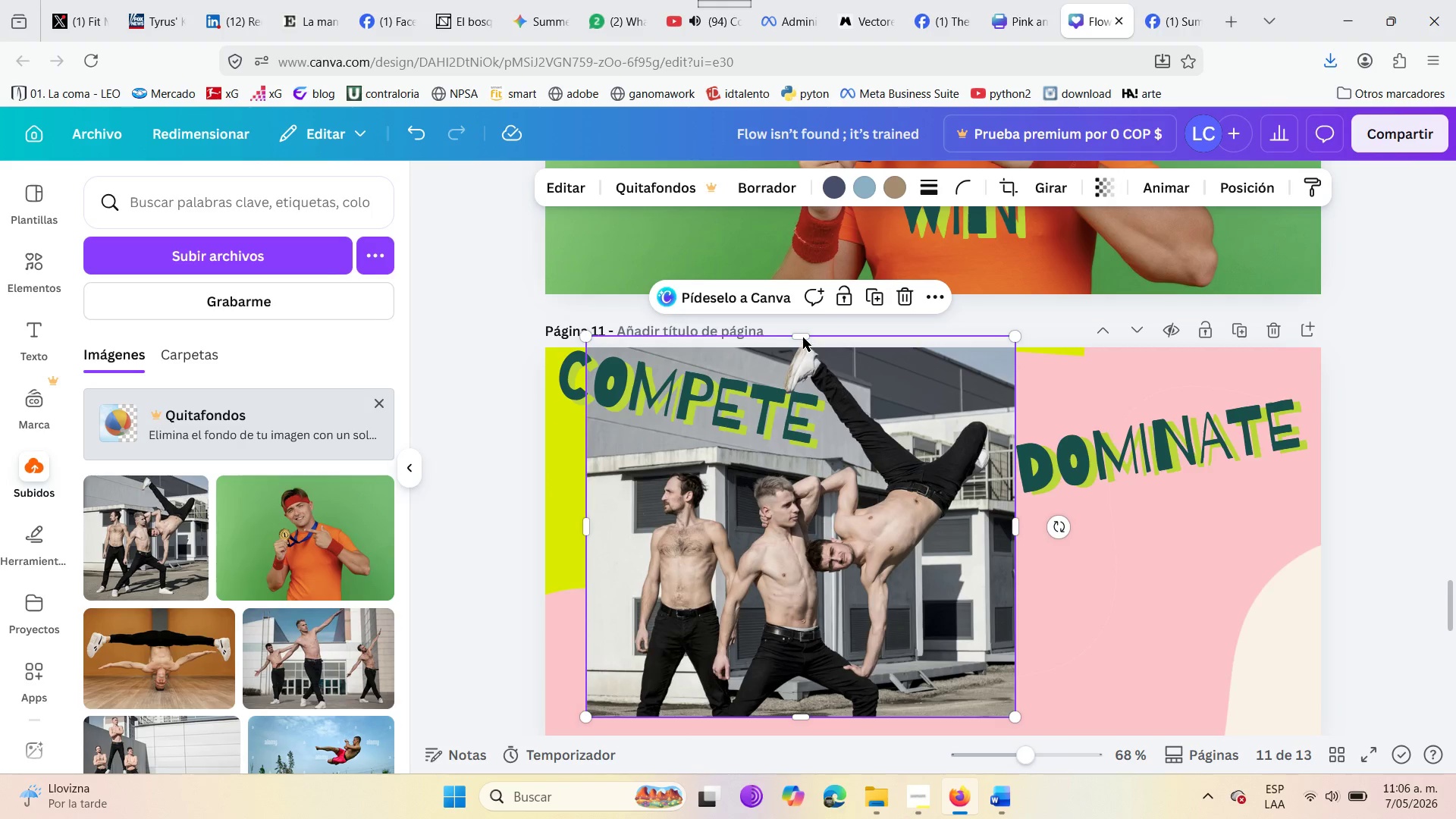 
left_click_drag(start_coordinate=[803, 336], to_coordinate=[803, 344])
 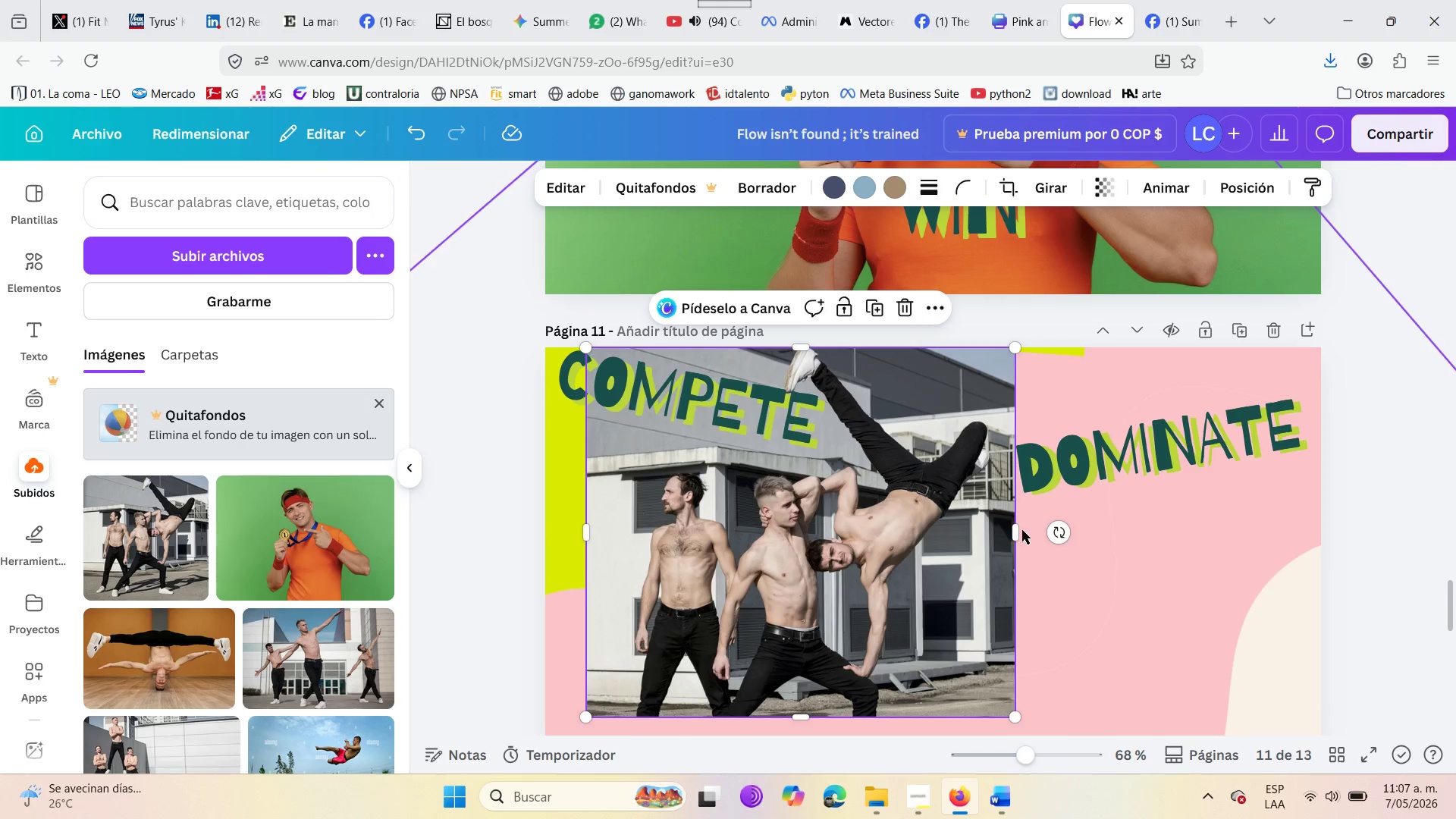 
left_click_drag(start_coordinate=[1021, 531], to_coordinate=[1327, 566])
 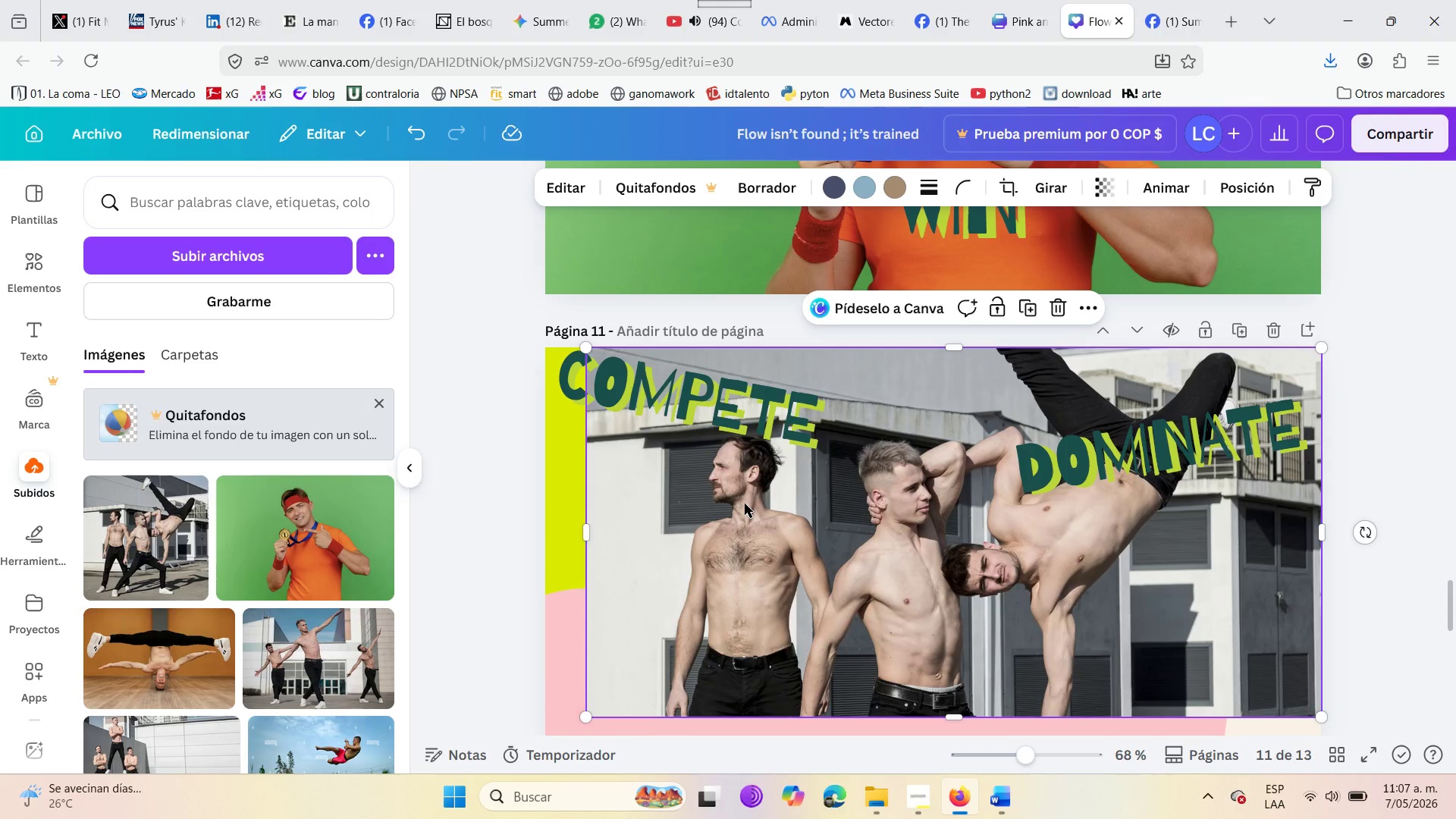 
scroll: coordinate [745, 521], scroll_direction: down, amount: 2.0
 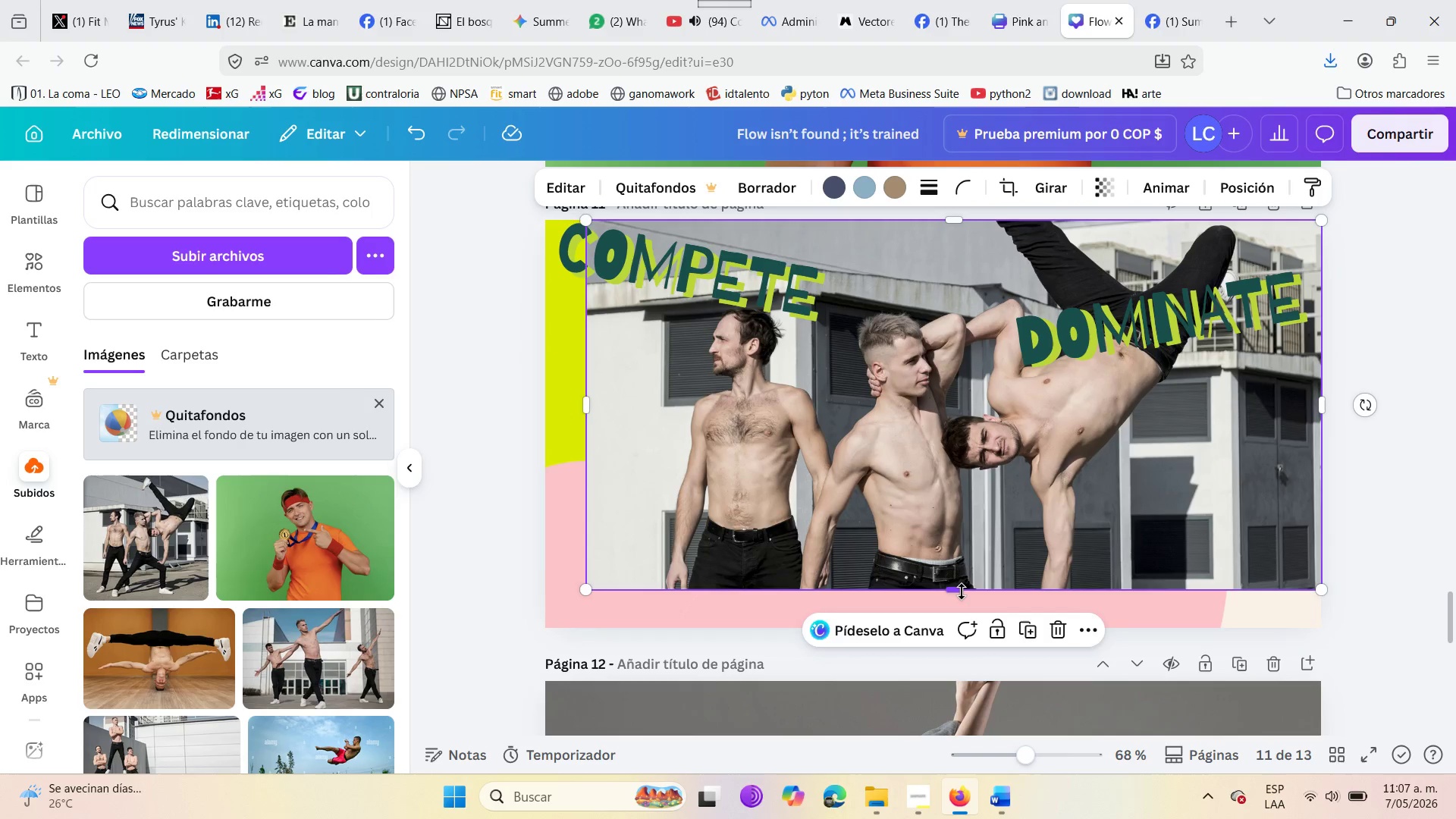 
left_click_drag(start_coordinate=[961, 592], to_coordinate=[956, 609])
 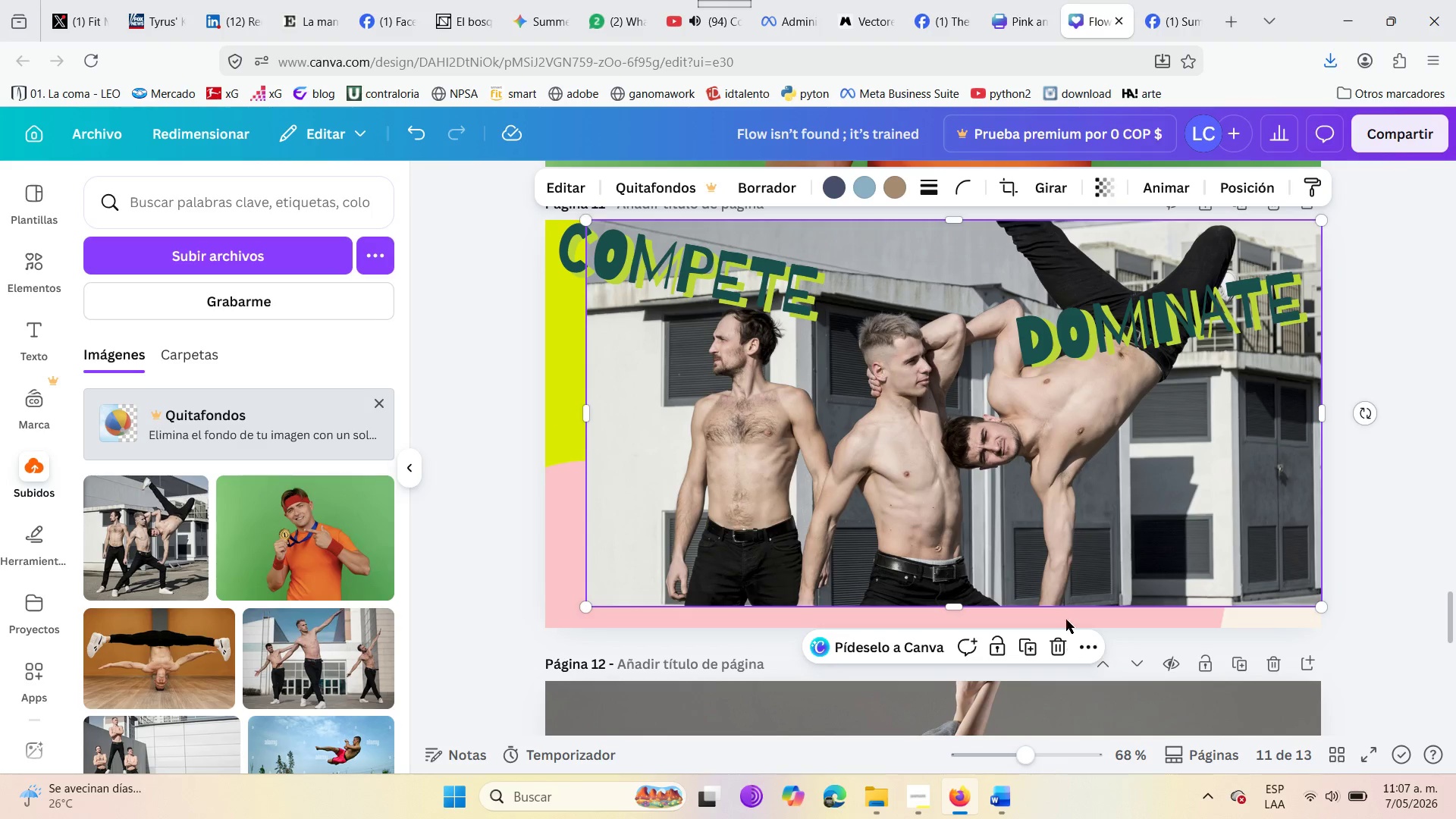 
scroll: coordinate [1062, 613], scroll_direction: down, amount: 2.0
 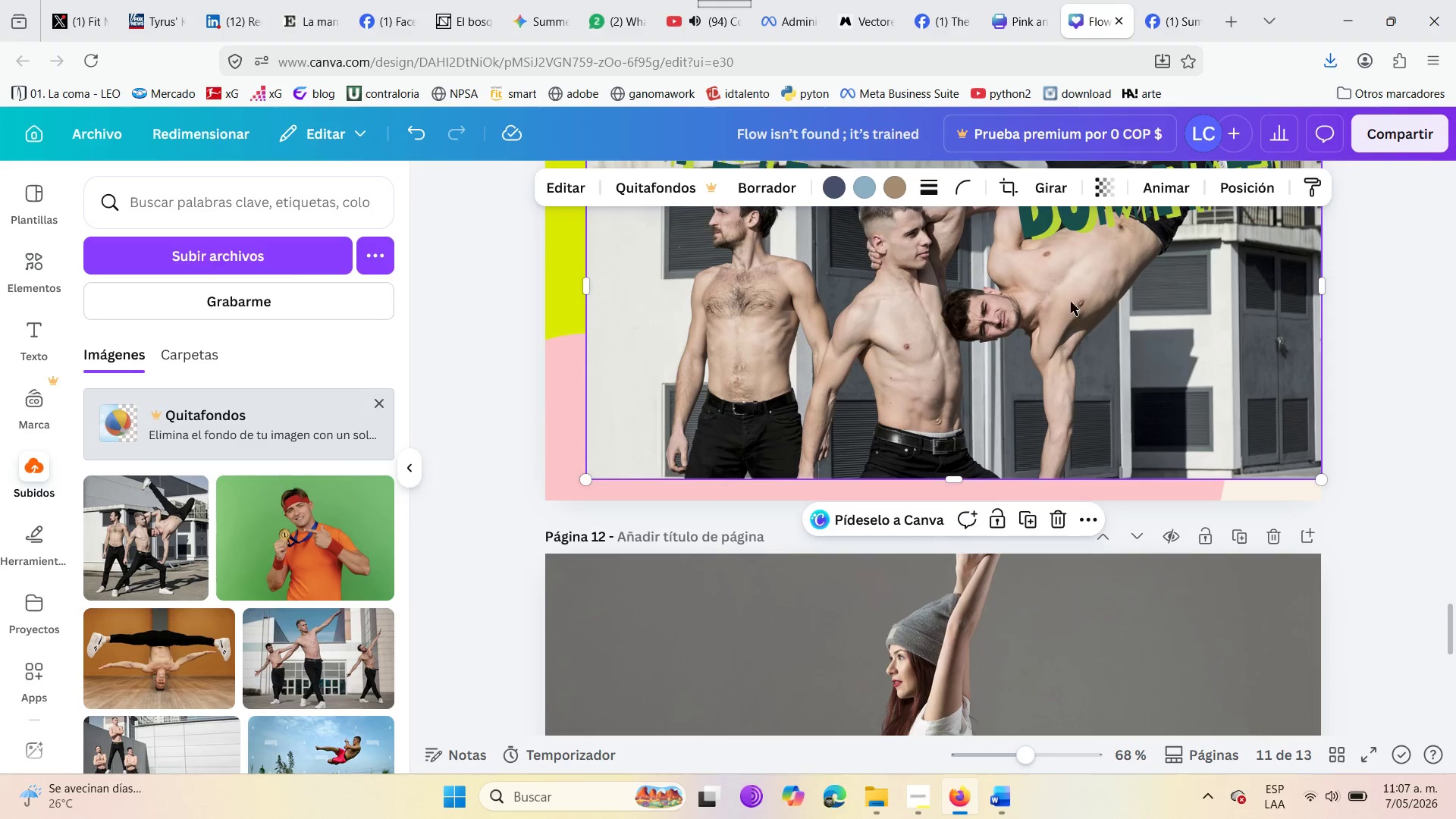 
left_click([1084, 279])
 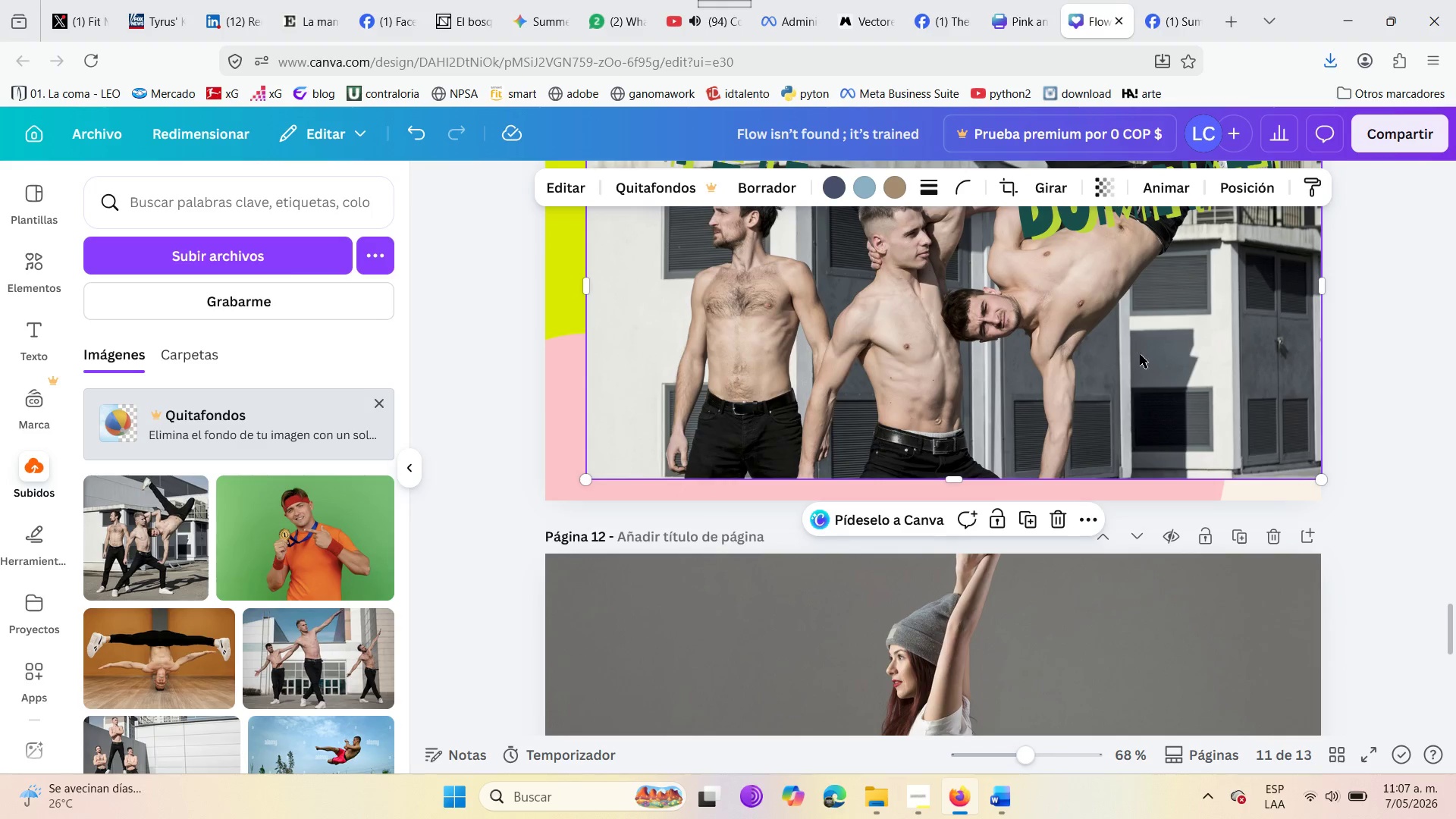 
left_click([1116, 450])
 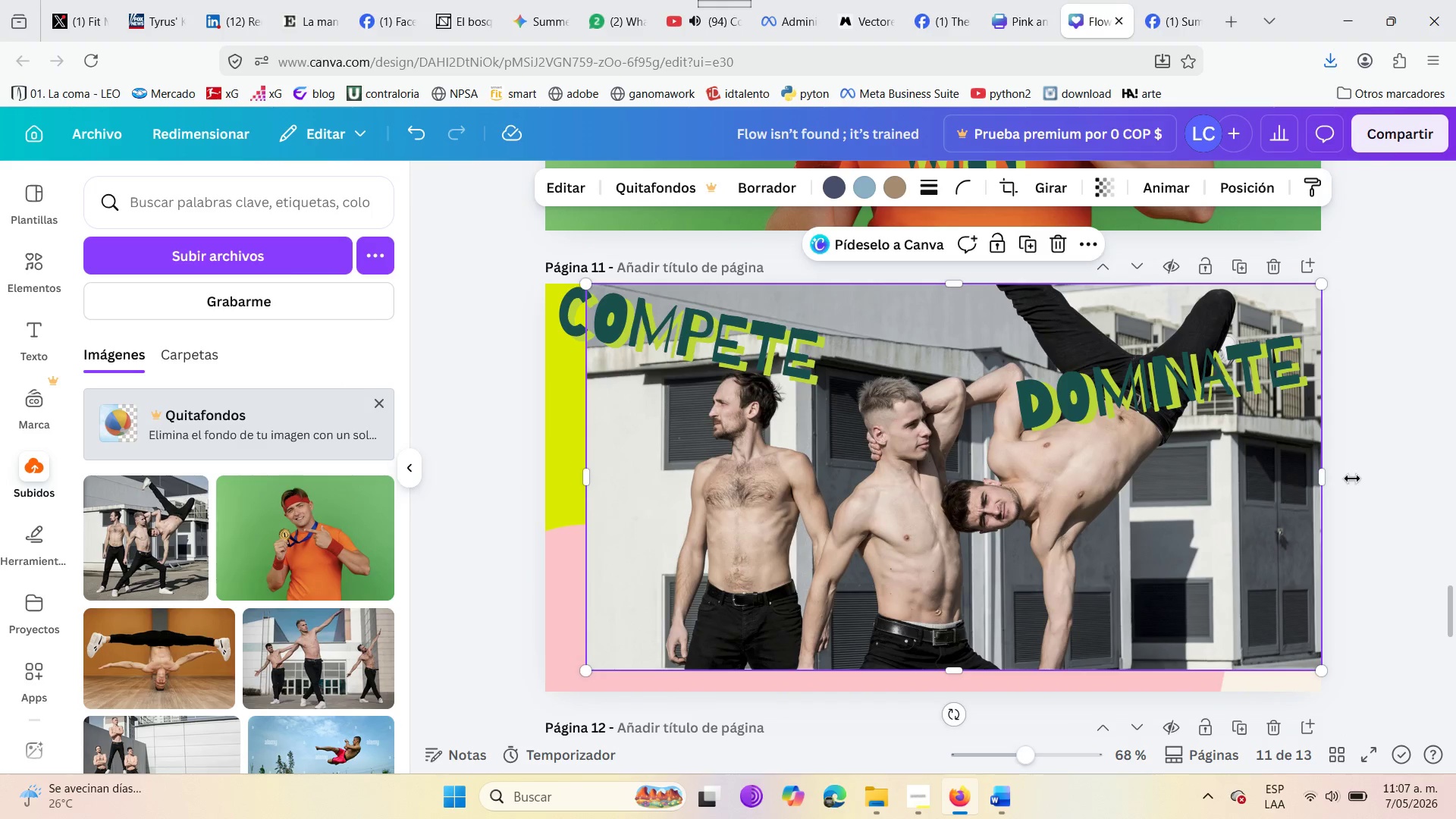 
scroll: coordinate [1139, 358], scroll_direction: up, amount: 3.0
 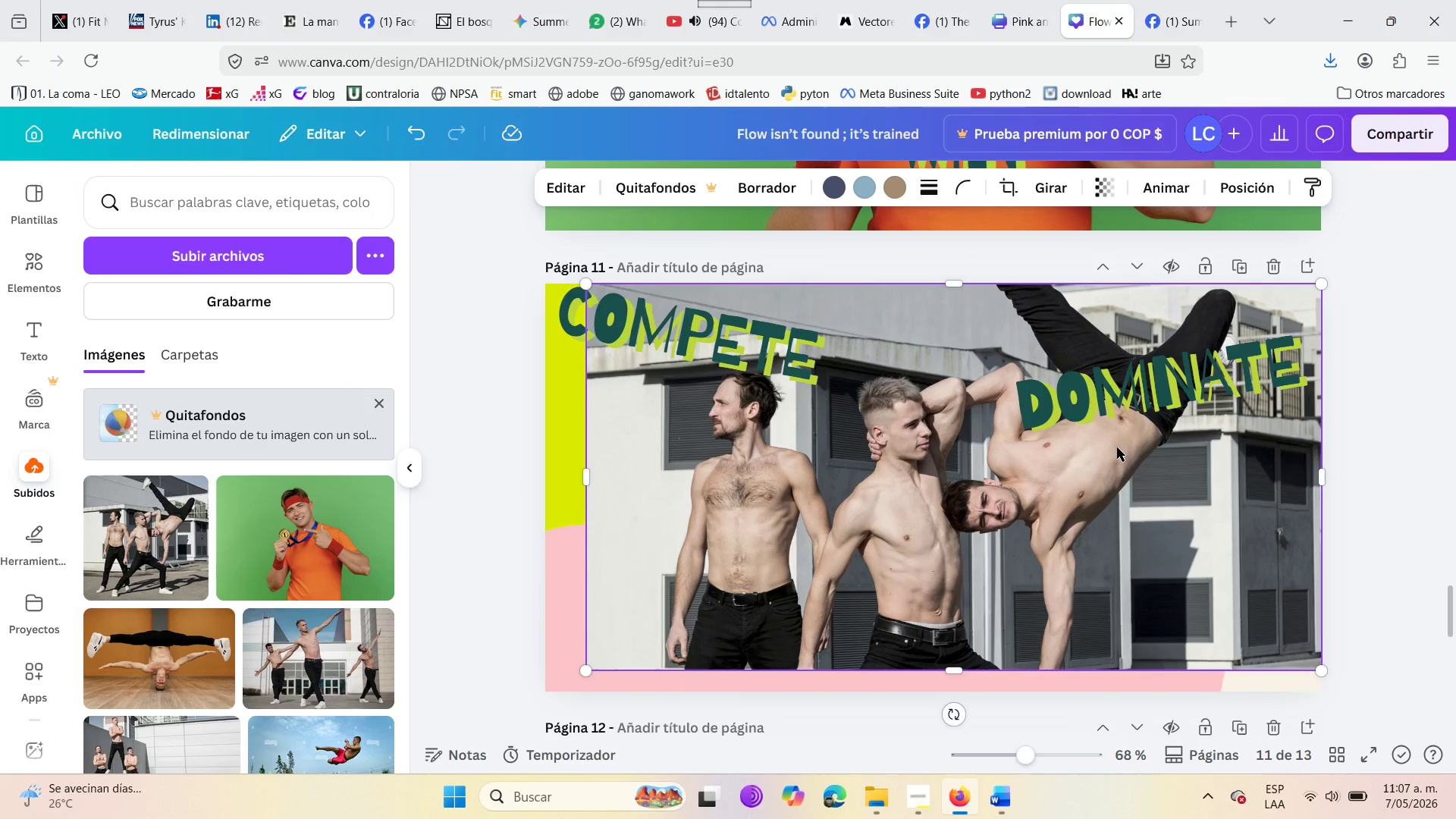 
left_click([1362, 475])
 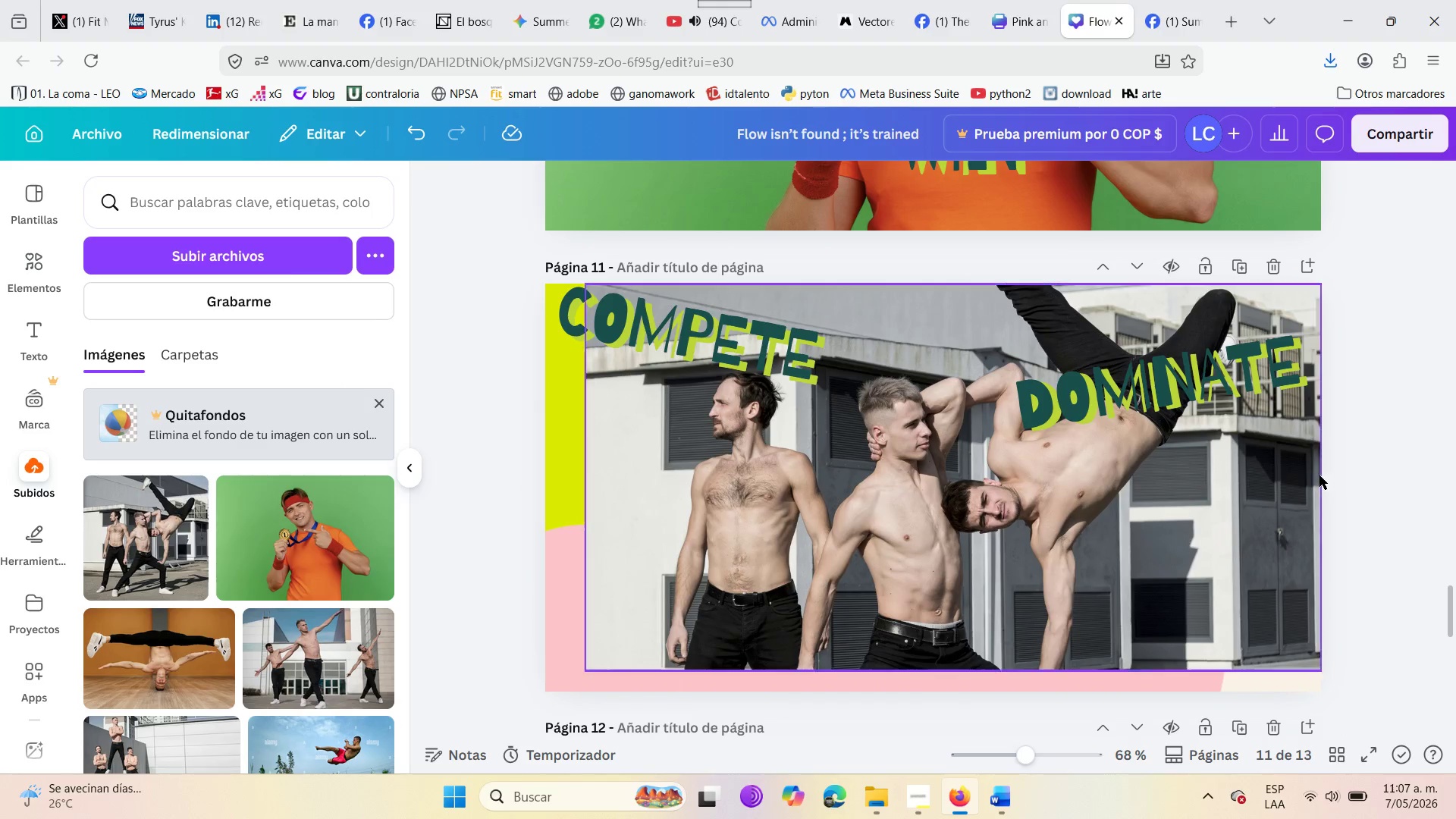 
left_click([1305, 475])
 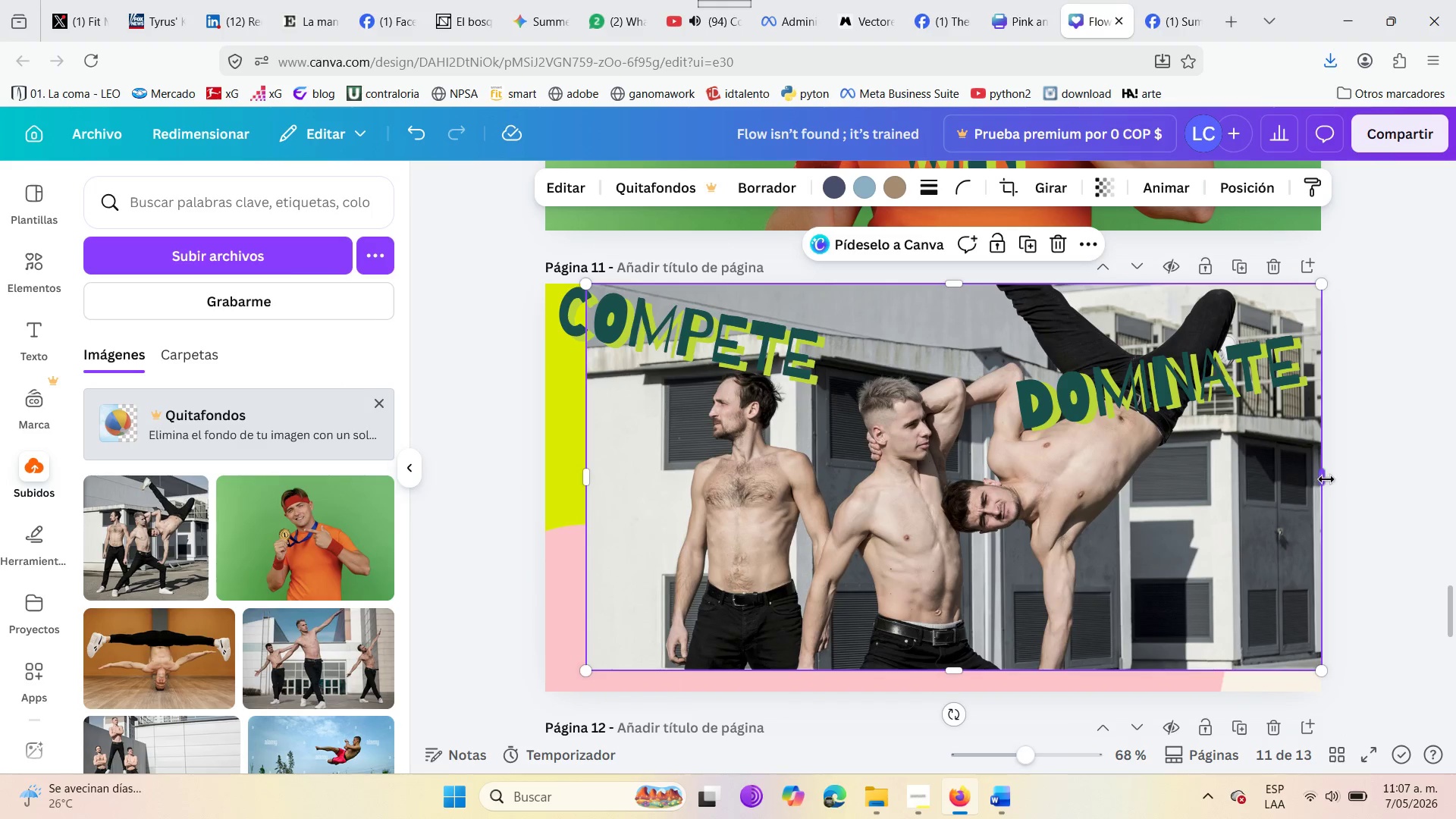 
left_click_drag(start_coordinate=[1326, 479], to_coordinate=[1216, 497])
 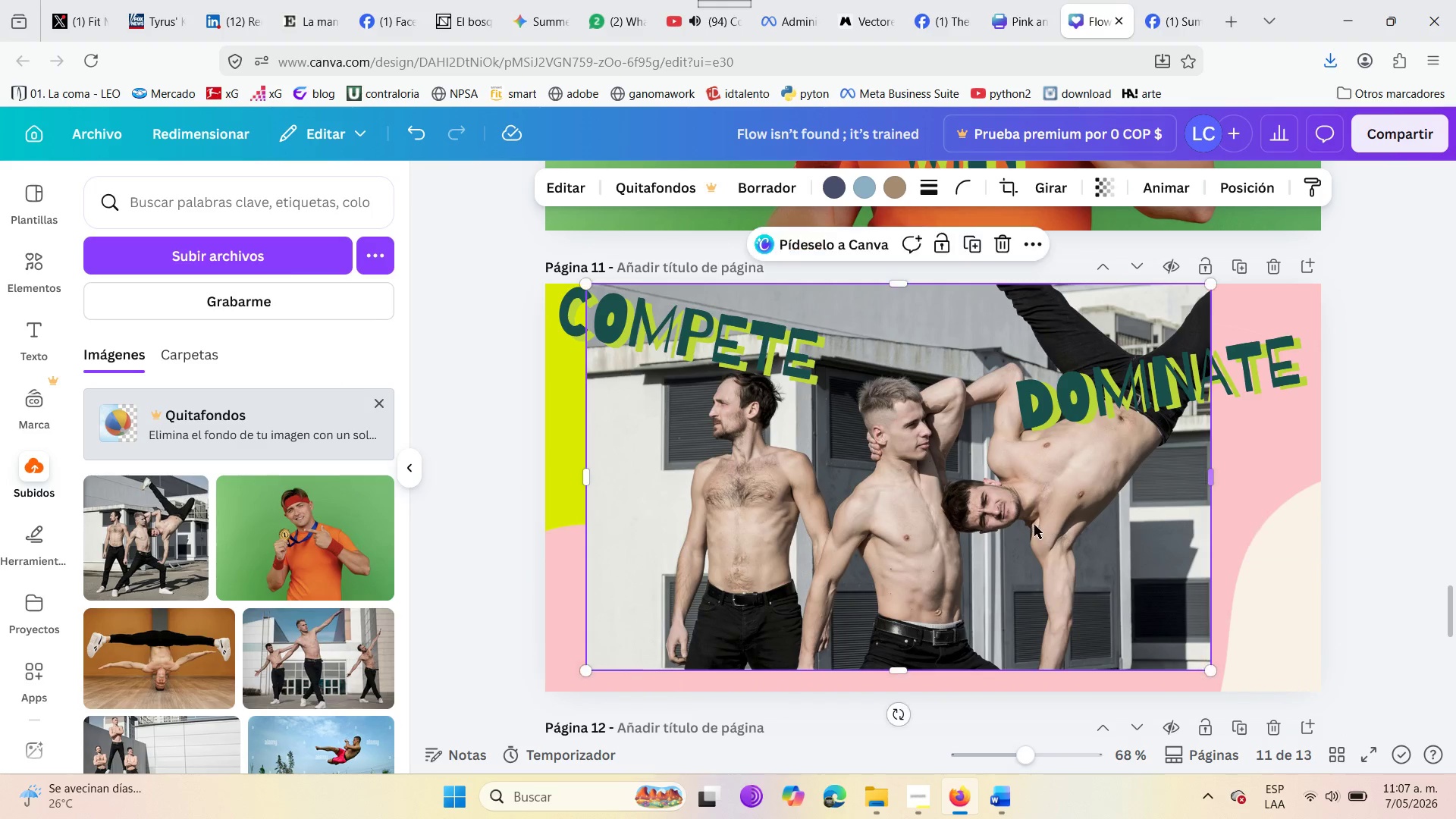 
left_click([1035, 524])
 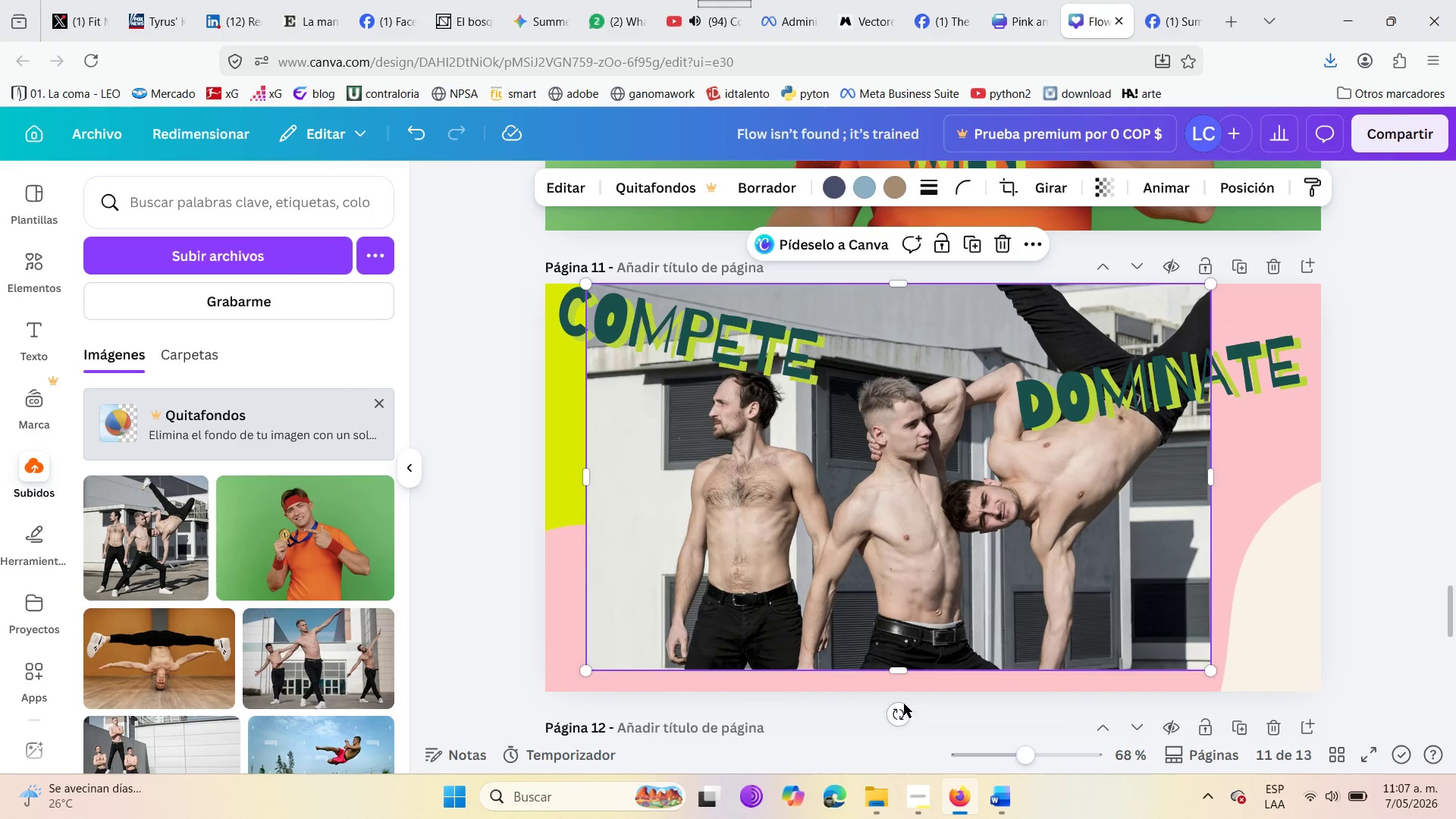 
left_click_drag(start_coordinate=[895, 712], to_coordinate=[900, 313])
 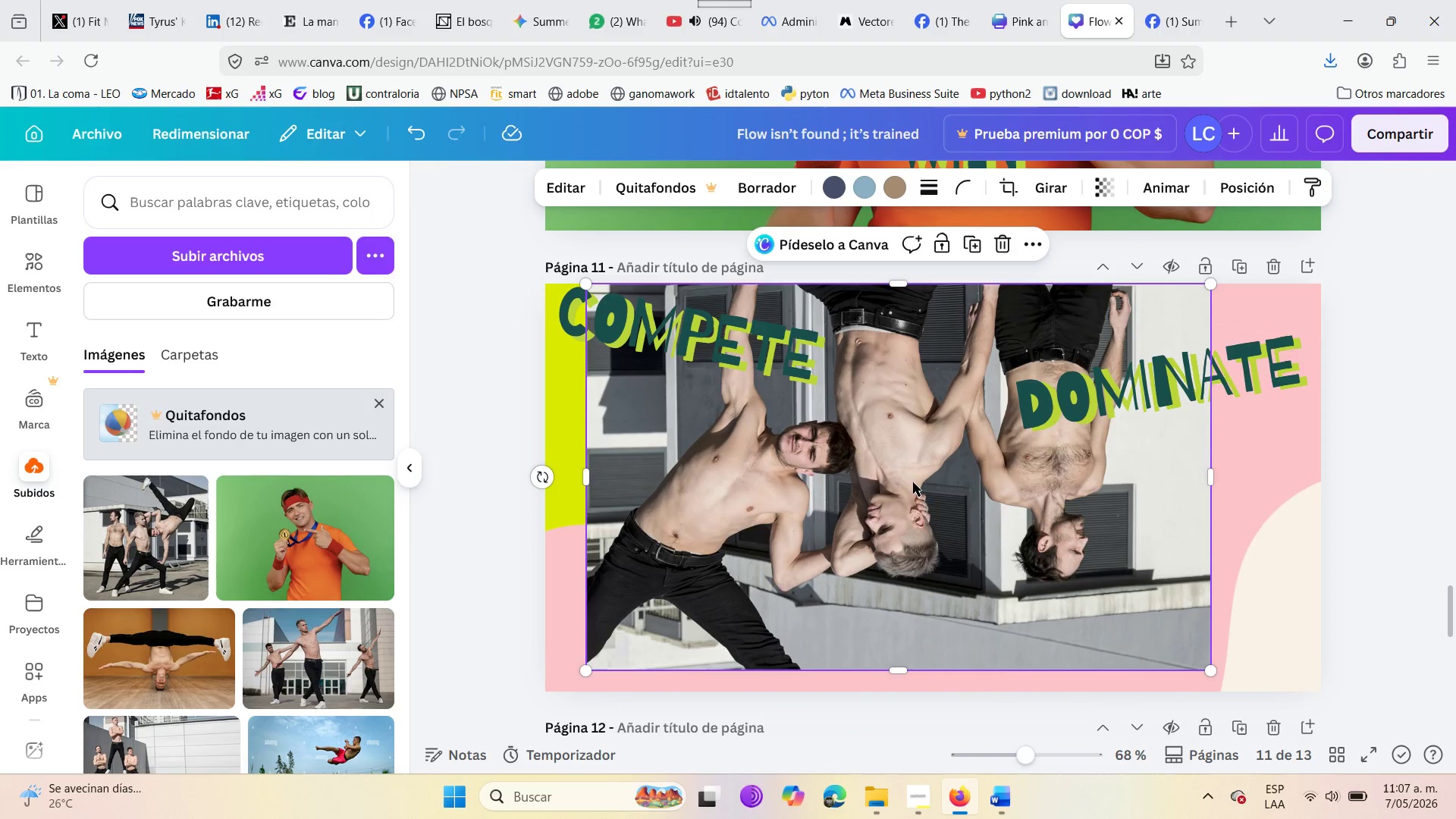 
left_click_drag(start_coordinate=[912, 485], to_coordinate=[942, 488])
 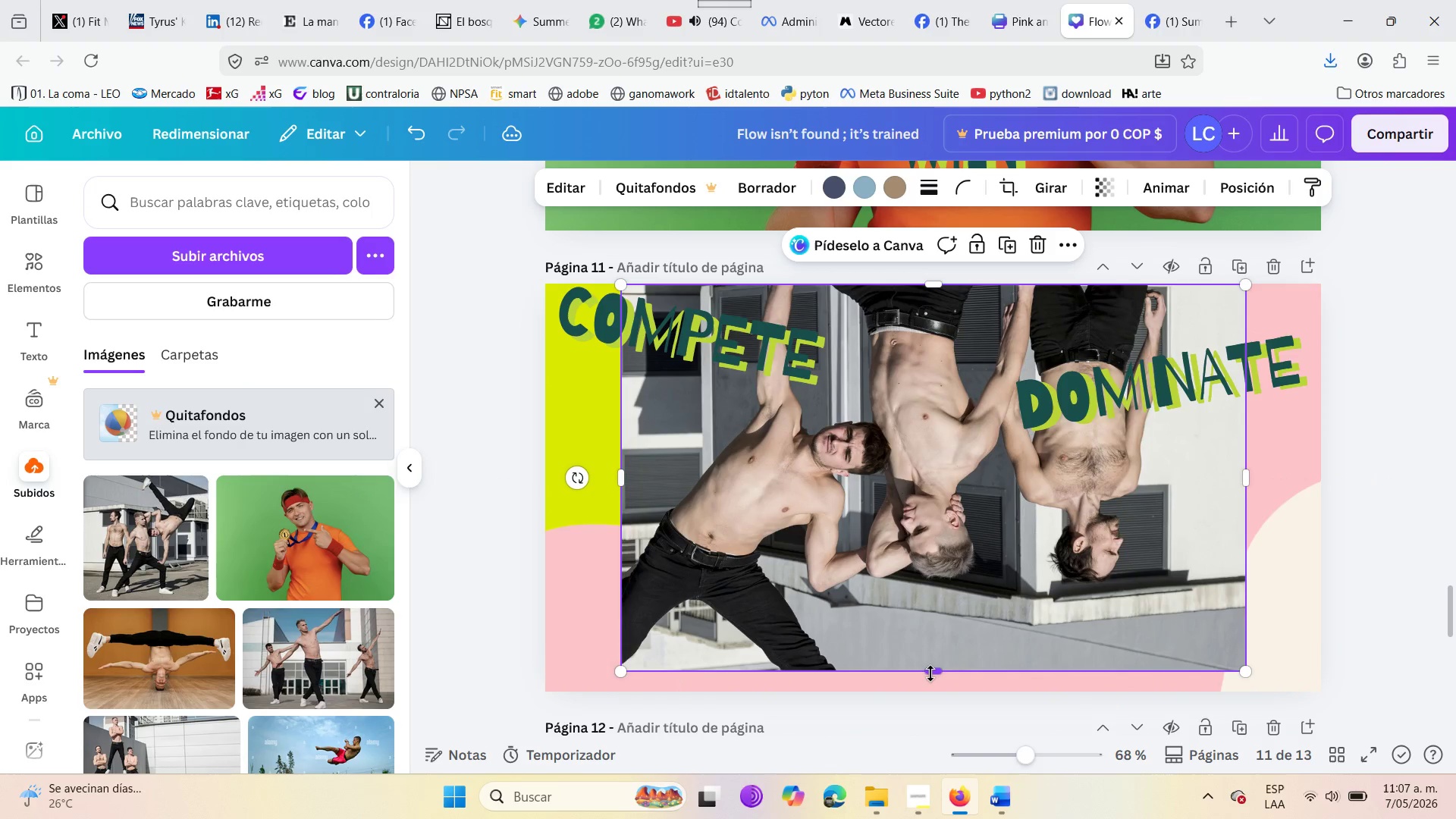 
left_click_drag(start_coordinate=[930, 673], to_coordinate=[933, 698])
 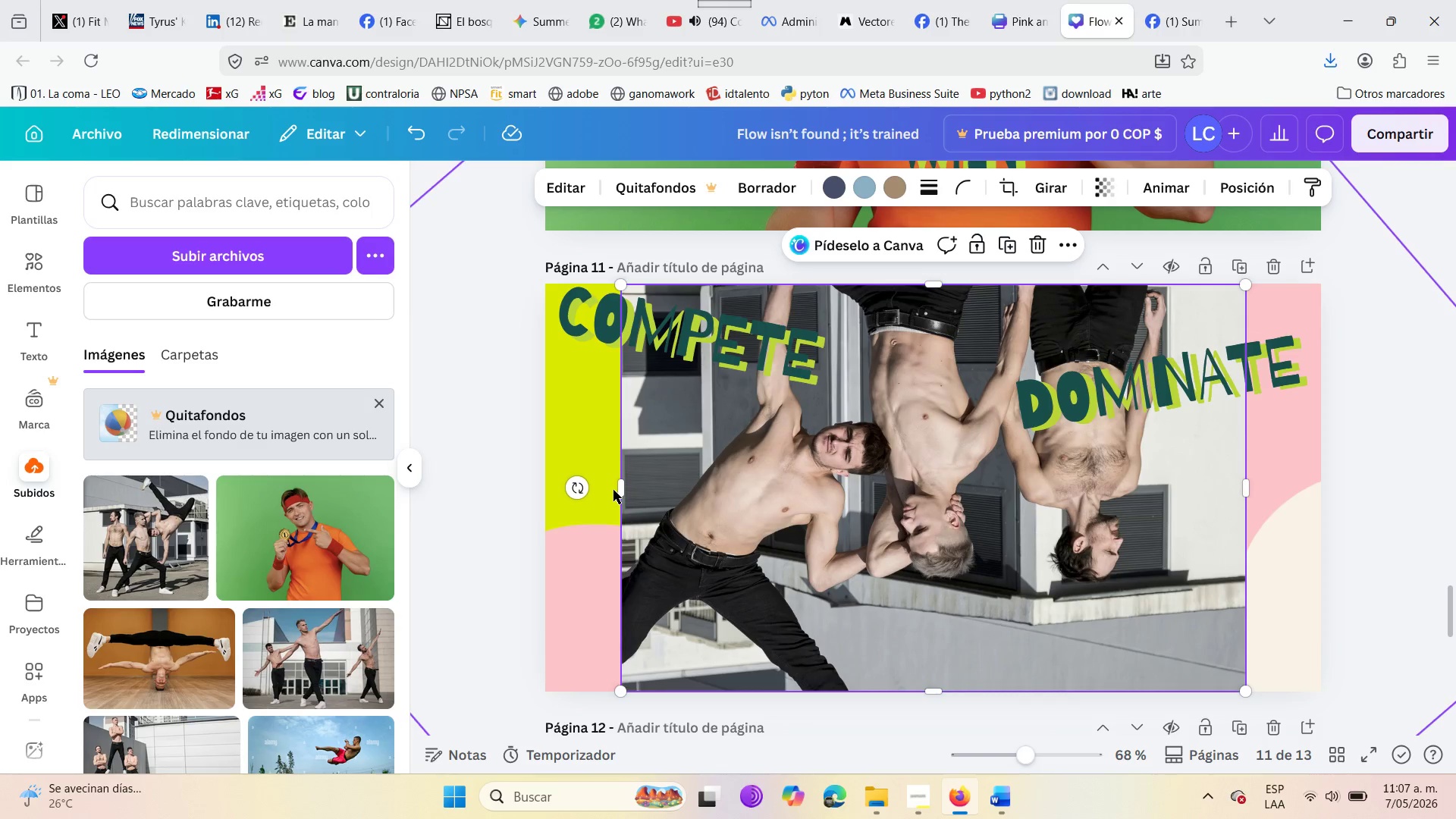 
left_click_drag(start_coordinate=[624, 491], to_coordinate=[541, 482])
 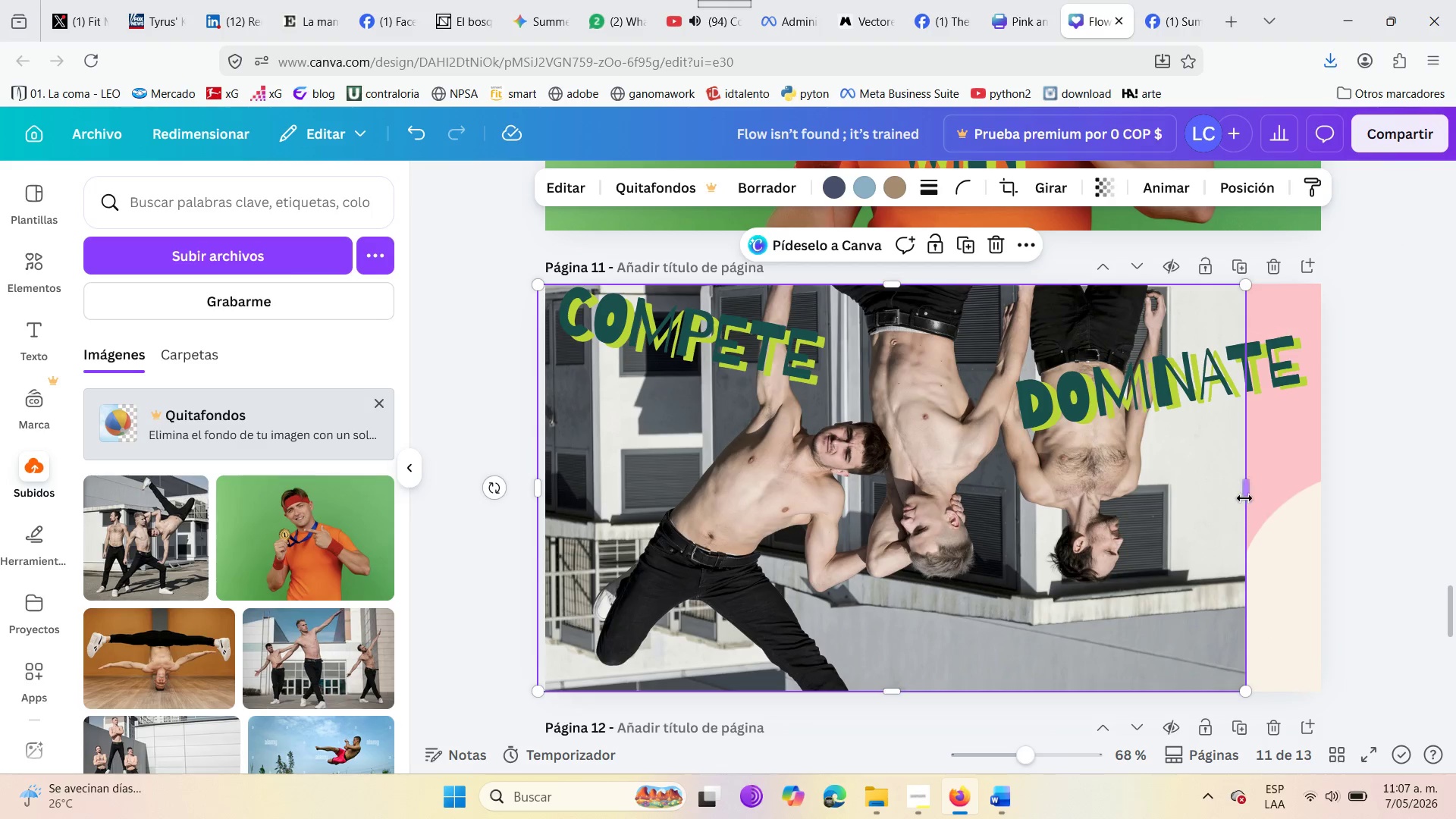 
left_click_drag(start_coordinate=[1245, 491], to_coordinate=[1323, 482])
 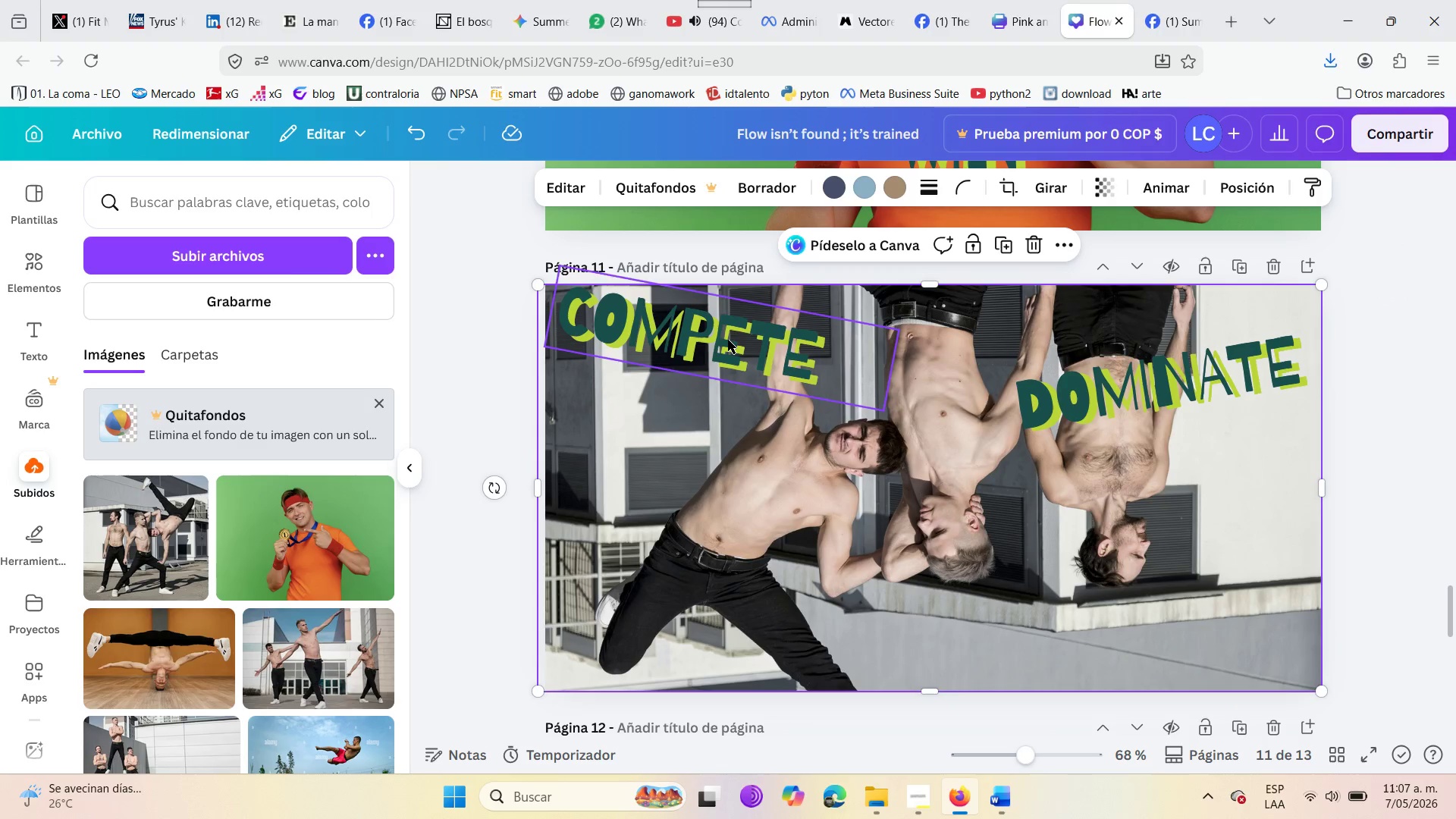 
left_click_drag(start_coordinate=[728, 340], to_coordinate=[736, 348])
 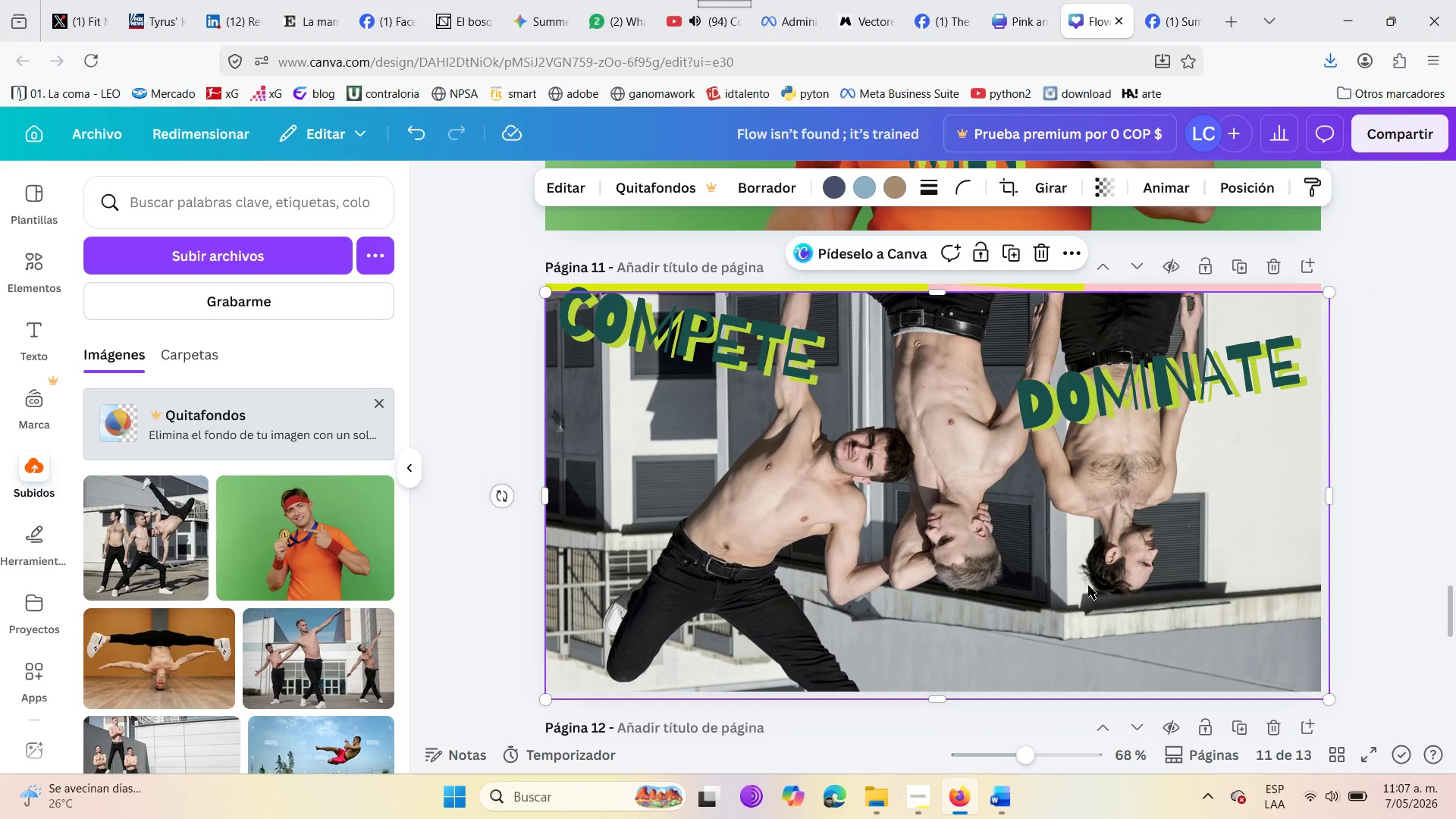 
scroll: coordinate [806, 611], scroll_direction: down, amount: 3.0
 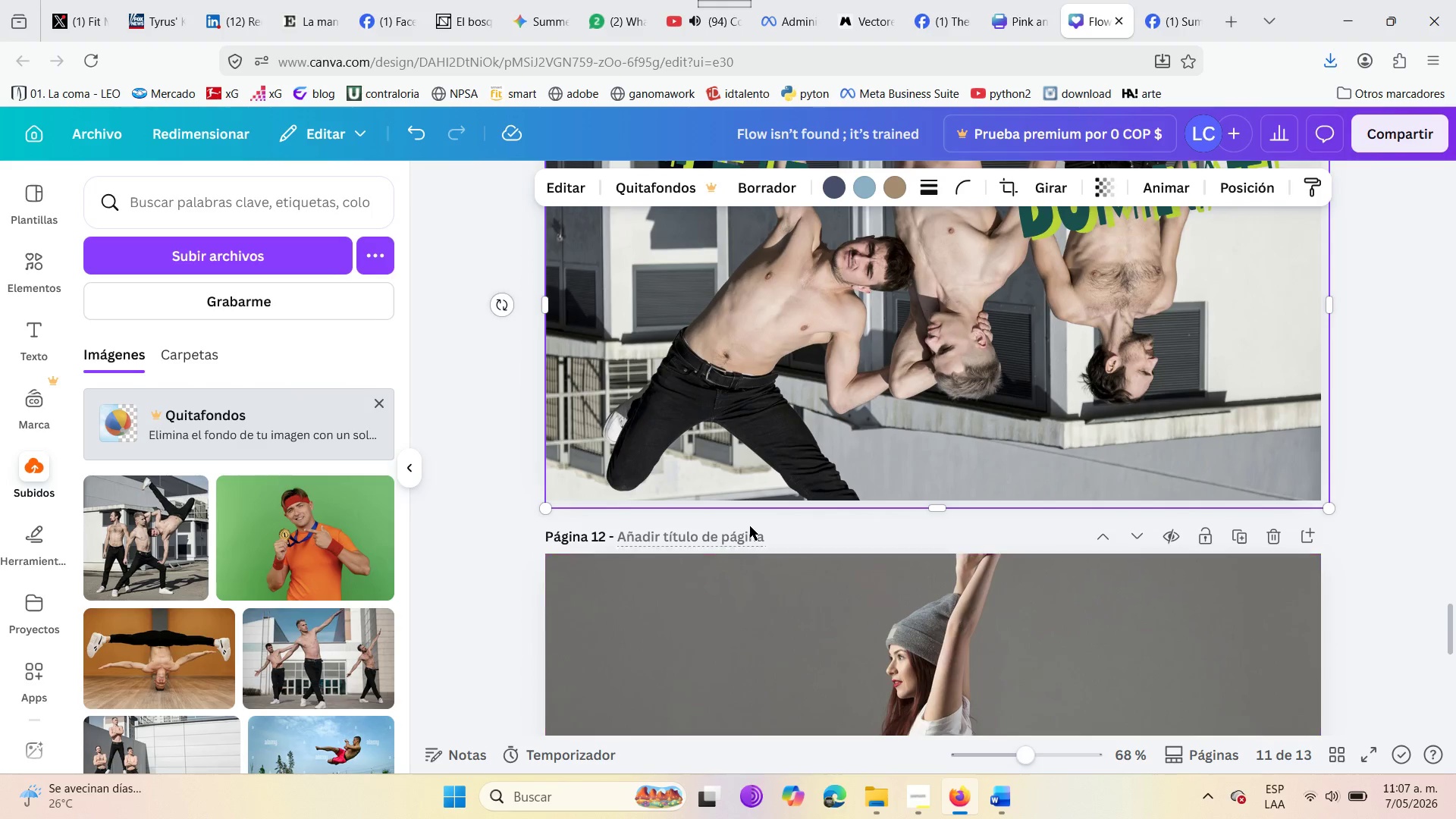 
scroll: coordinate [749, 526], scroll_direction: up, amount: 2.0
 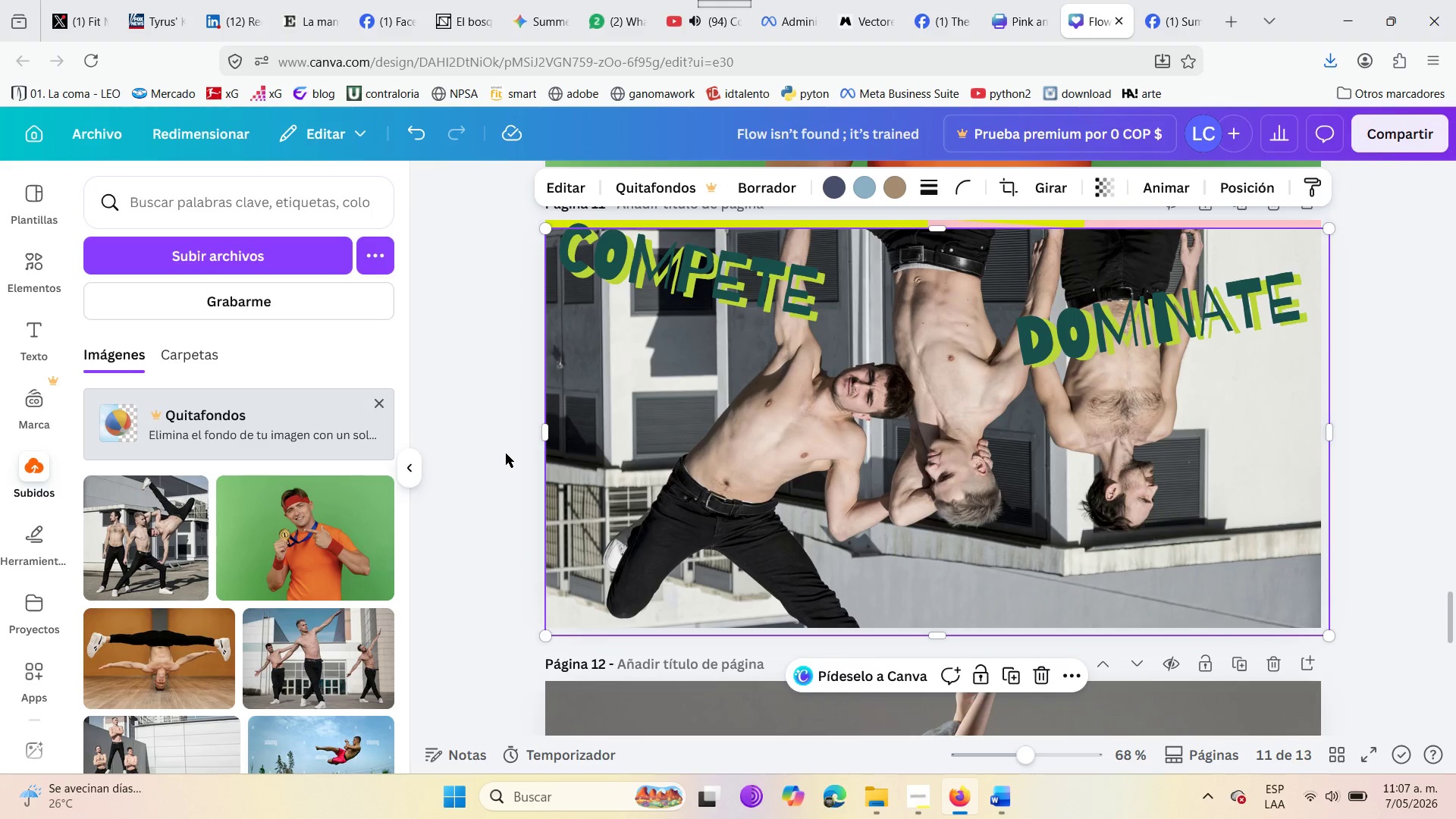 
left_click_drag(start_coordinate=[586, 428], to_coordinate=[590, 428])
 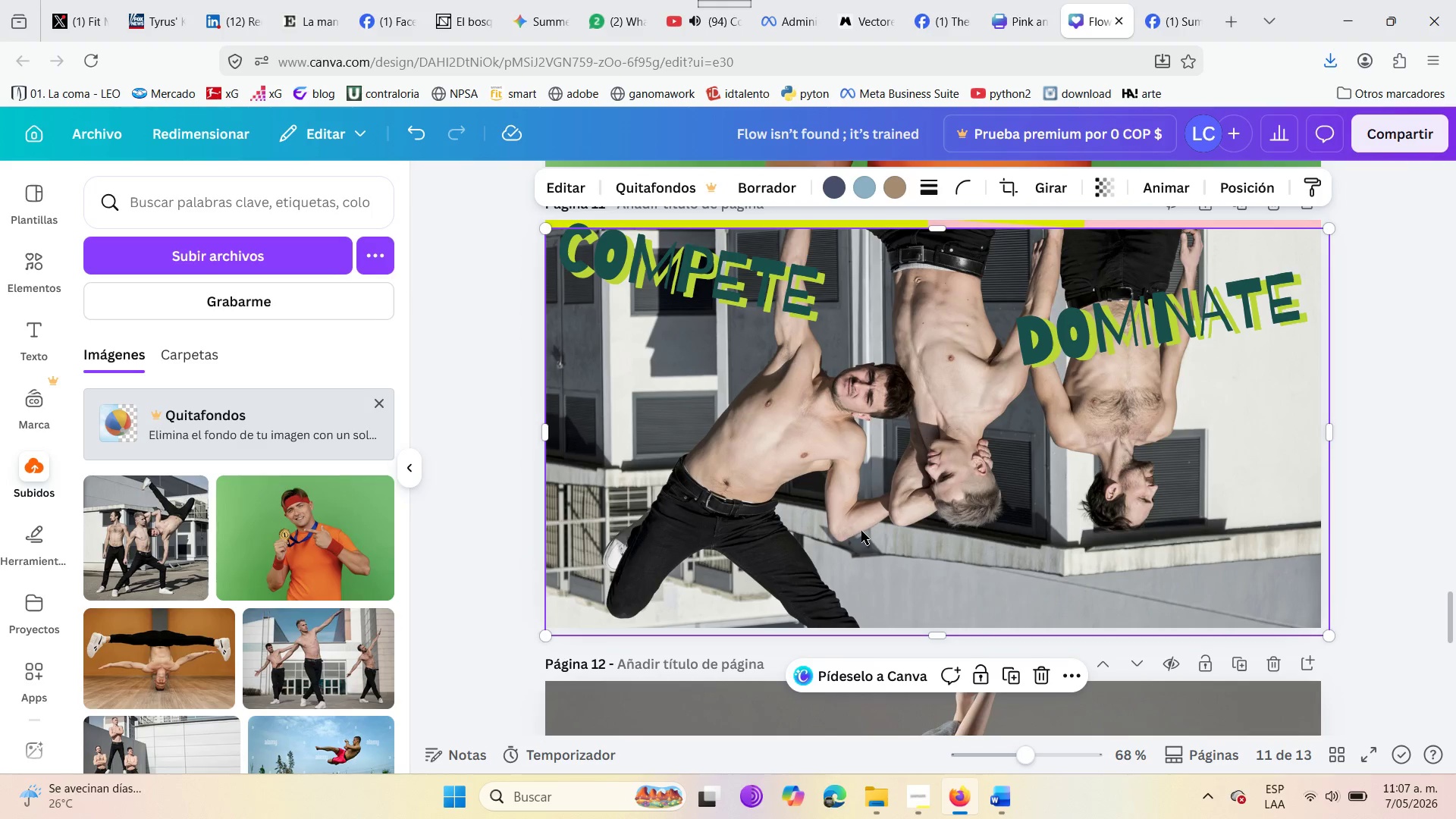 
scroll: coordinate [865, 530], scroll_direction: up, amount: 2.0
 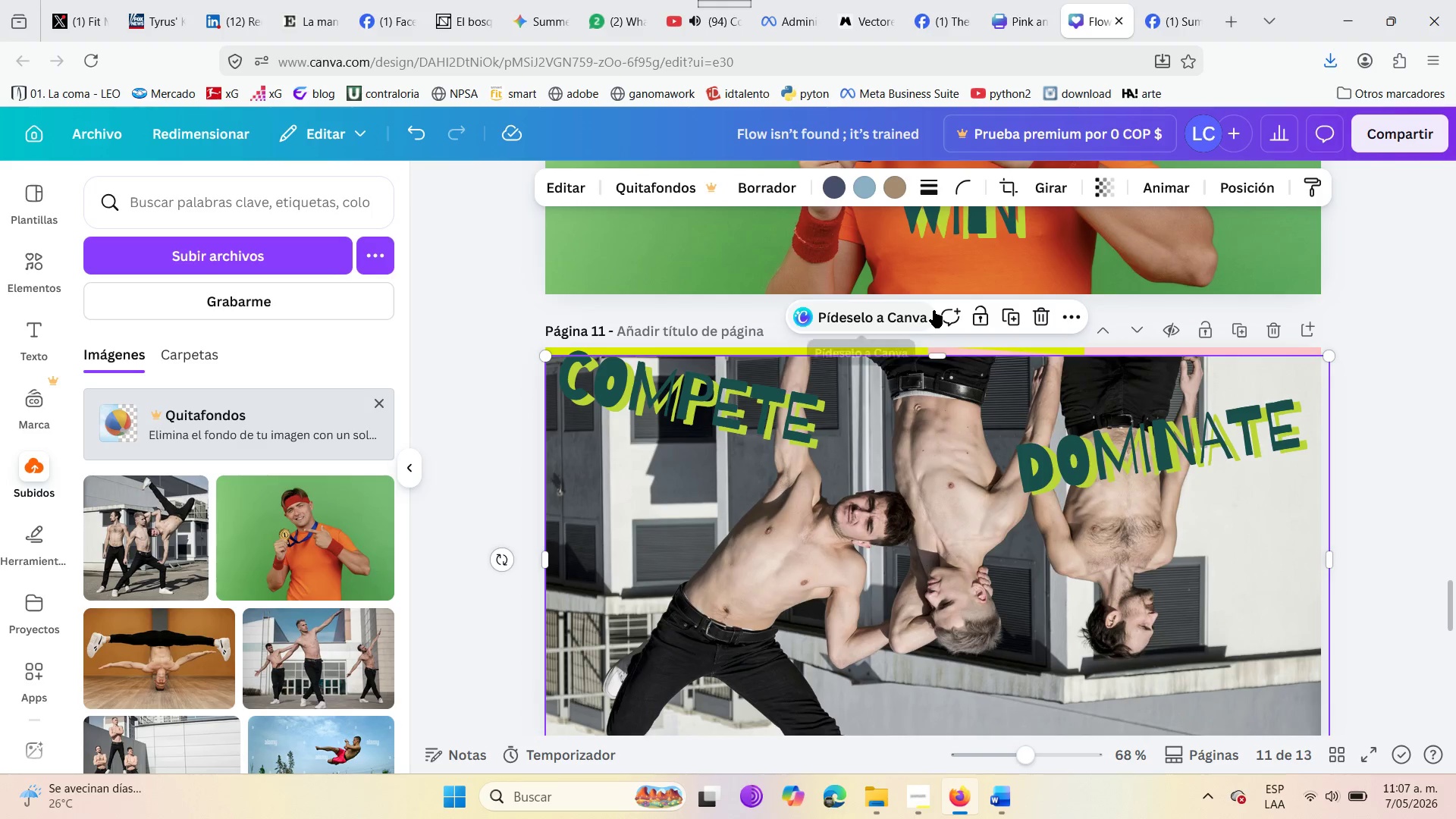 
left_click([934, 310])
 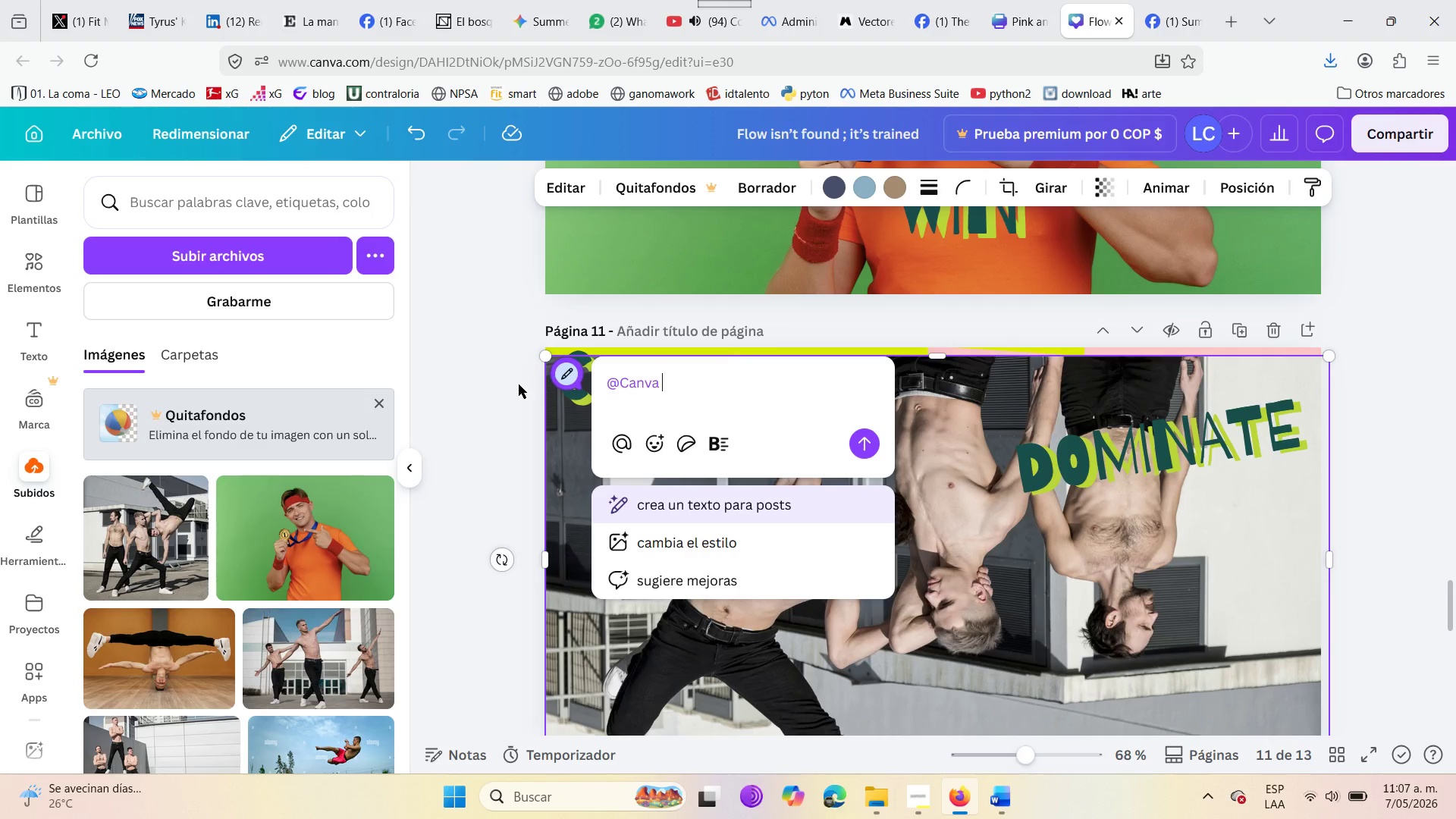 
left_click([455, 416])
 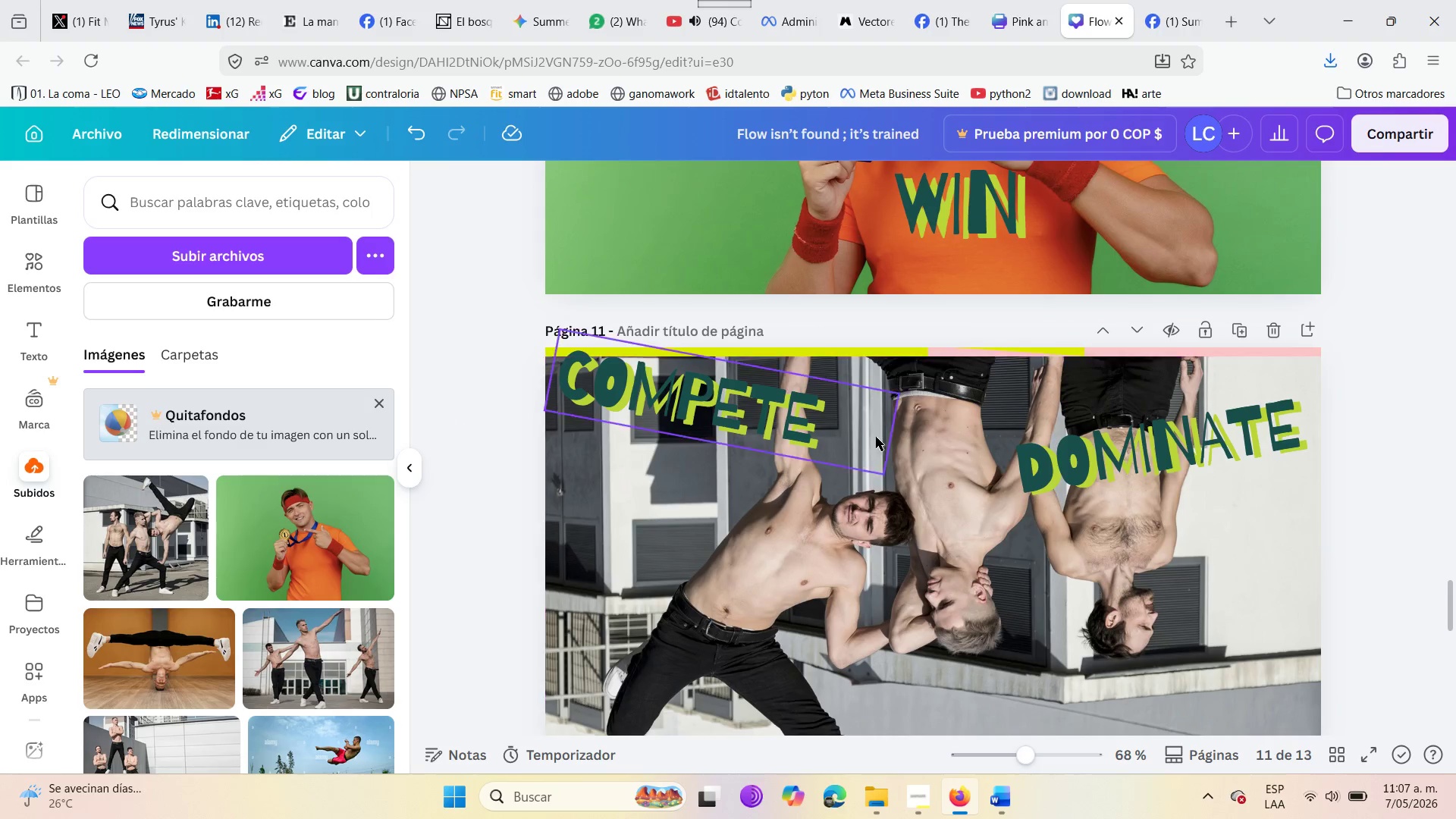 
left_click([890, 466])
 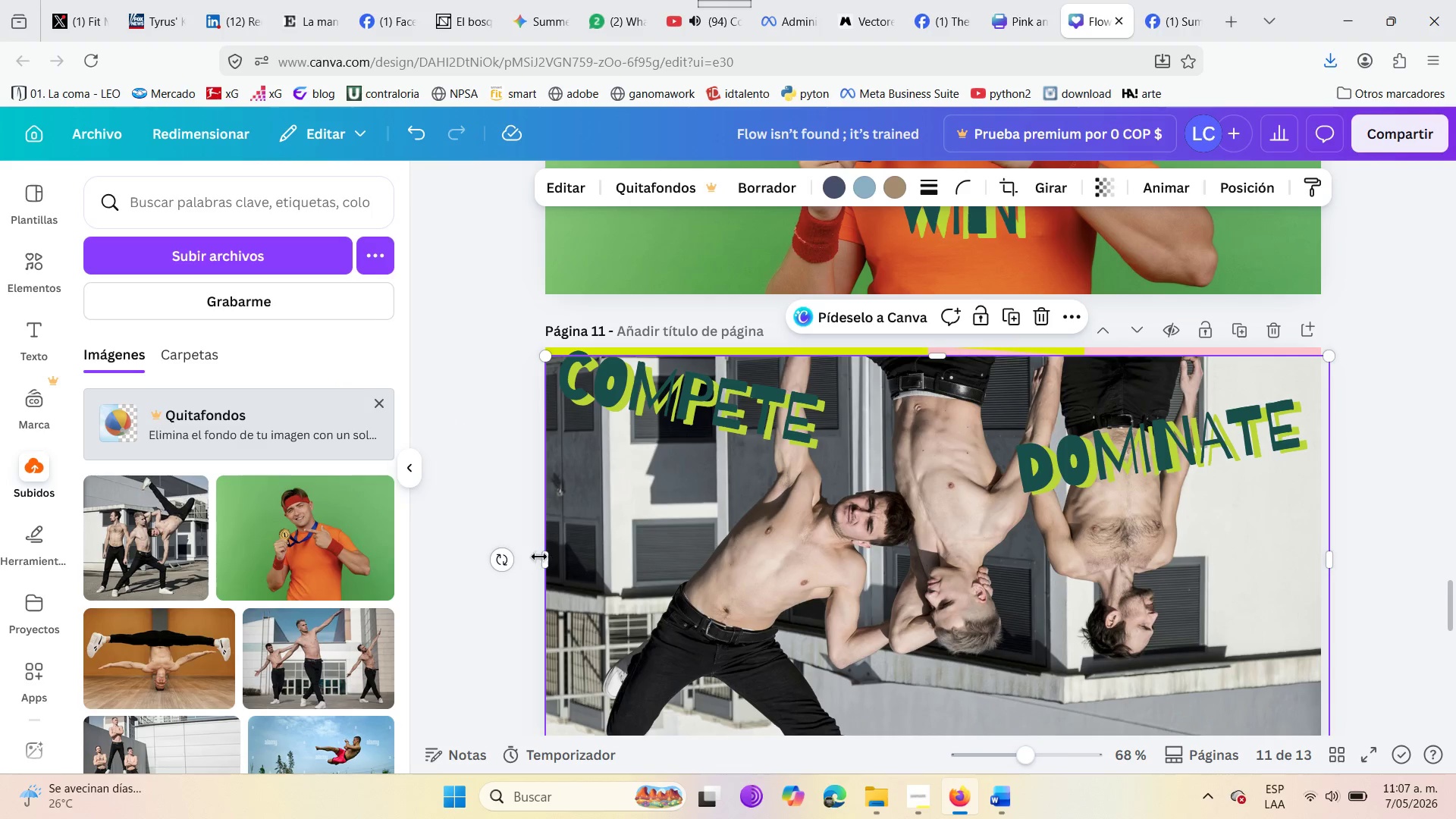 
left_click_drag(start_coordinate=[501, 554], to_coordinate=[514, 527])
 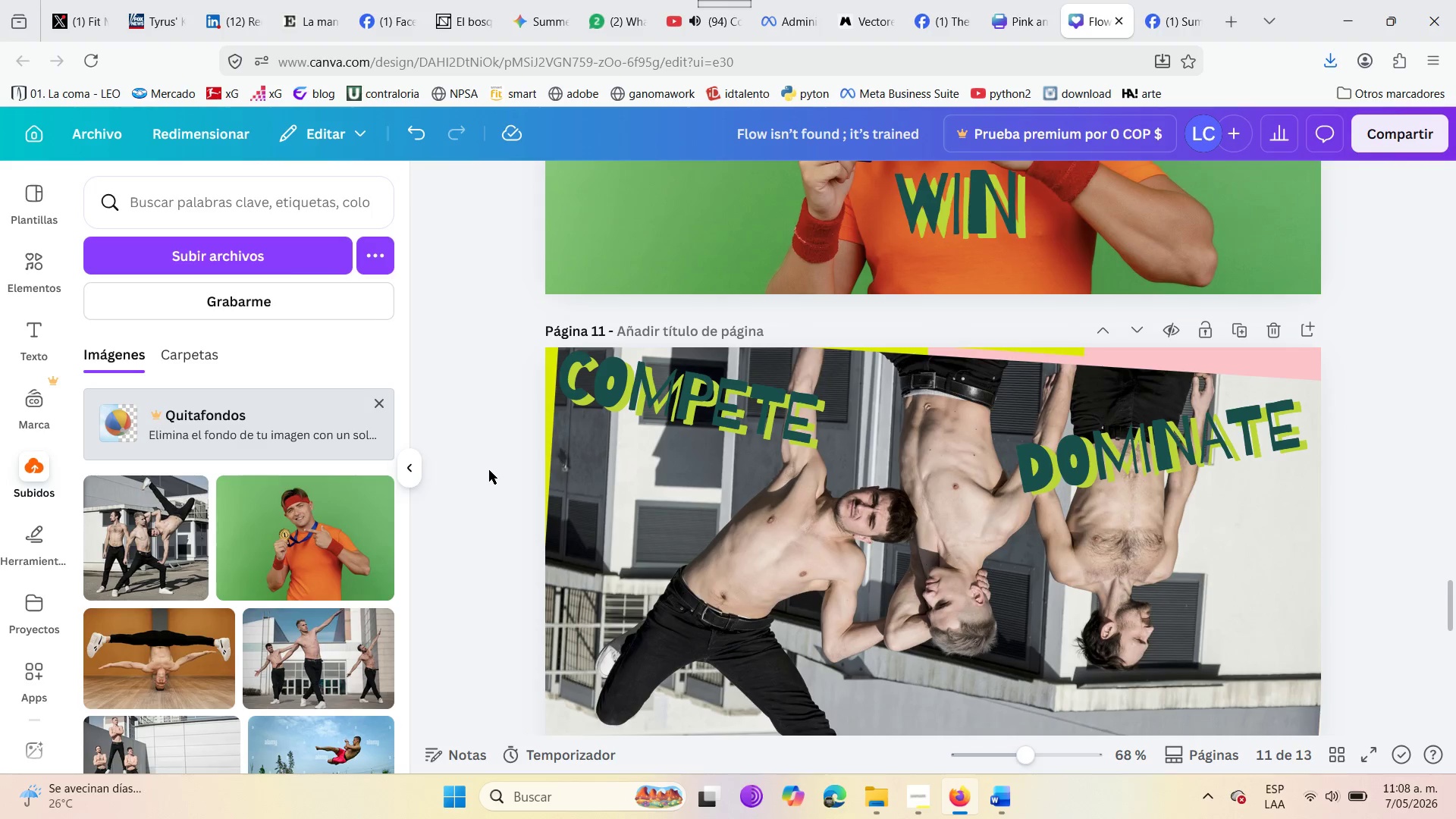 
scroll: coordinate [489, 470], scroll_direction: down, amount: 2.0
 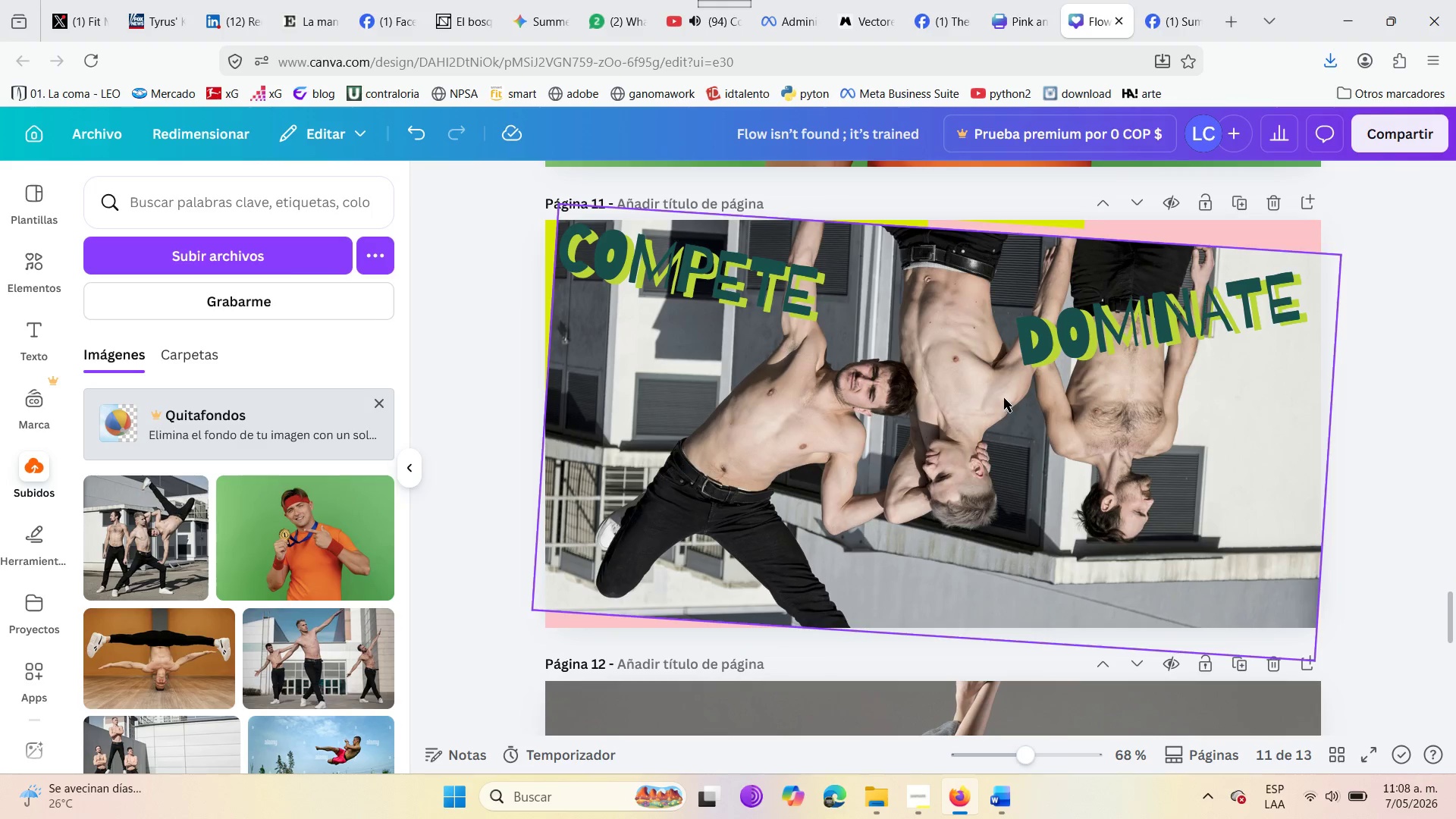 
left_click_drag(start_coordinate=[1074, 337], to_coordinate=[994, 510])
 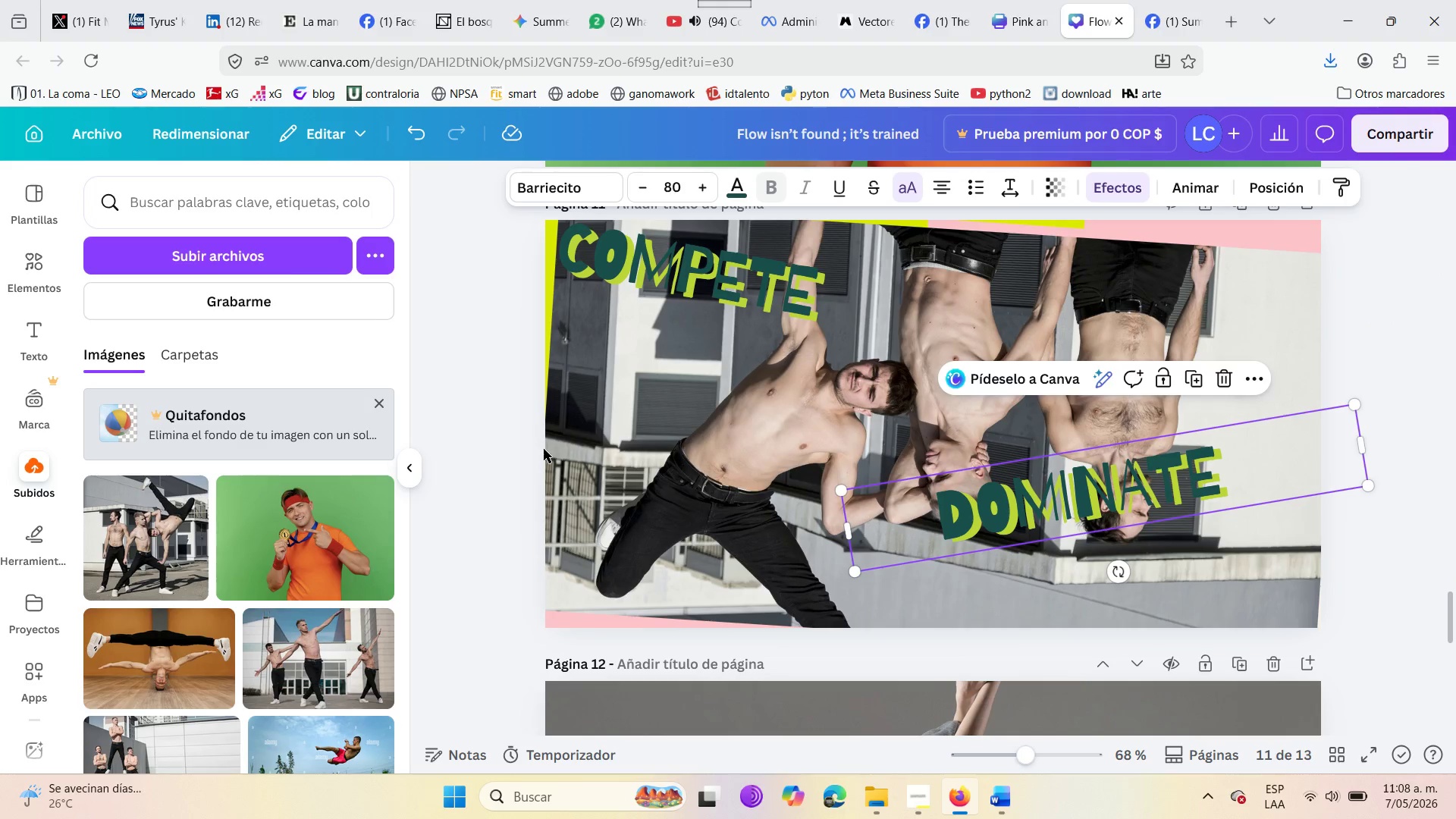 
left_click([456, 393])
 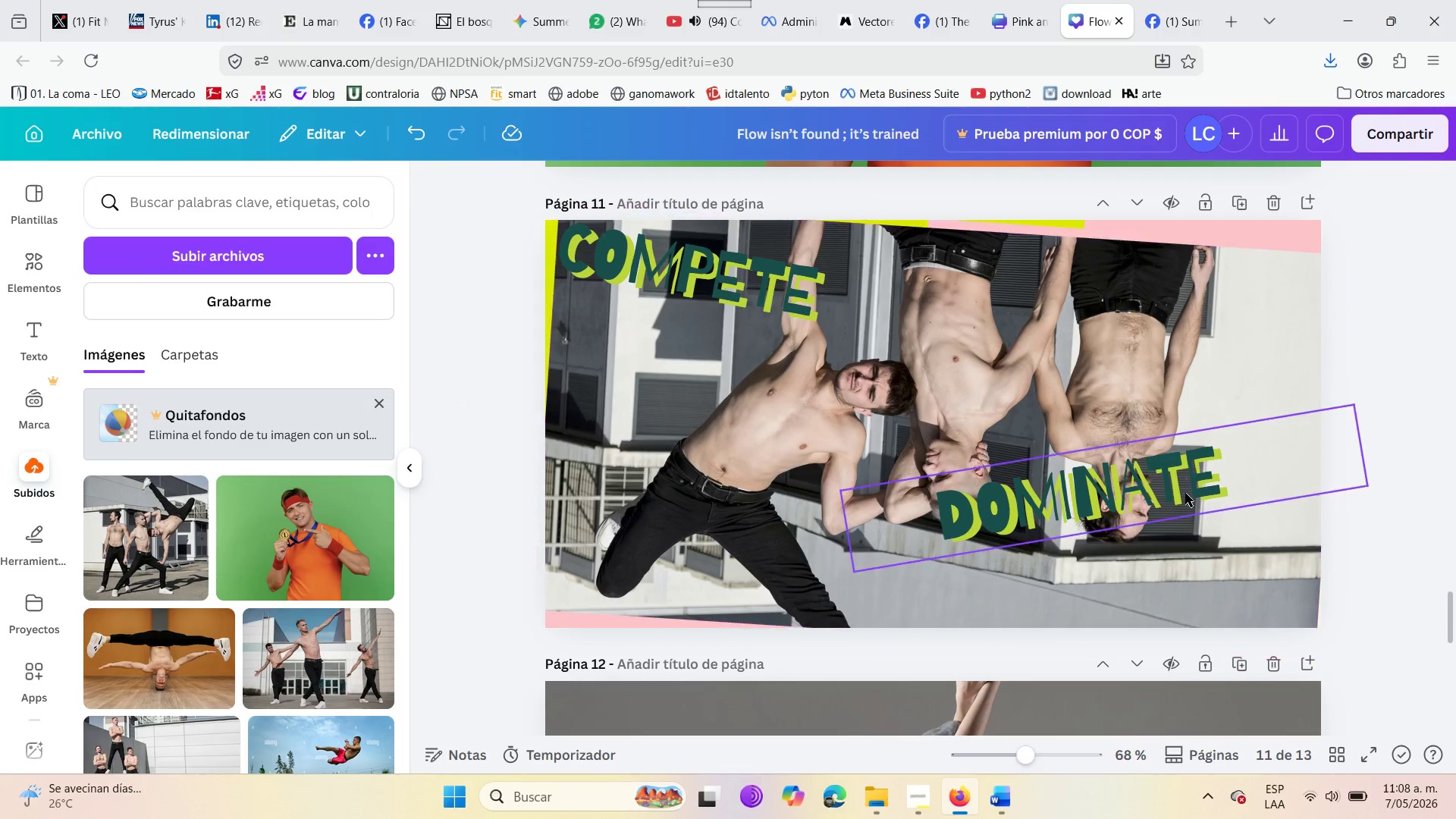 
left_click_drag(start_coordinate=[1122, 502], to_coordinate=[1112, 586])
 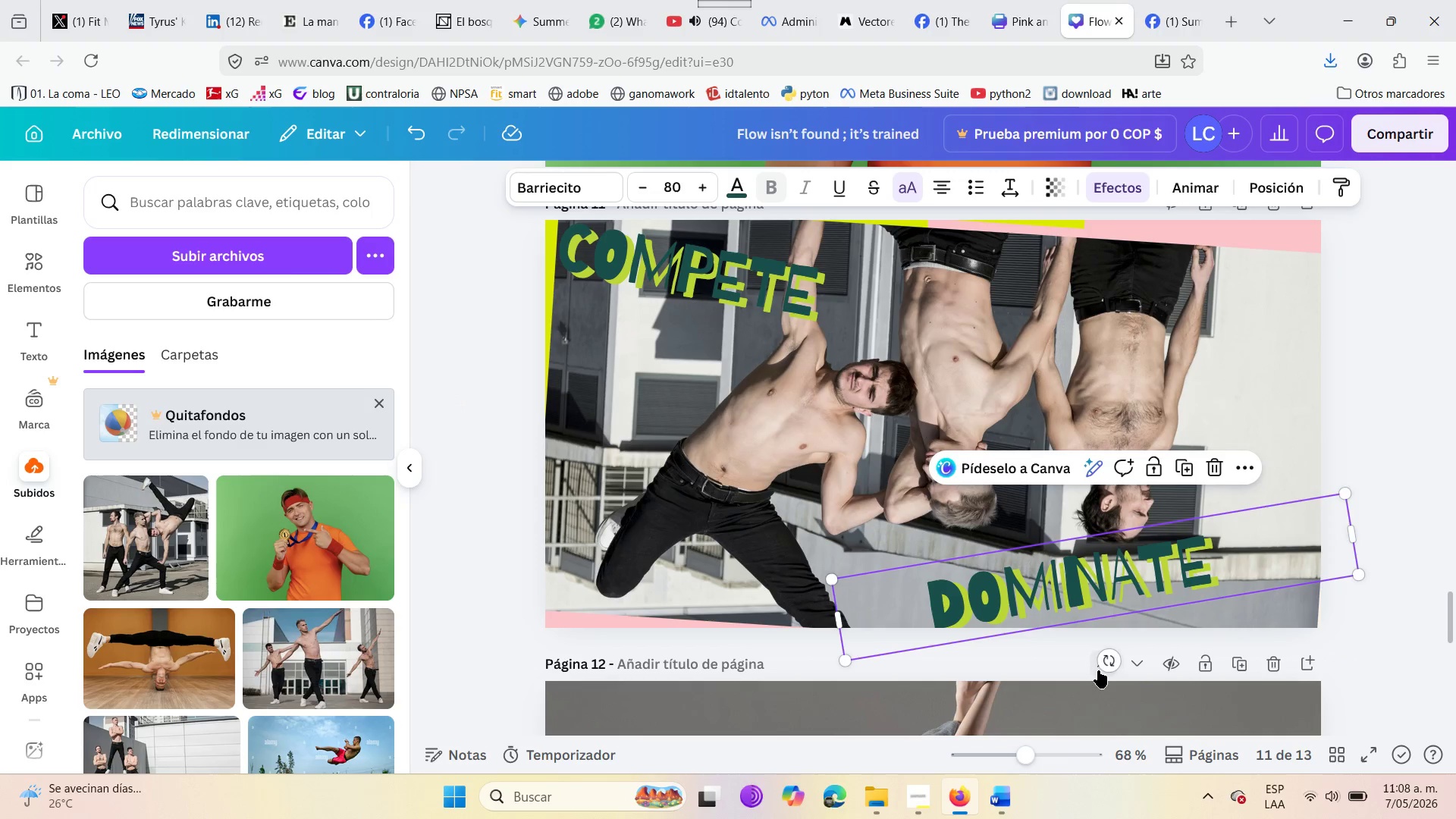 
left_click_drag(start_coordinate=[1111, 670], to_coordinate=[1097, 660])
 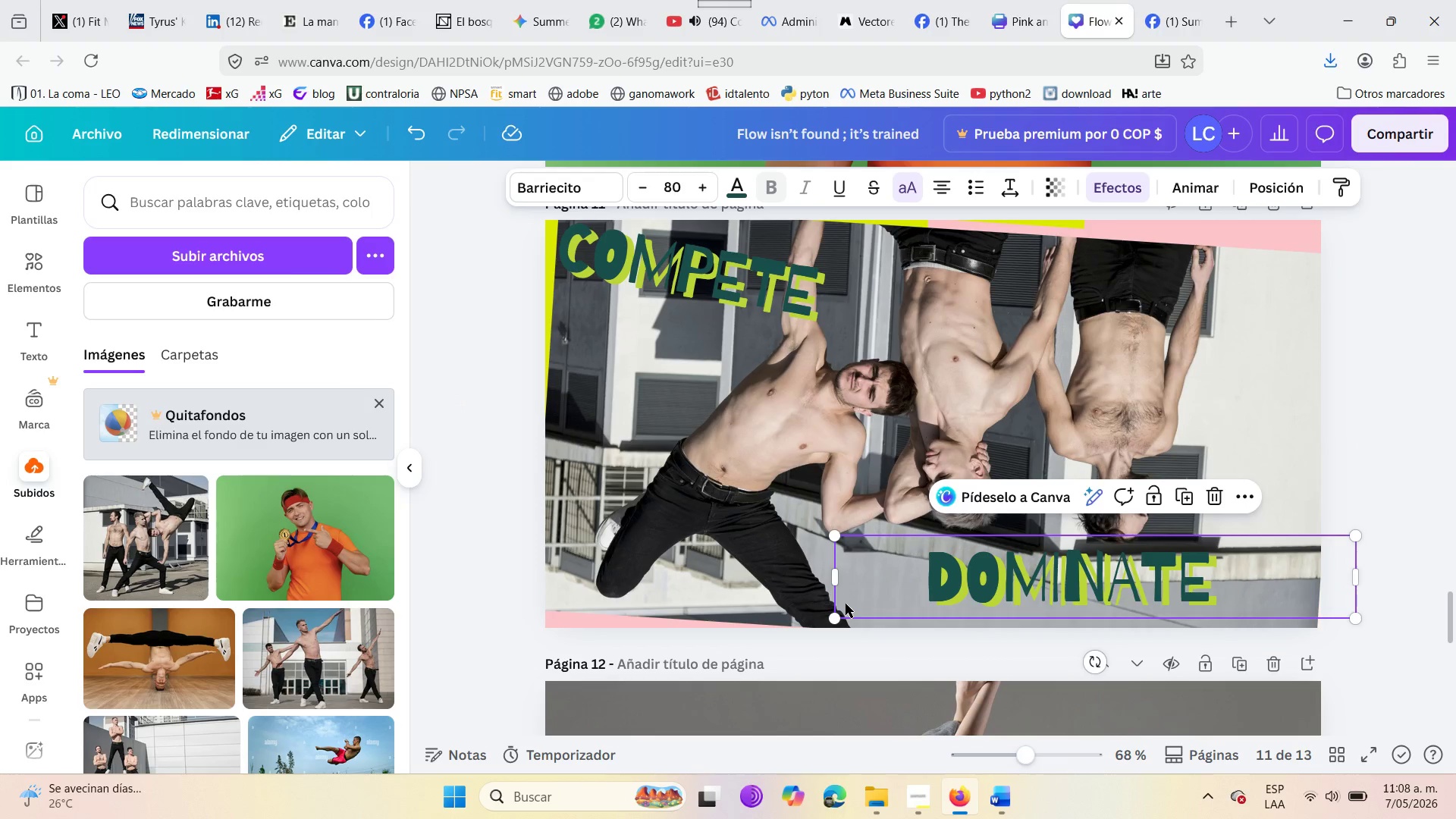 
scroll: coordinate [839, 607], scroll_direction: none, amount: 0.0
 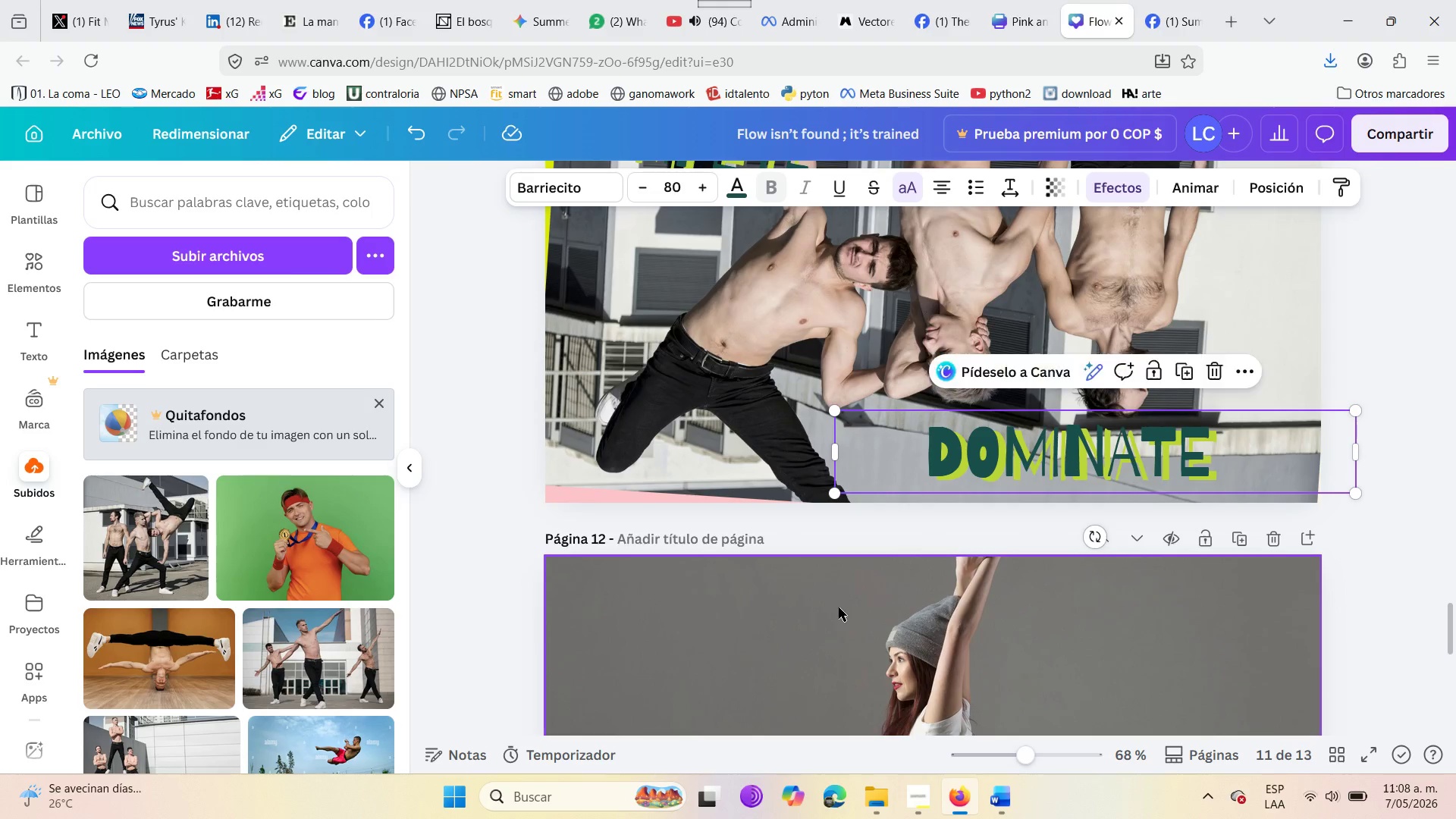 
scroll: coordinate [836, 601], scroll_direction: up, amount: 18.0
 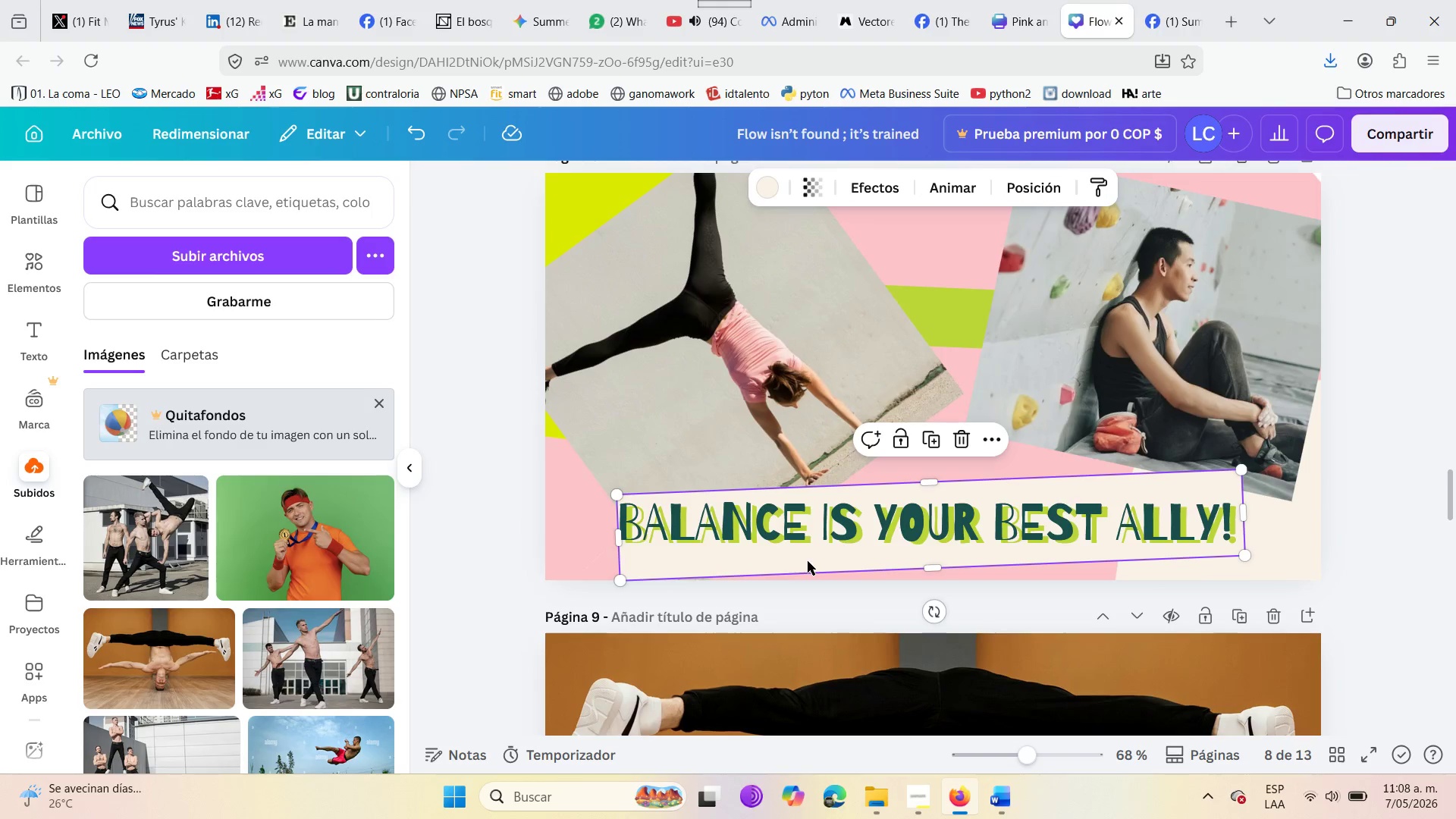 
key(Control+C)
 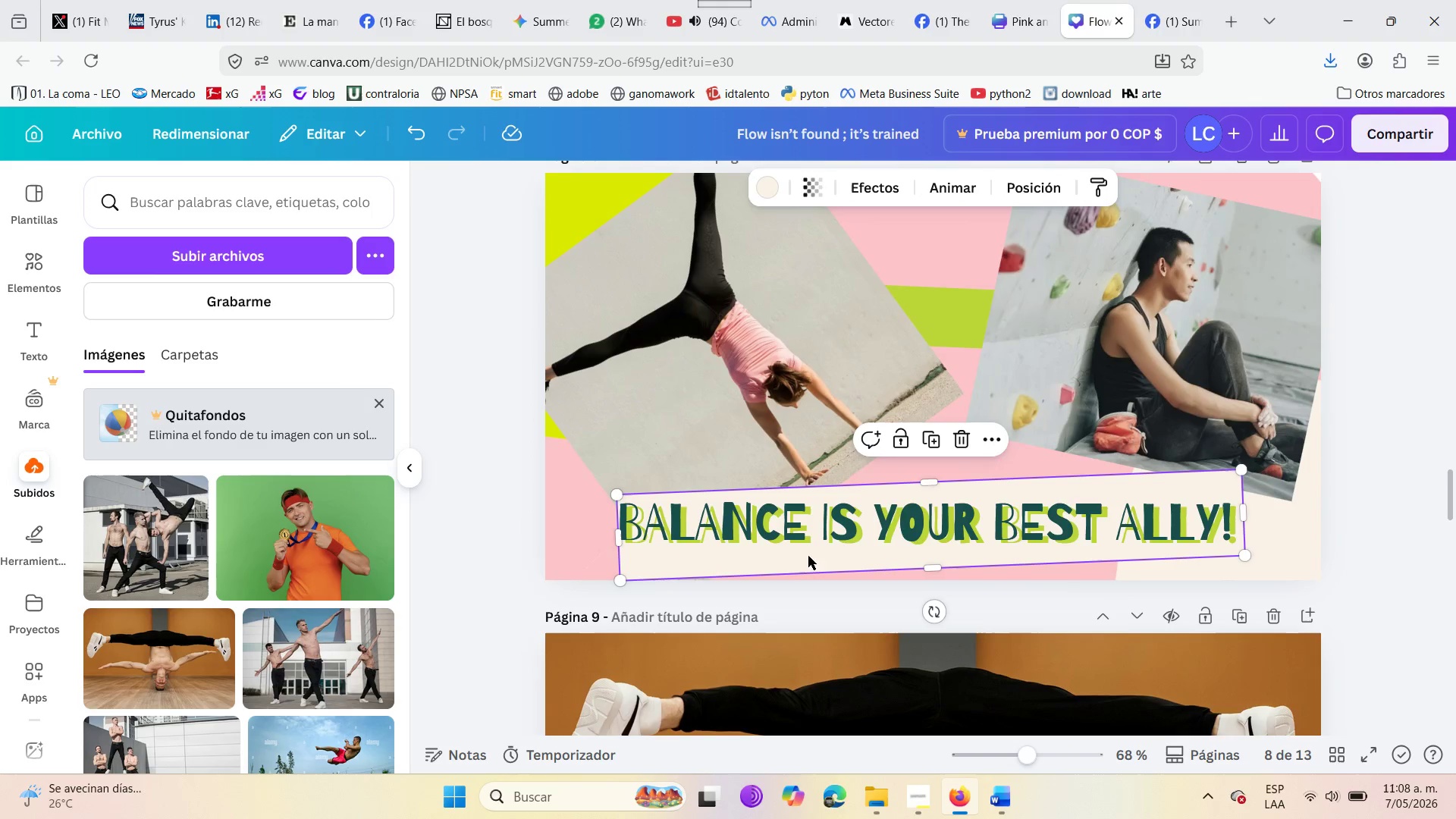 
scroll: coordinate [1010, 662], scroll_direction: down, amount: 21.0
 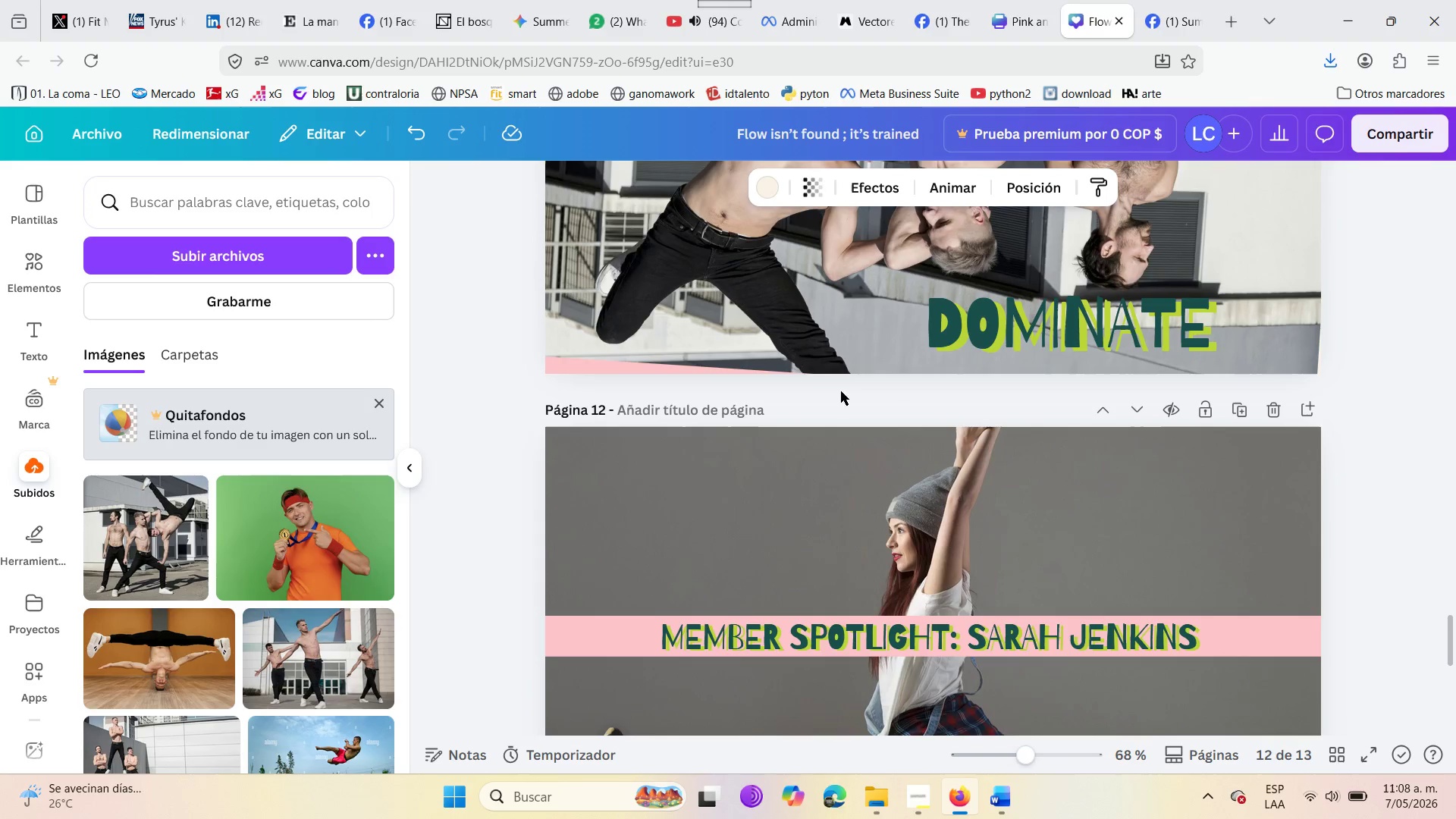 
left_click([887, 397])
 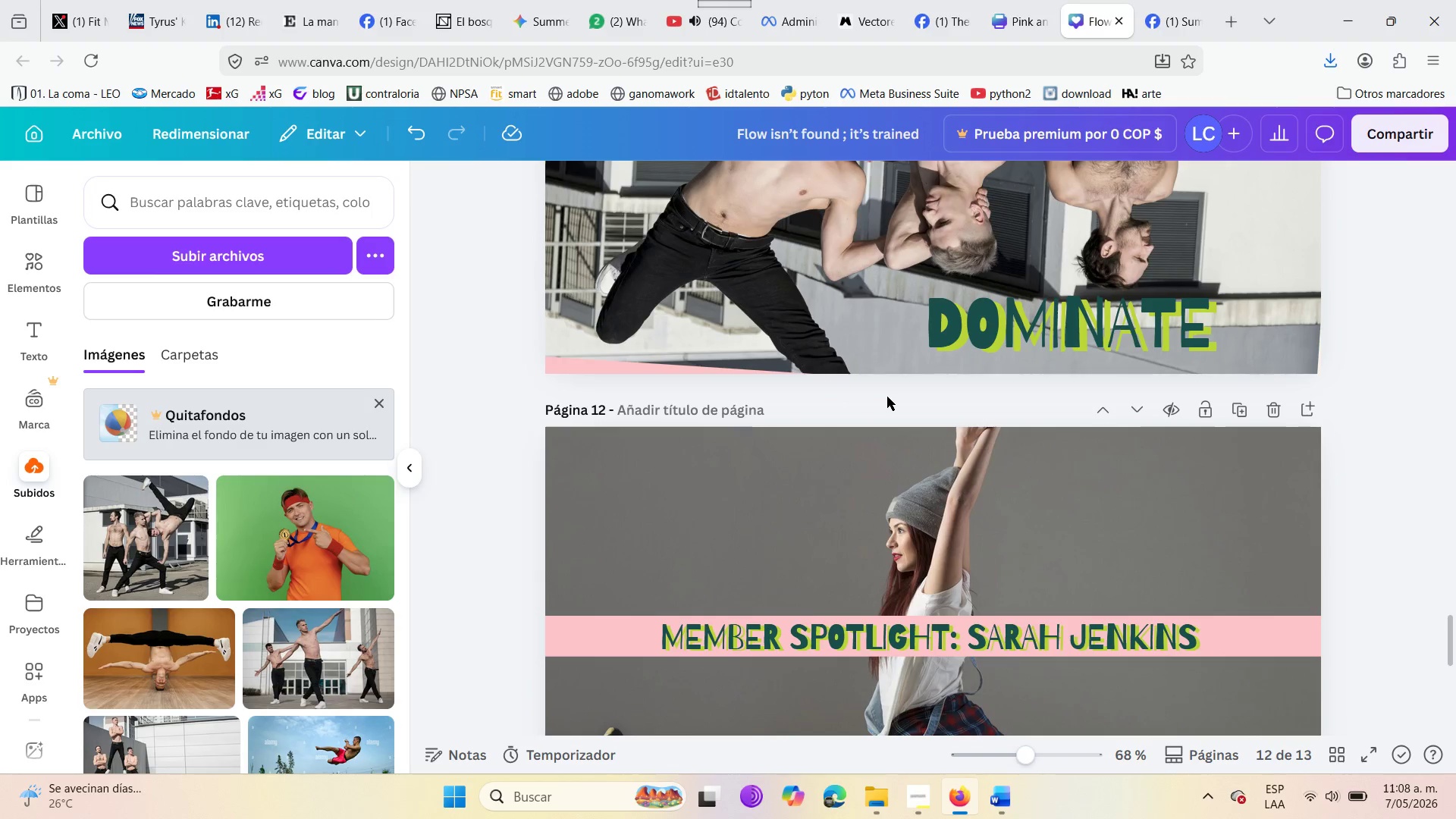 
key(Control+V)
 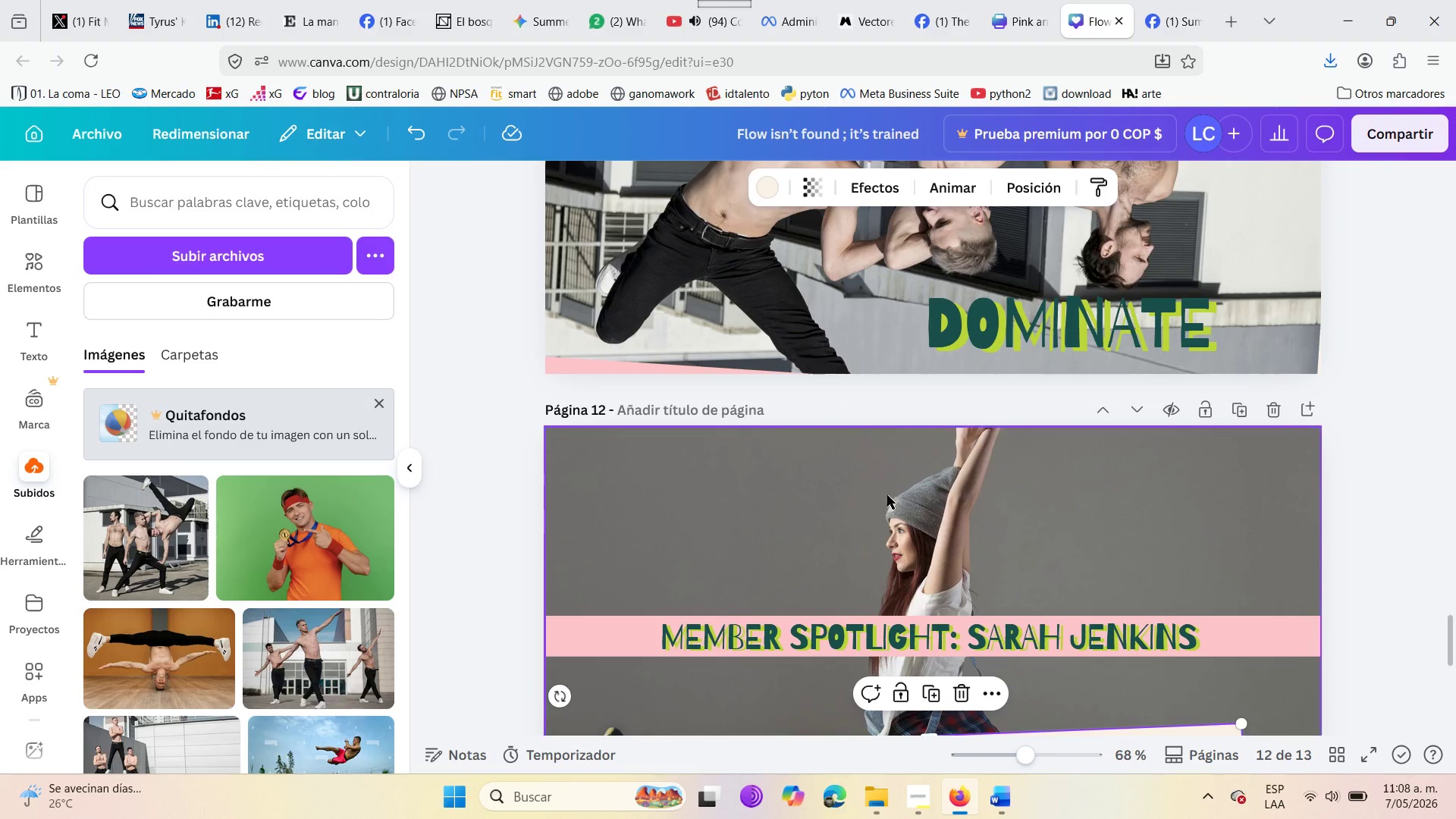 
scroll: coordinate [999, 631], scroll_direction: down, amount: 4.0
 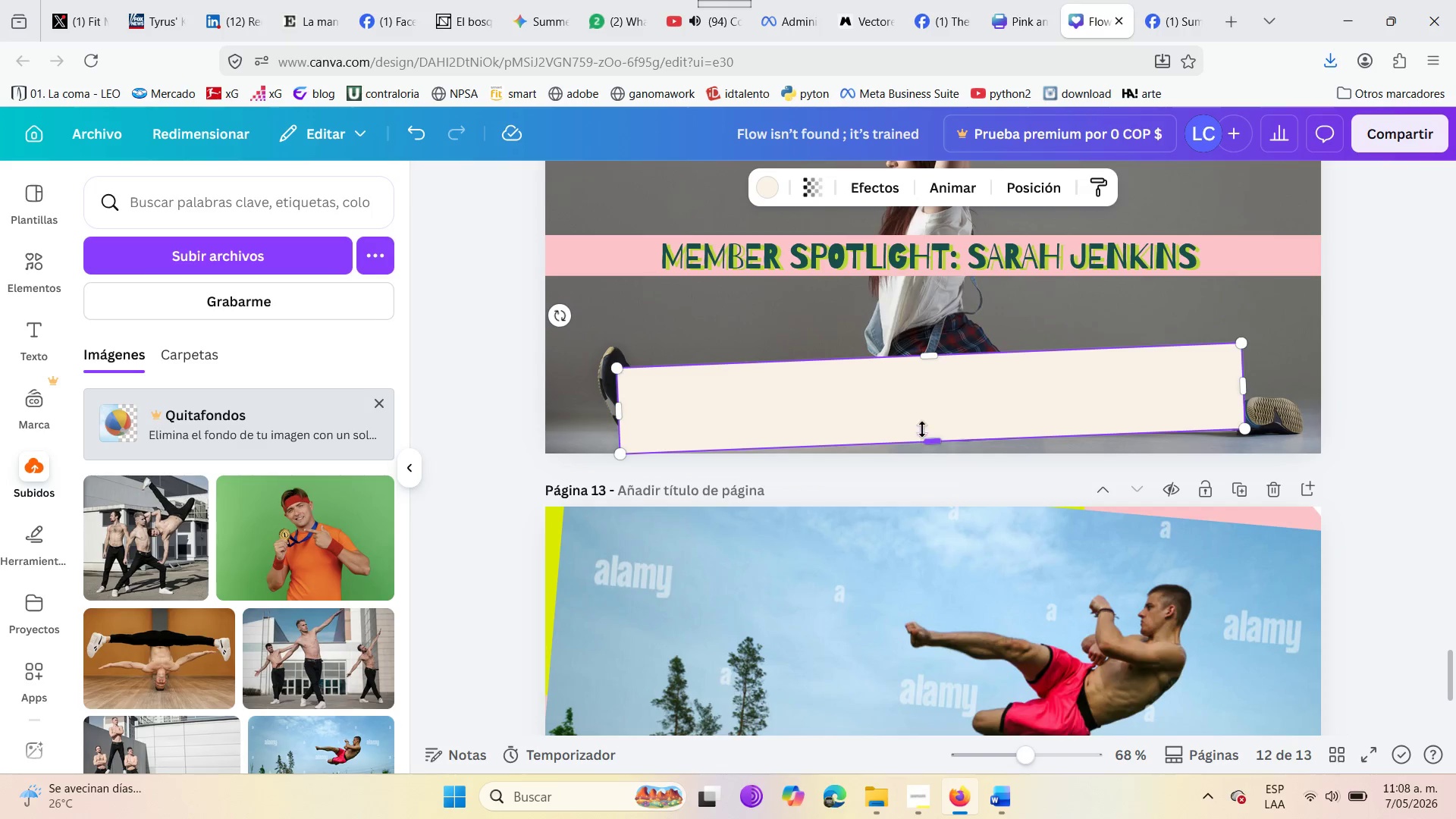 
left_click_drag(start_coordinate=[922, 421], to_coordinate=[873, 96])
 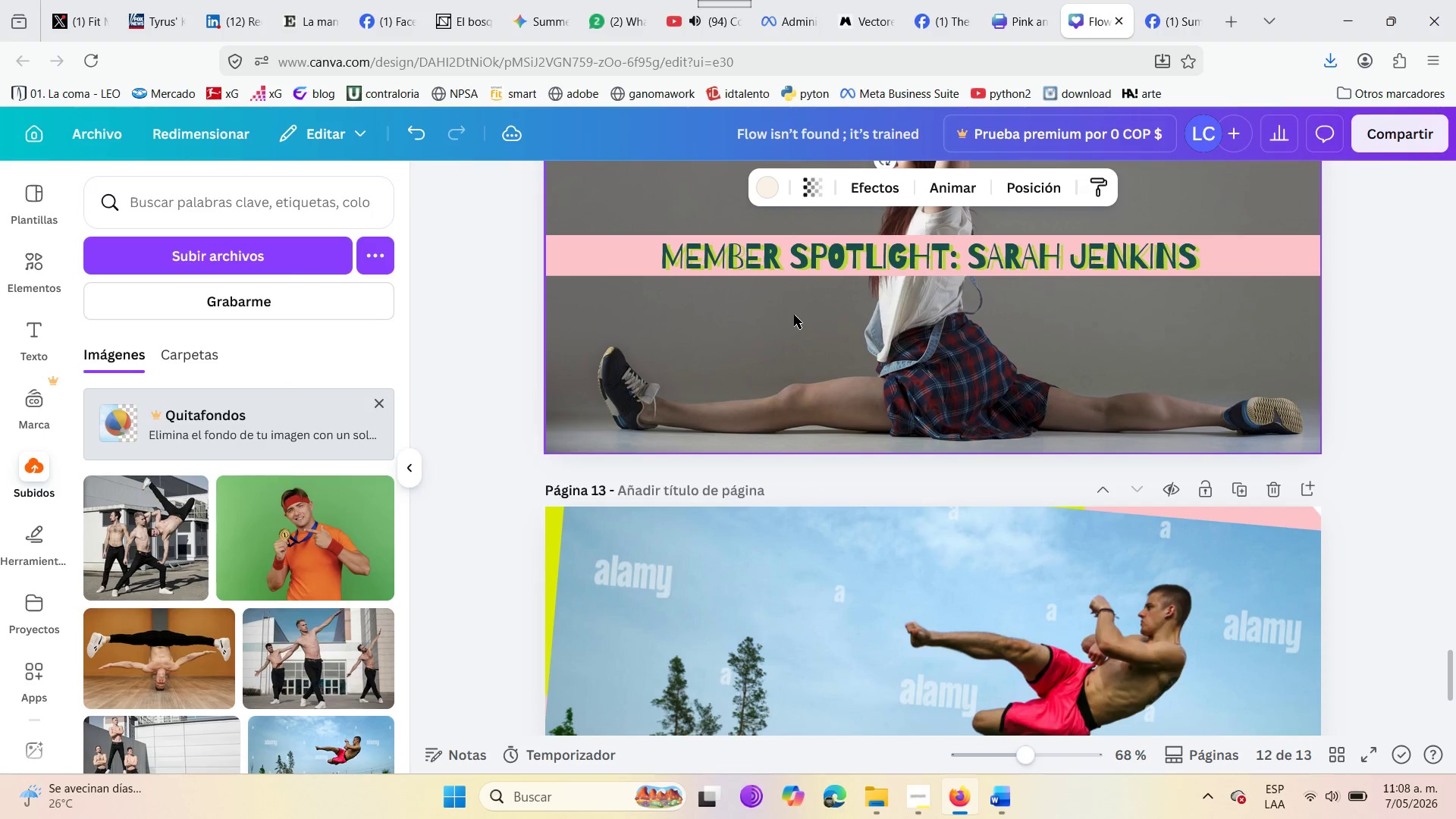 
scroll: coordinate [794, 315], scroll_direction: up, amount: 6.0
 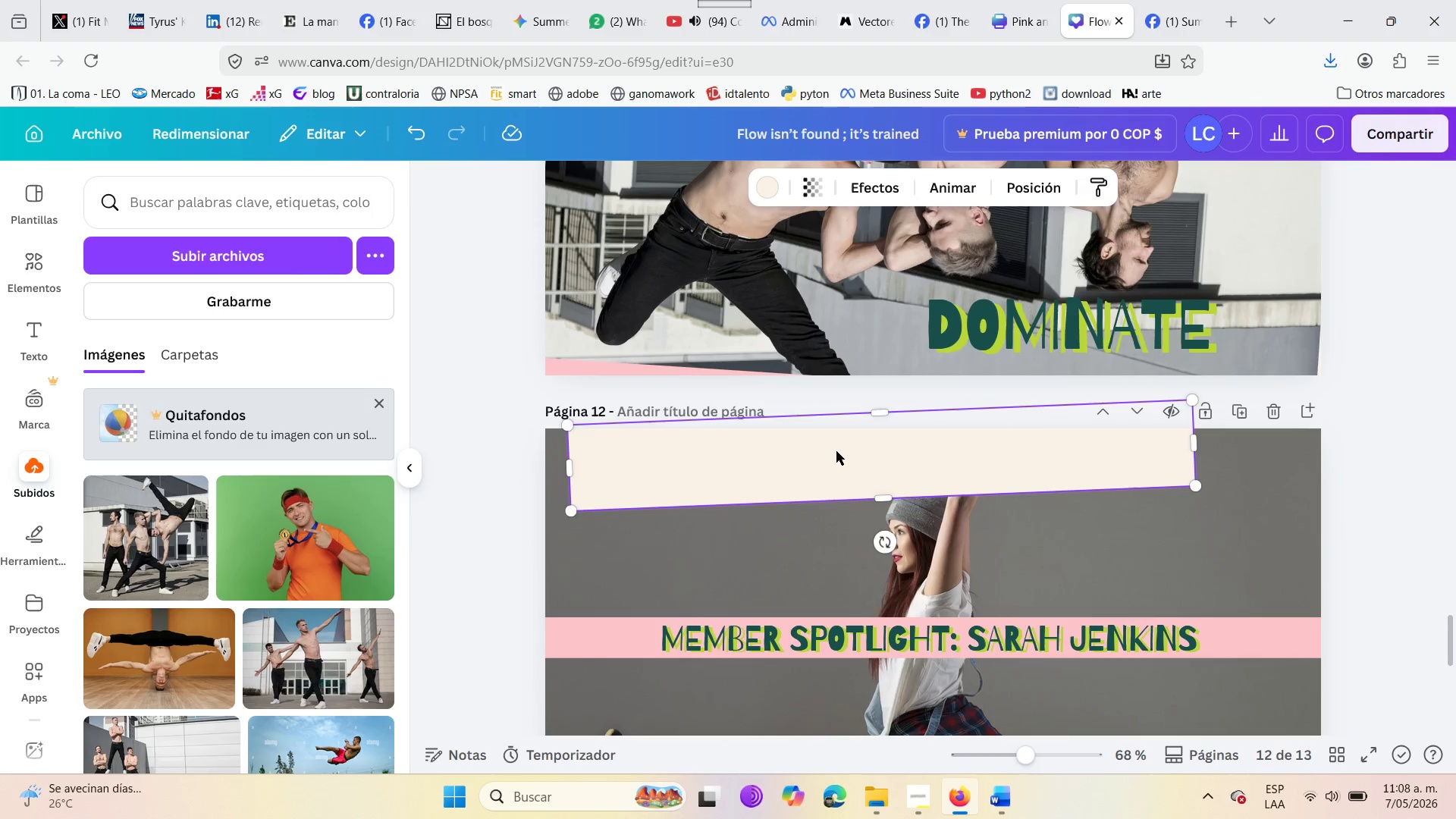 
left_click_drag(start_coordinate=[846, 466], to_coordinate=[977, 385])
 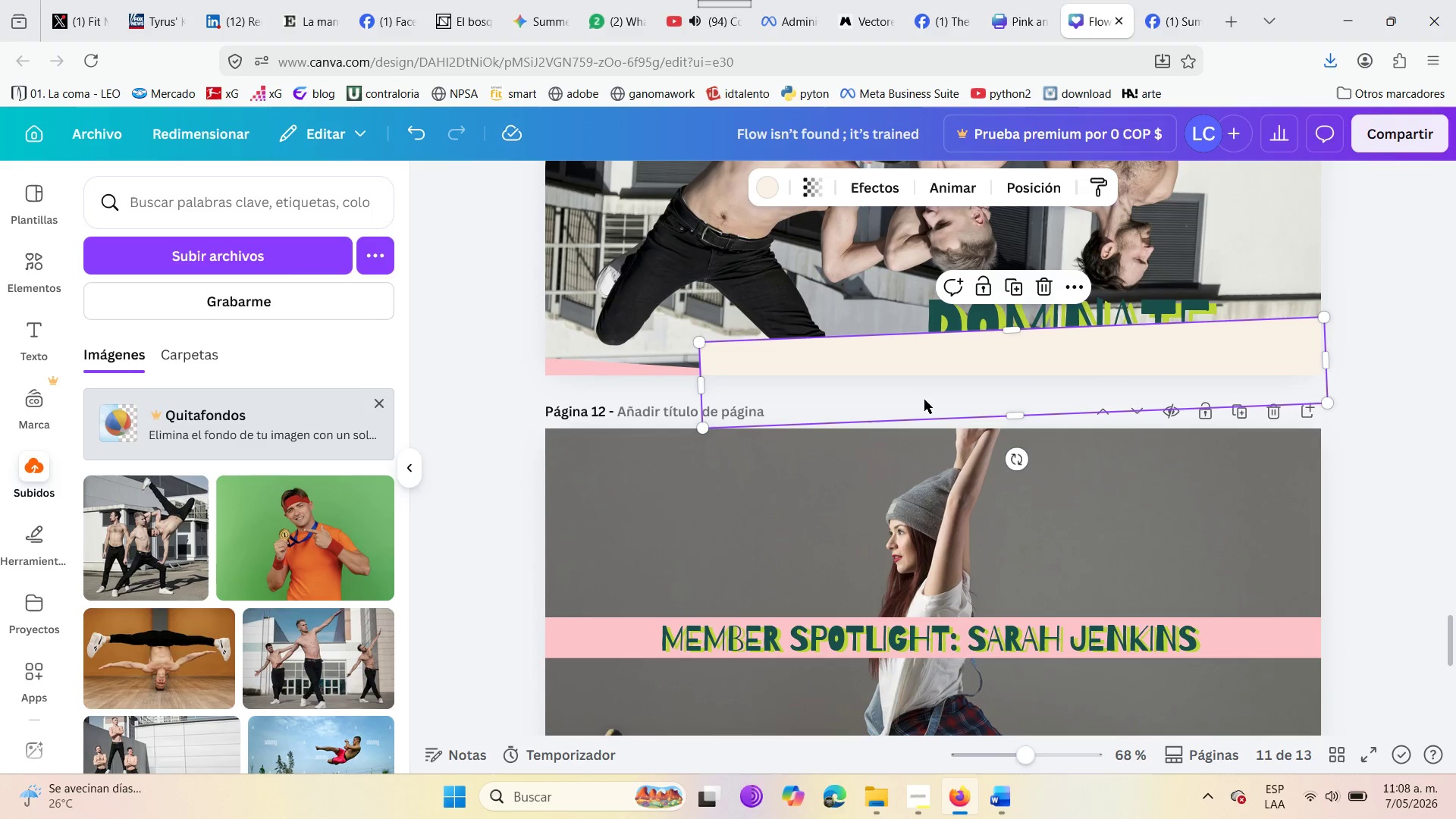 
right_click([922, 400])
 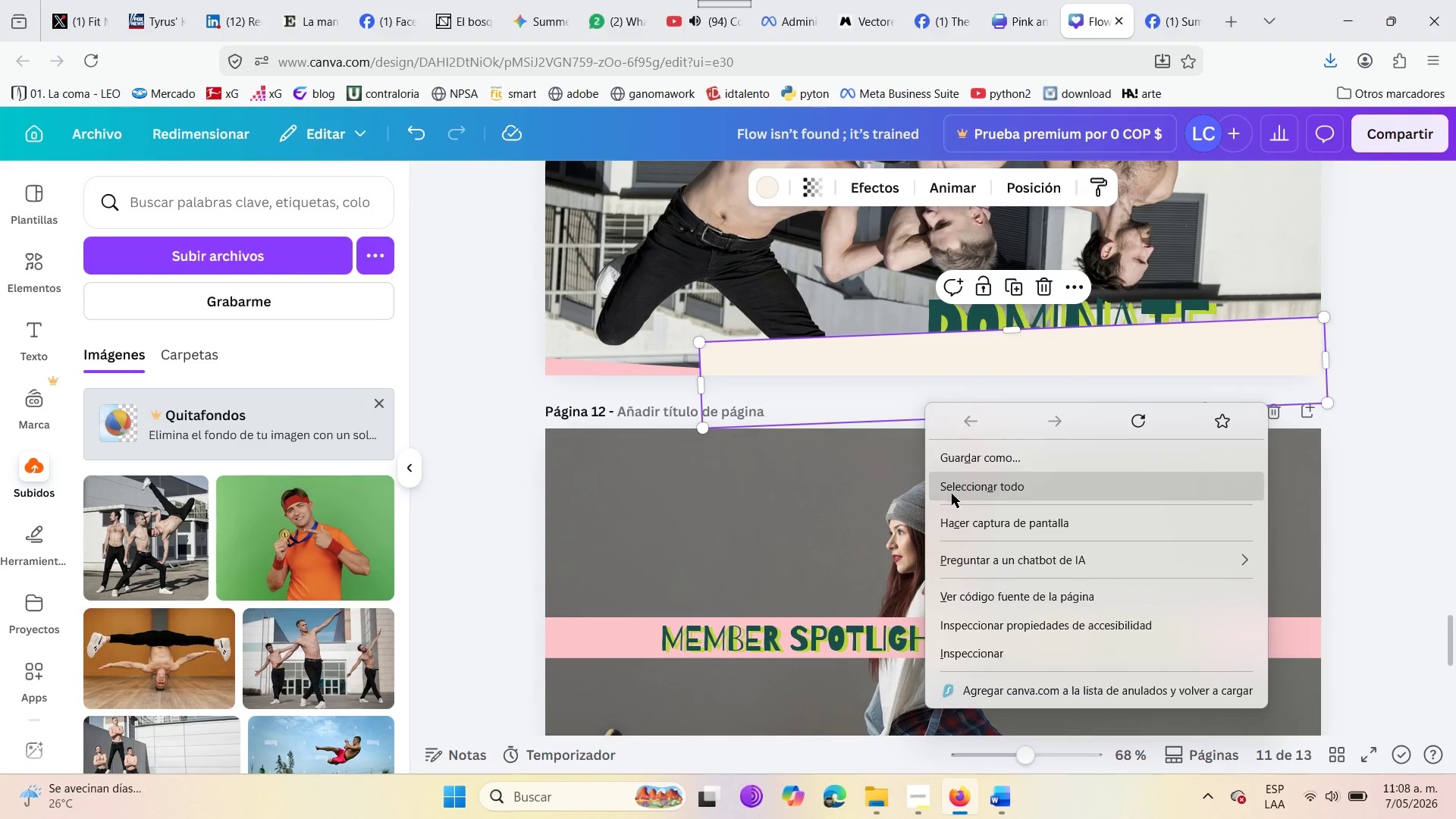 
left_click([811, 367])
 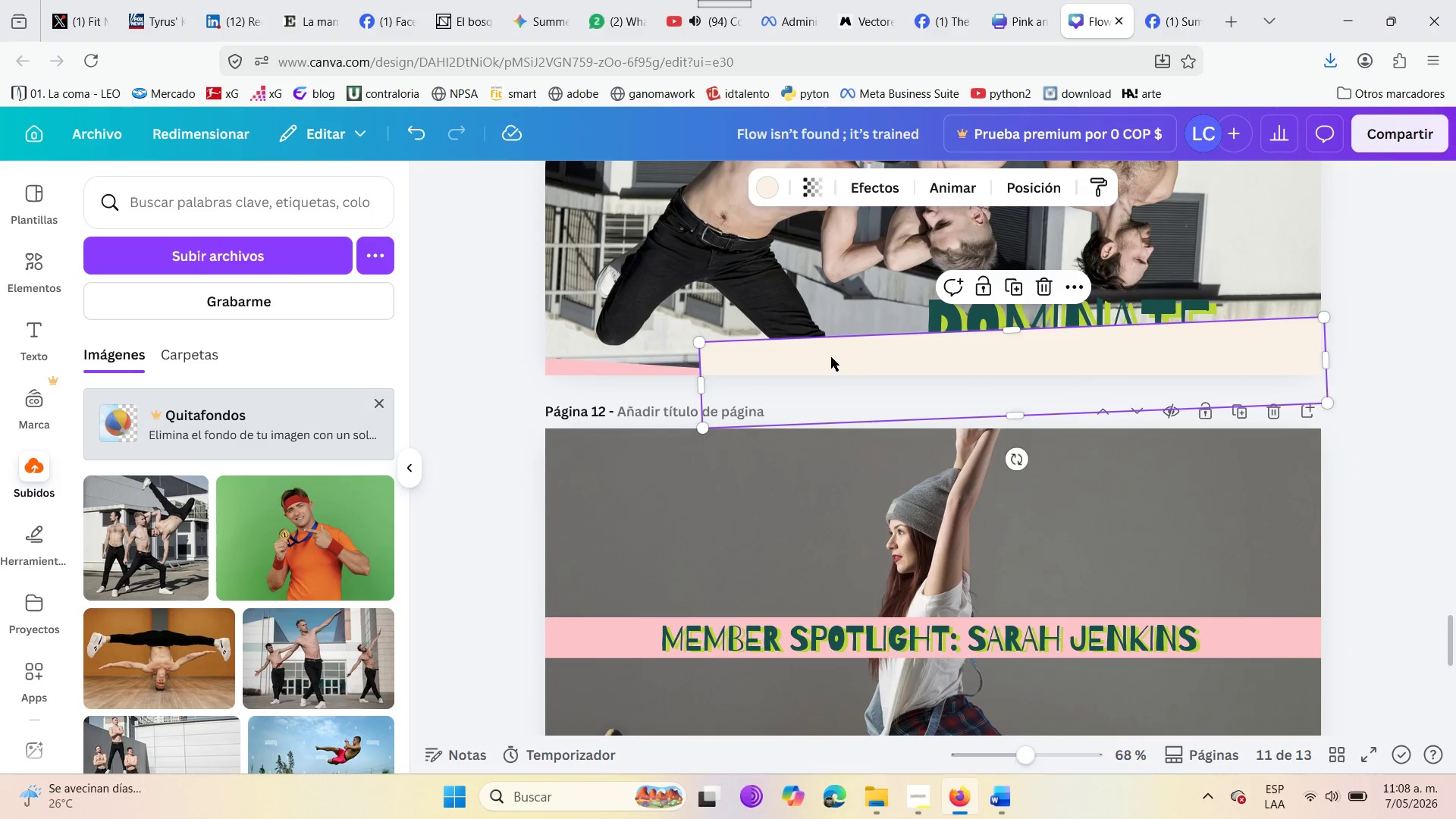 
right_click([831, 357])
 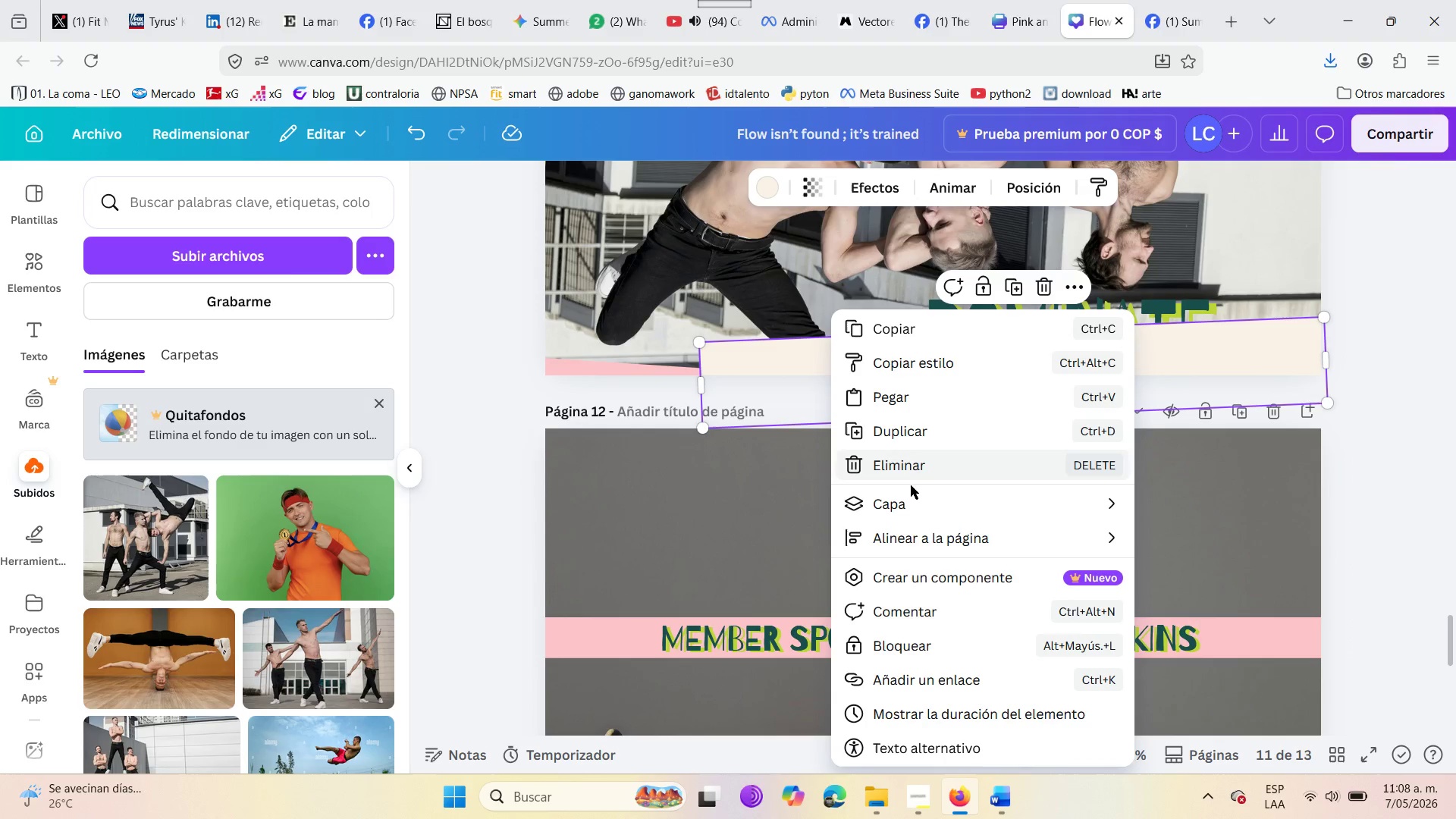 
left_click([908, 500])
 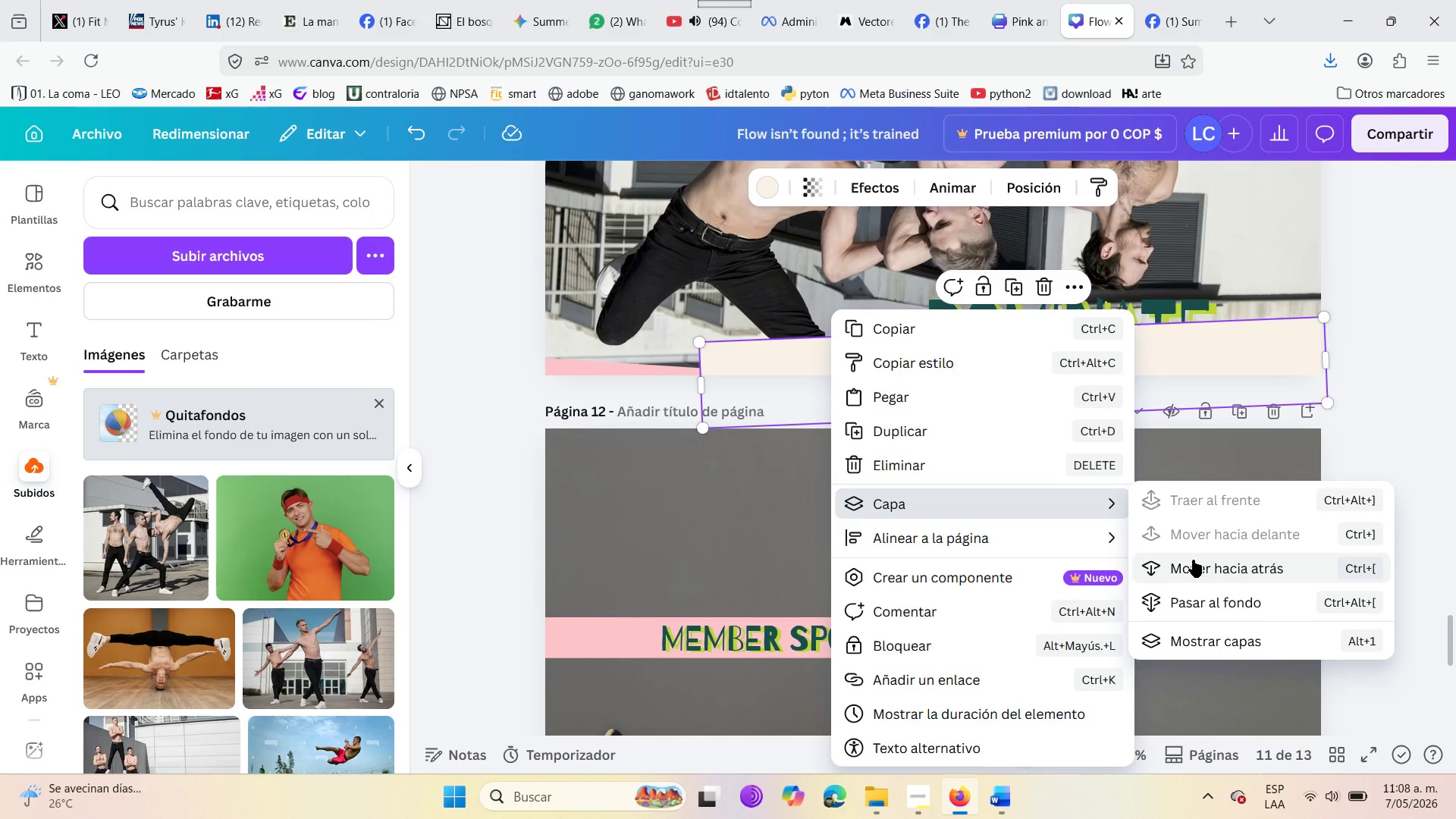 
left_click([1197, 573])
 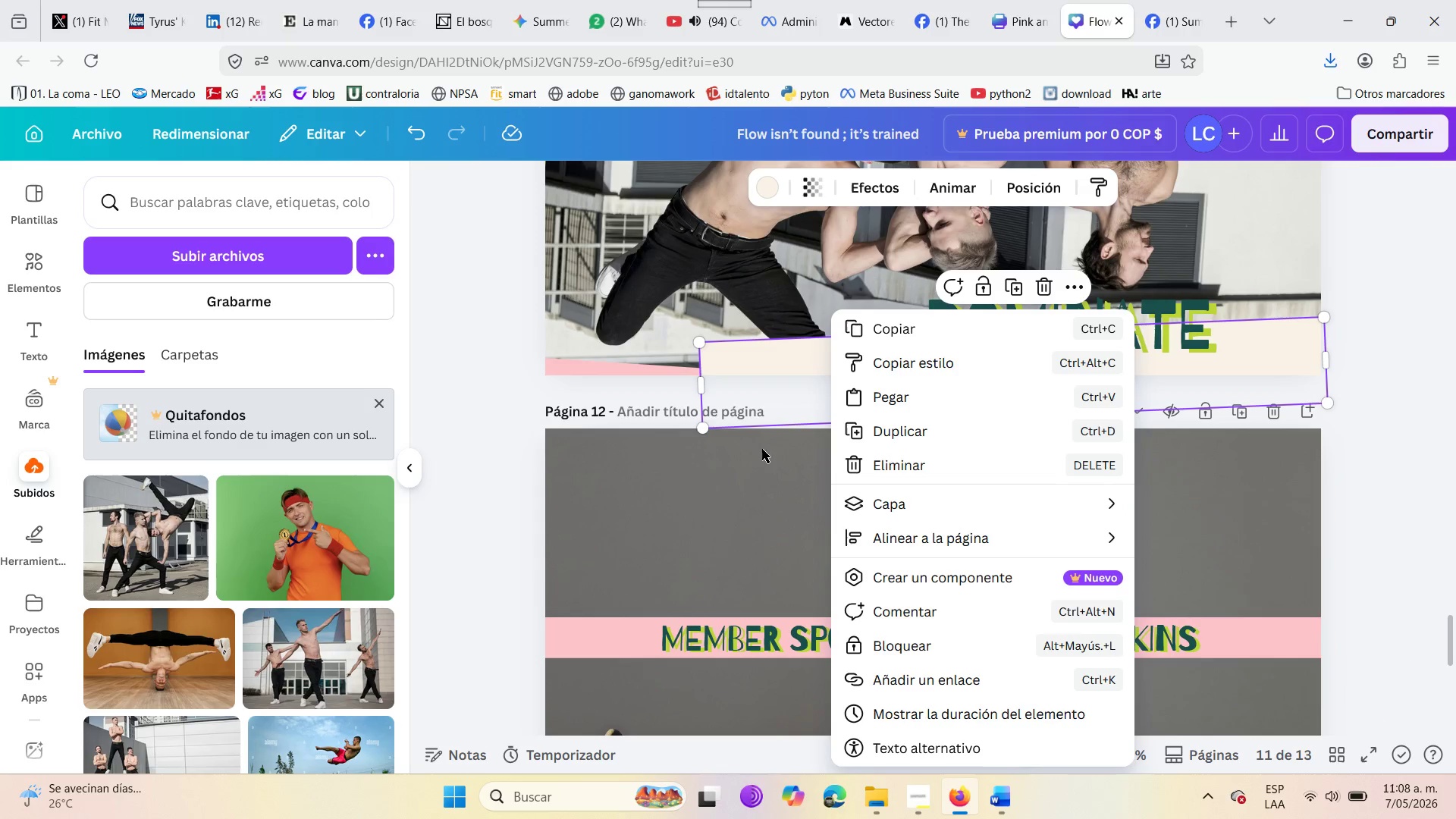 
left_click([494, 391])
 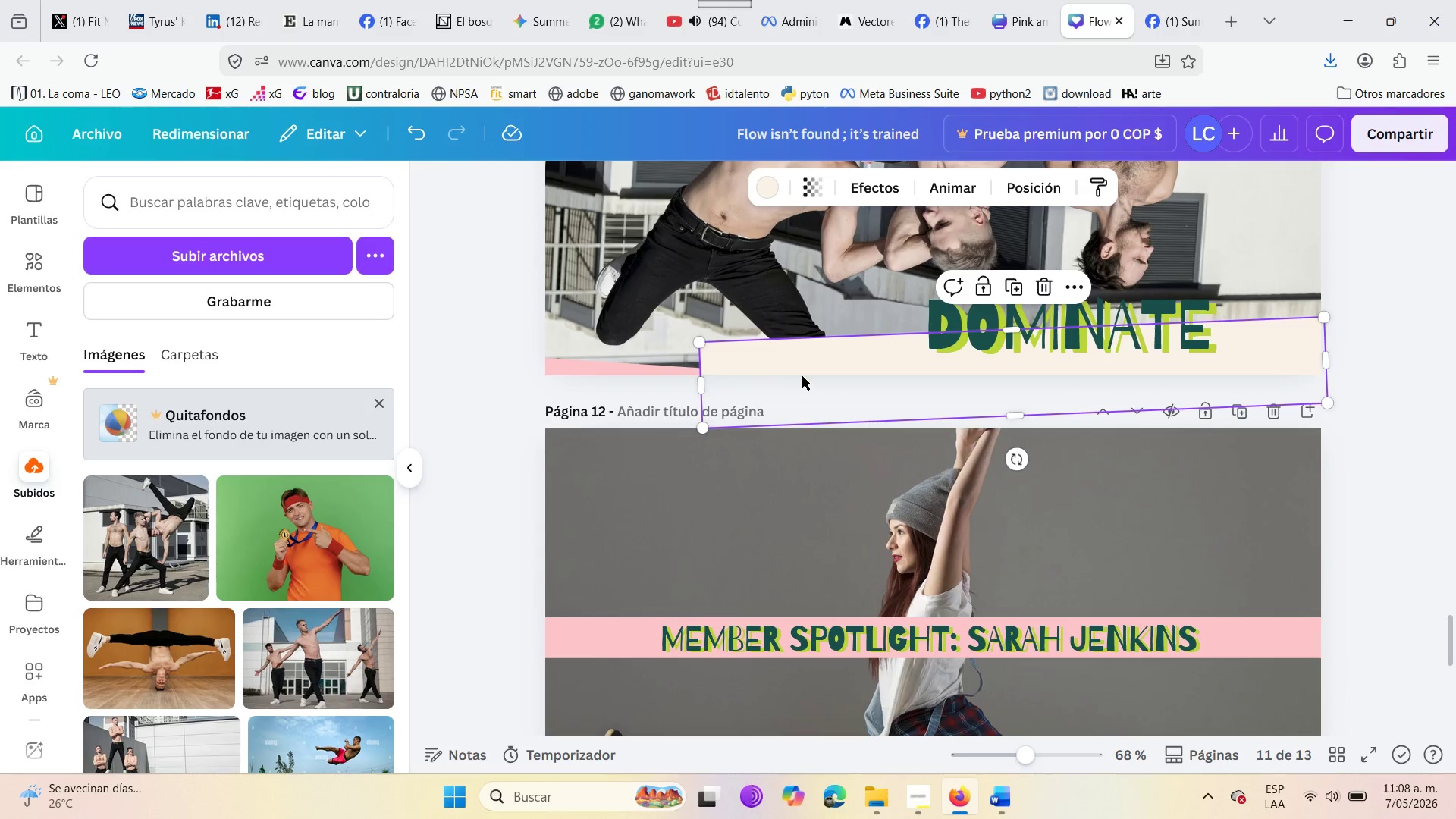 
left_click_drag(start_coordinate=[804, 375], to_coordinate=[854, 328])
 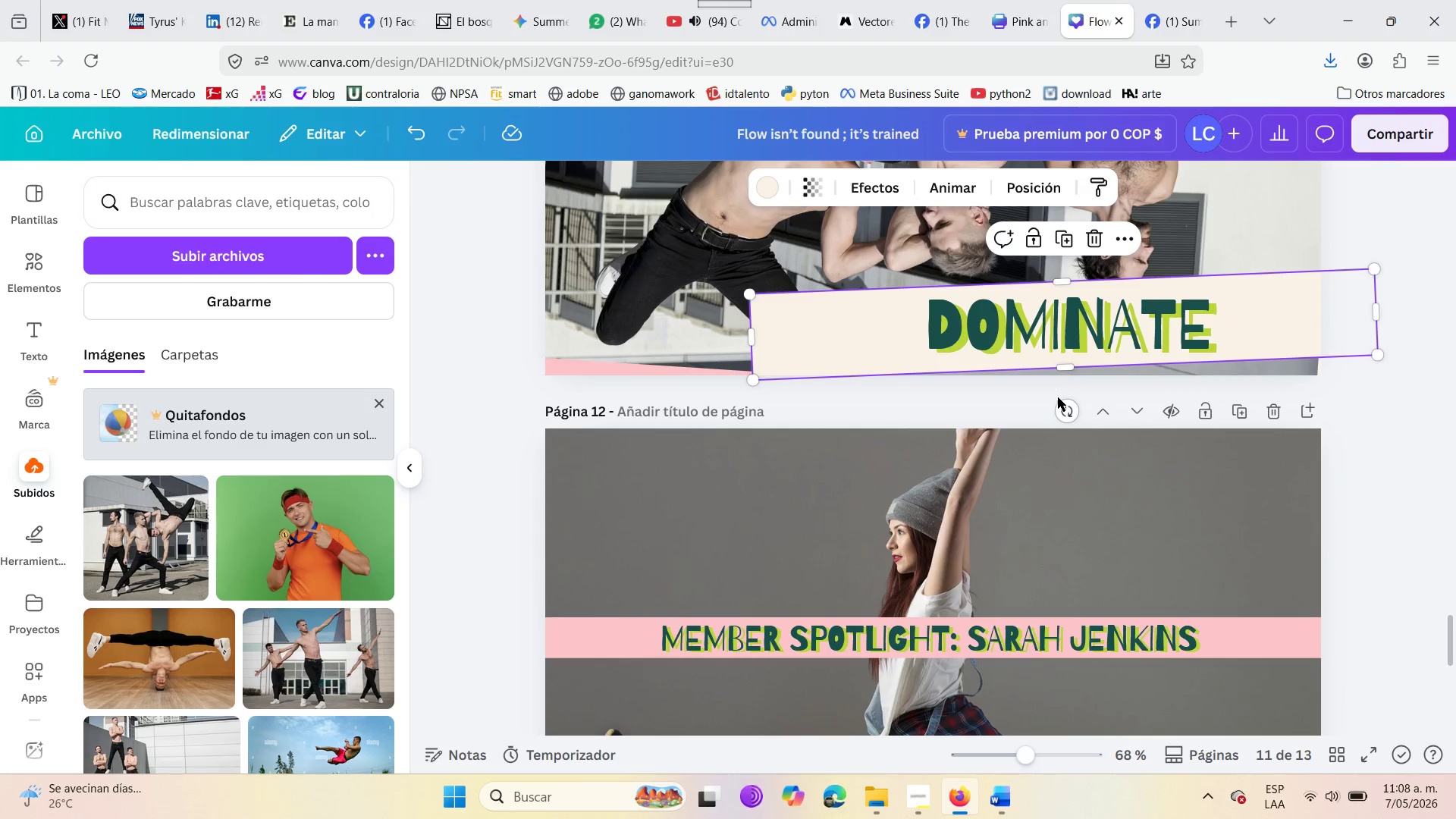 
mouse_move([1042, 388])
 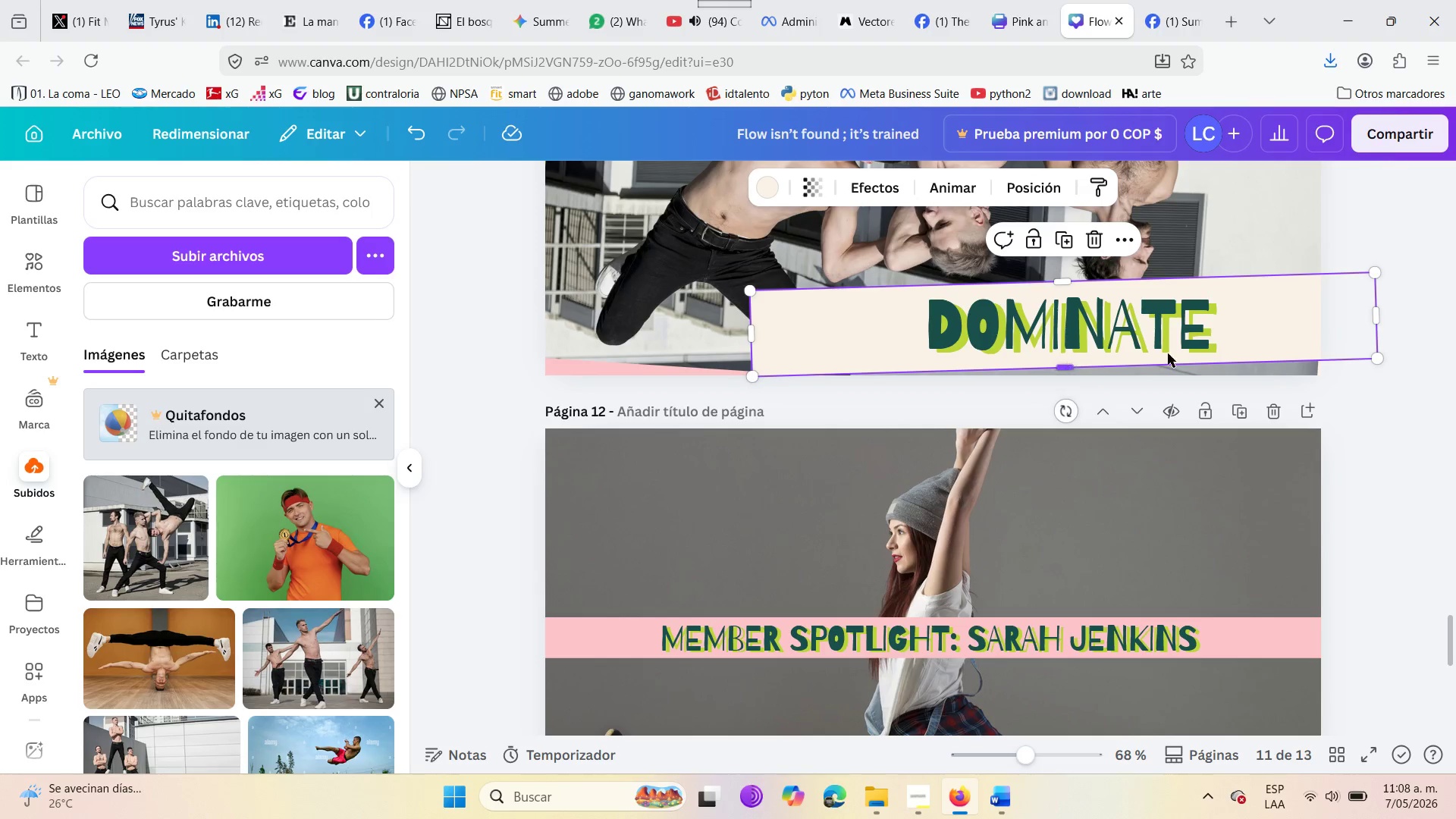 
mouse_move([1064, 405])
 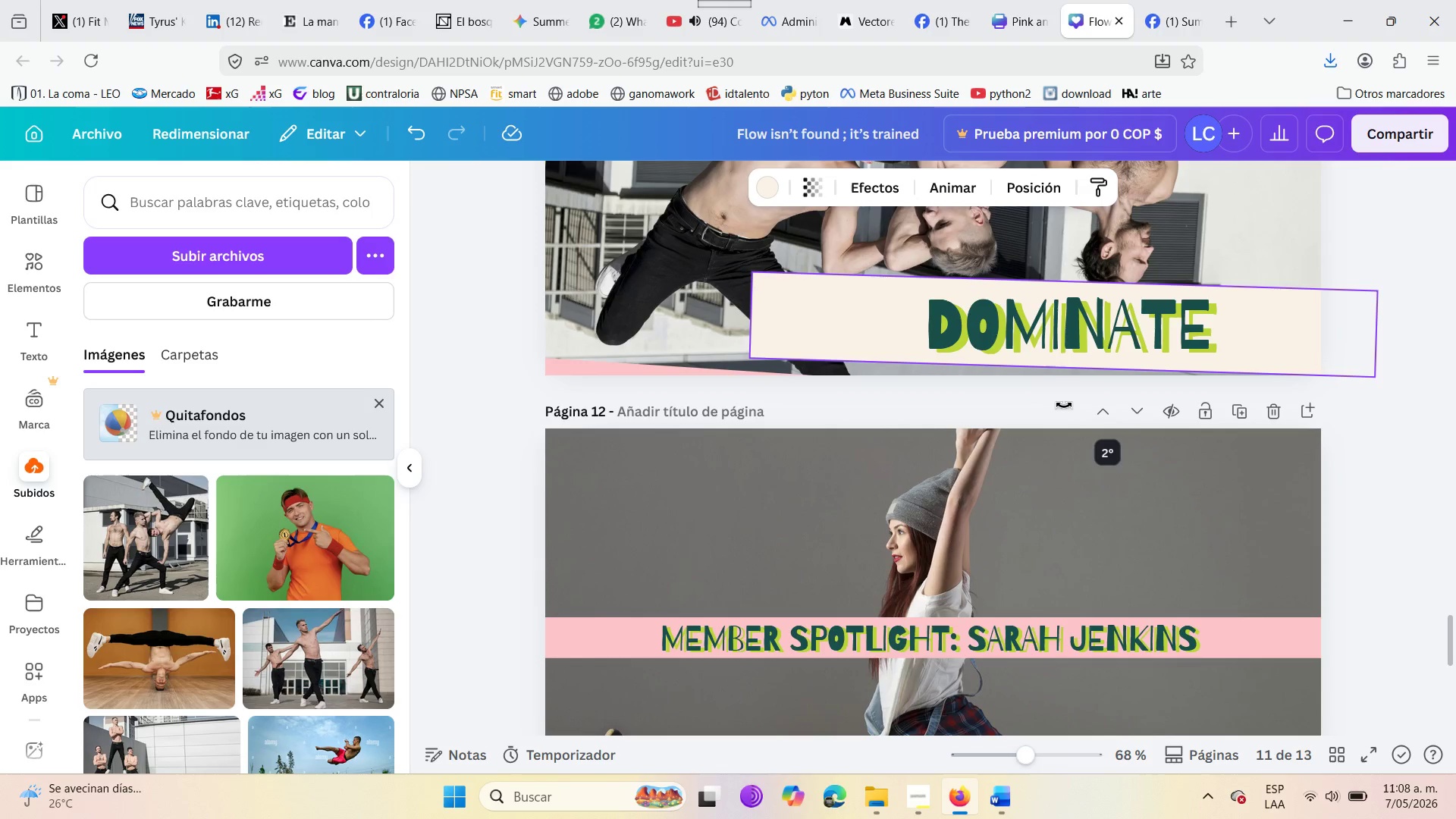 
mouse_move([1059, 384])
 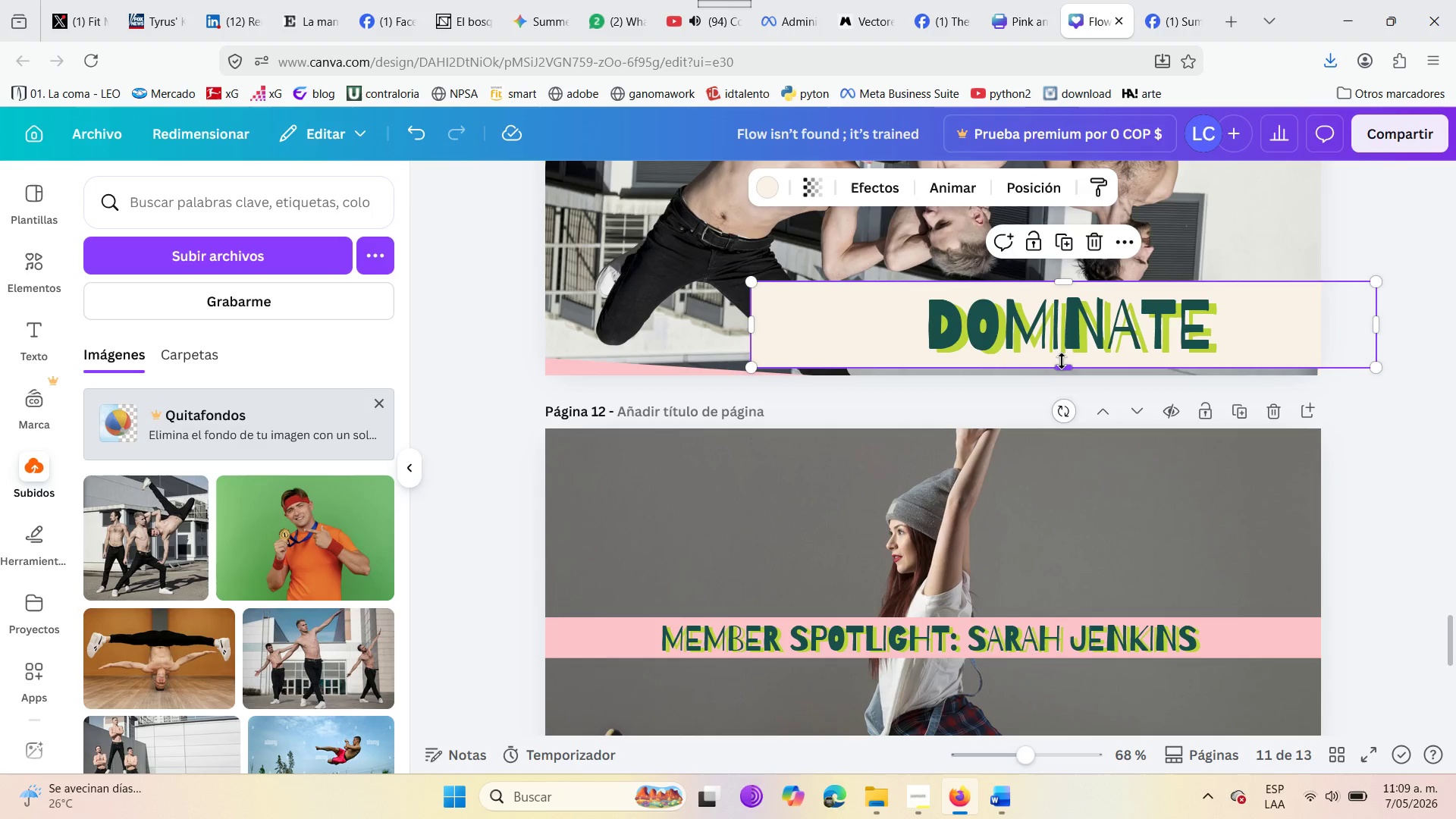 
left_click_drag(start_coordinate=[1062, 361], to_coordinate=[1068, 379])
 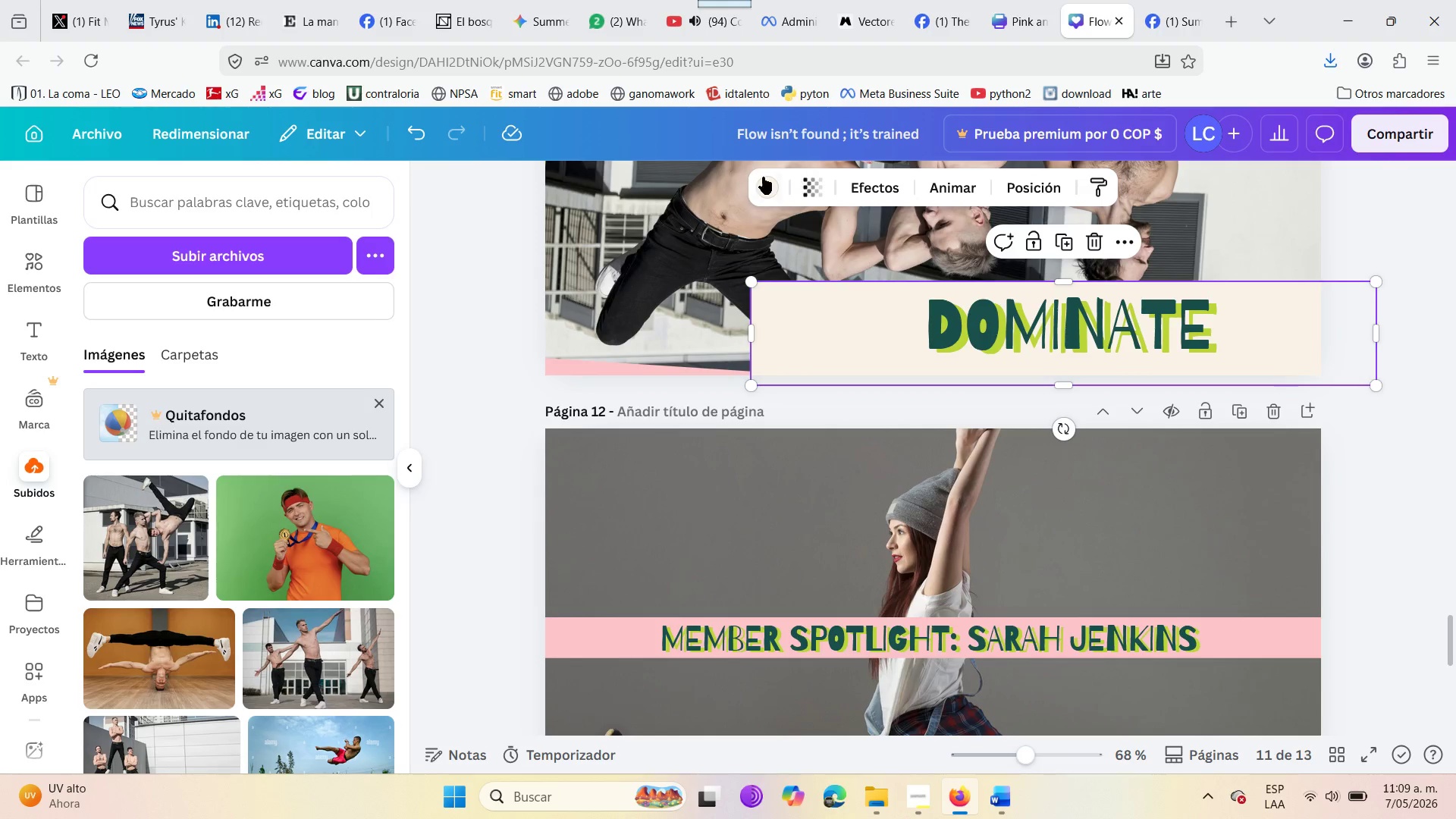 
left_click([989, 324])
 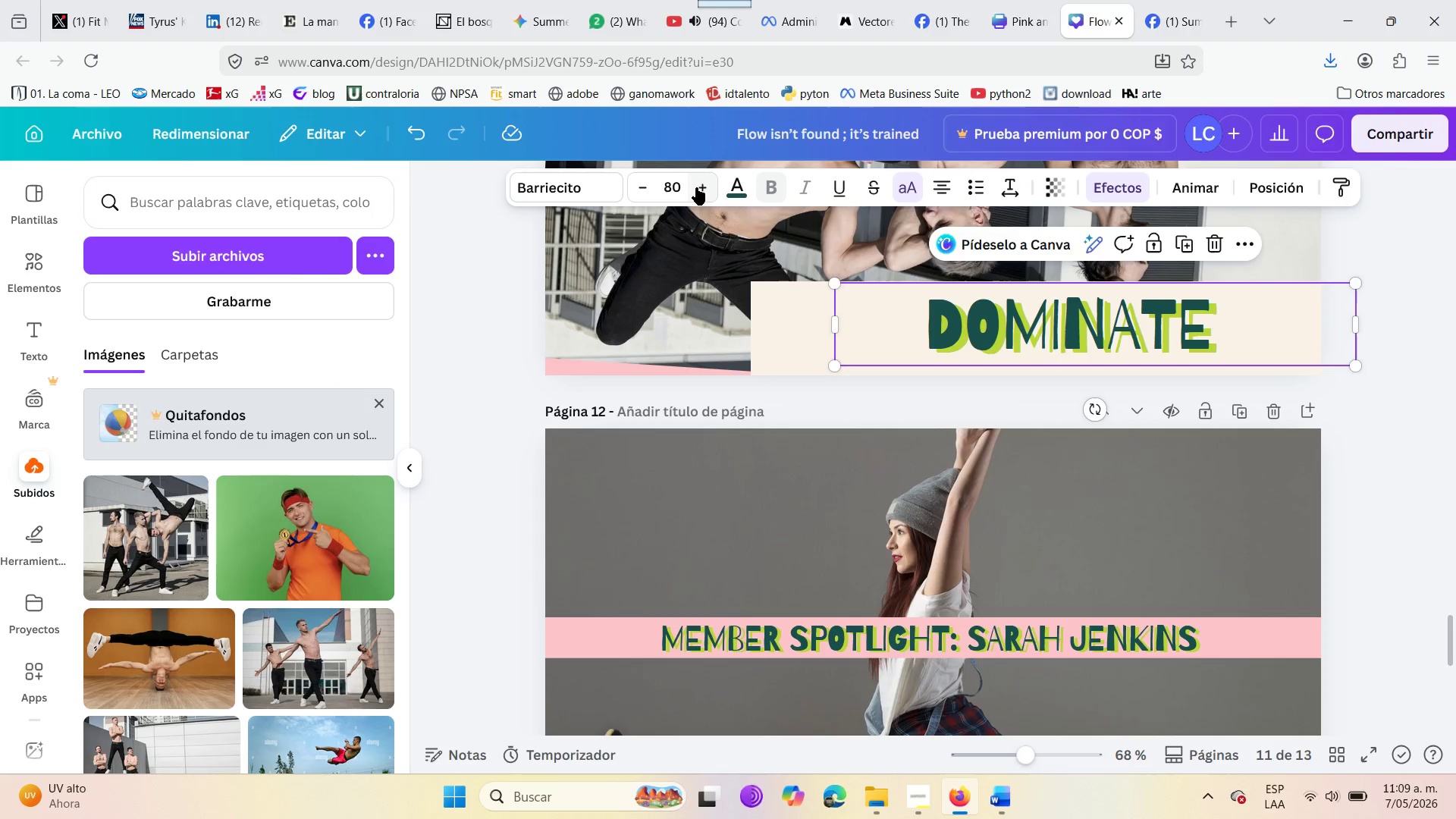 
left_click([678, 184])
 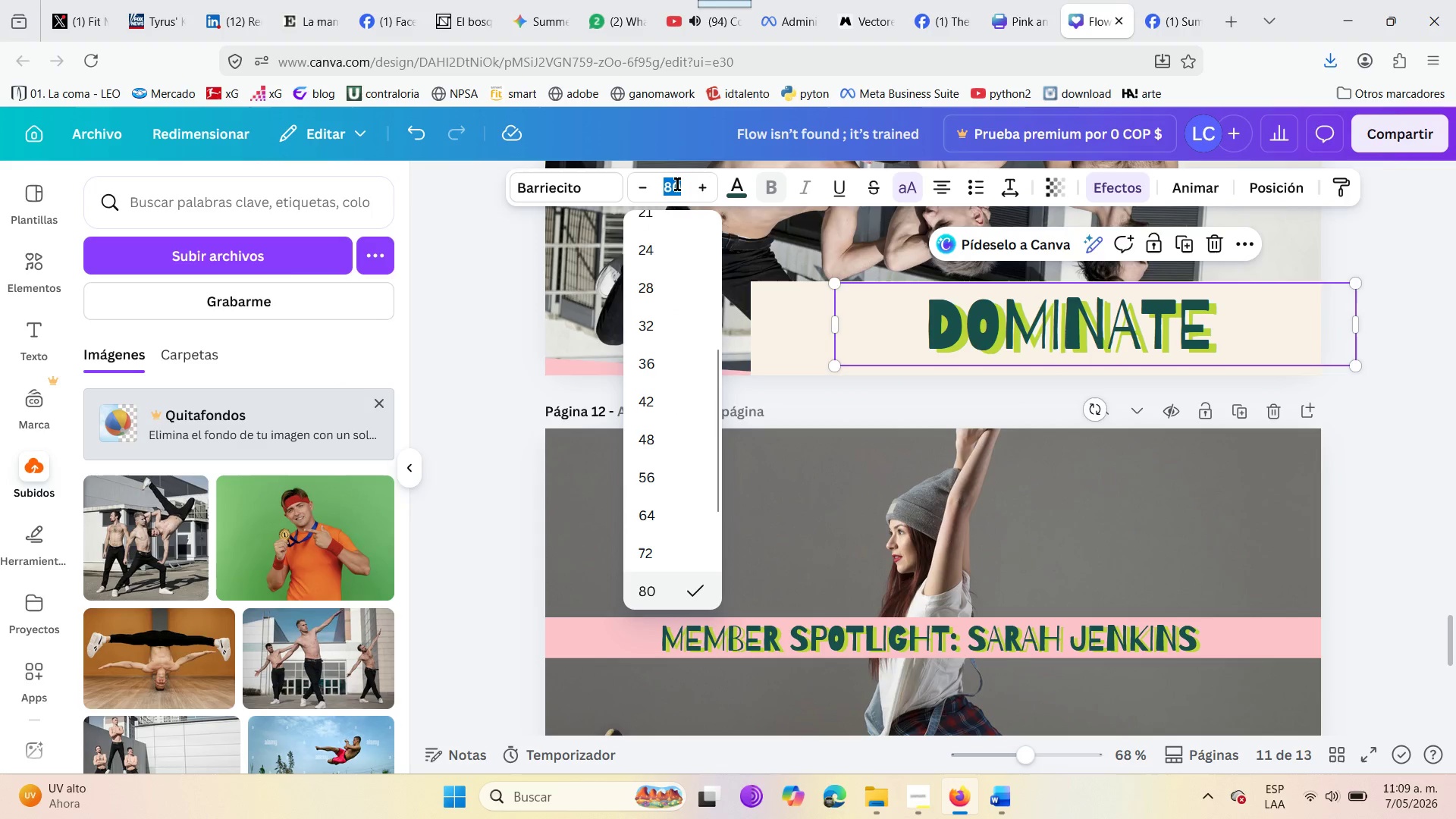 
type(60)
 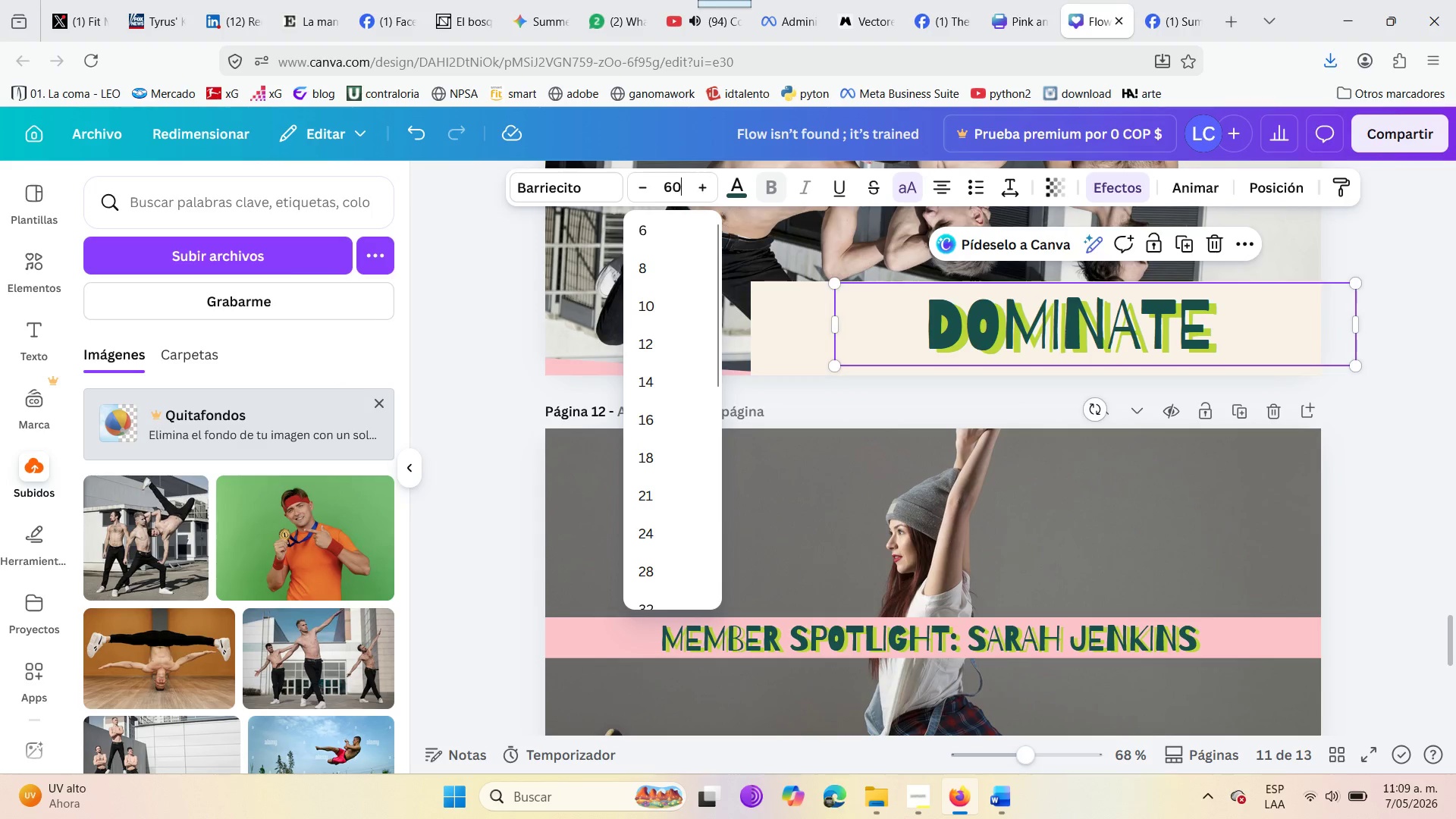 
key(Enter)
 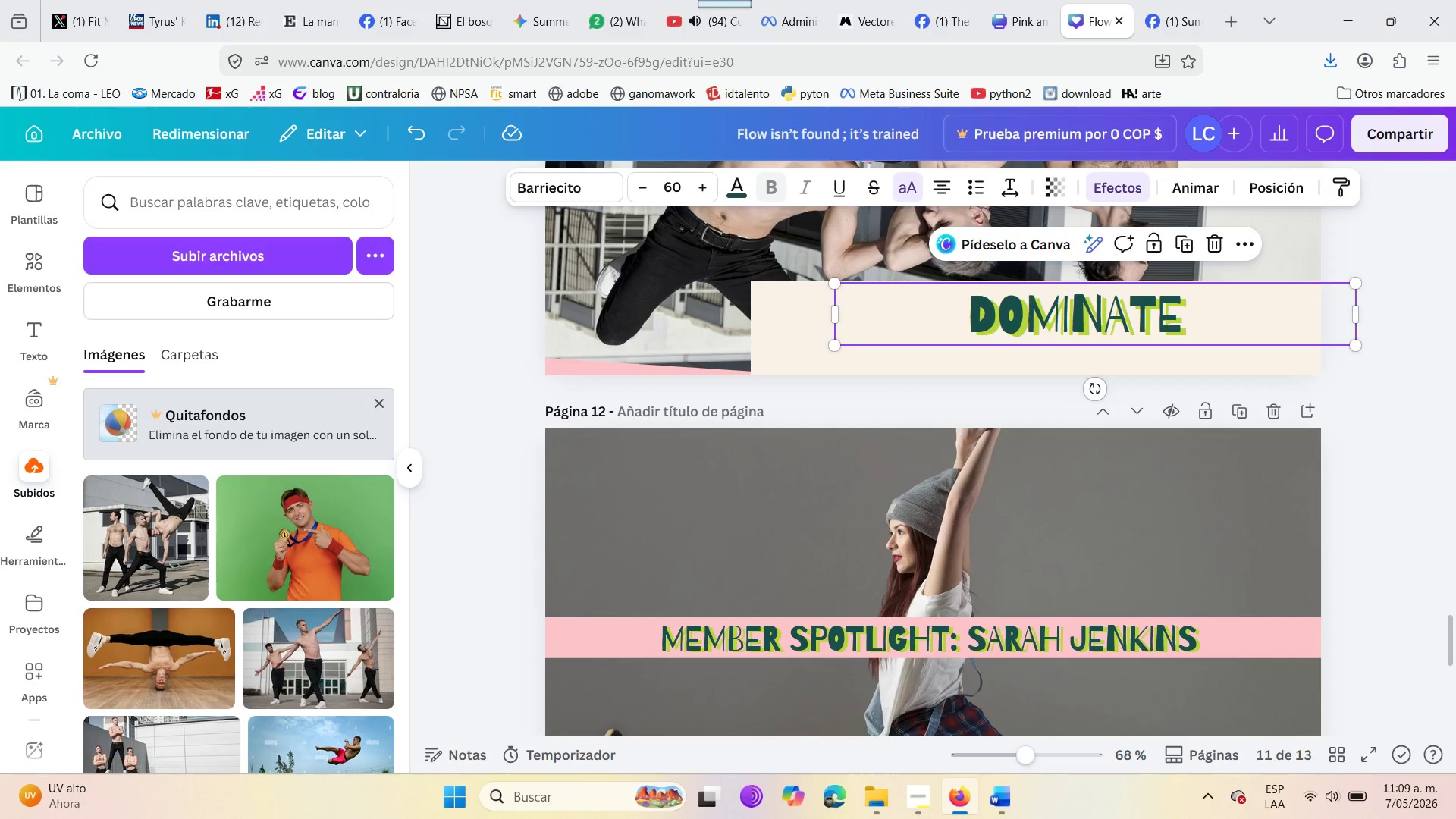 
wait(18.17)
 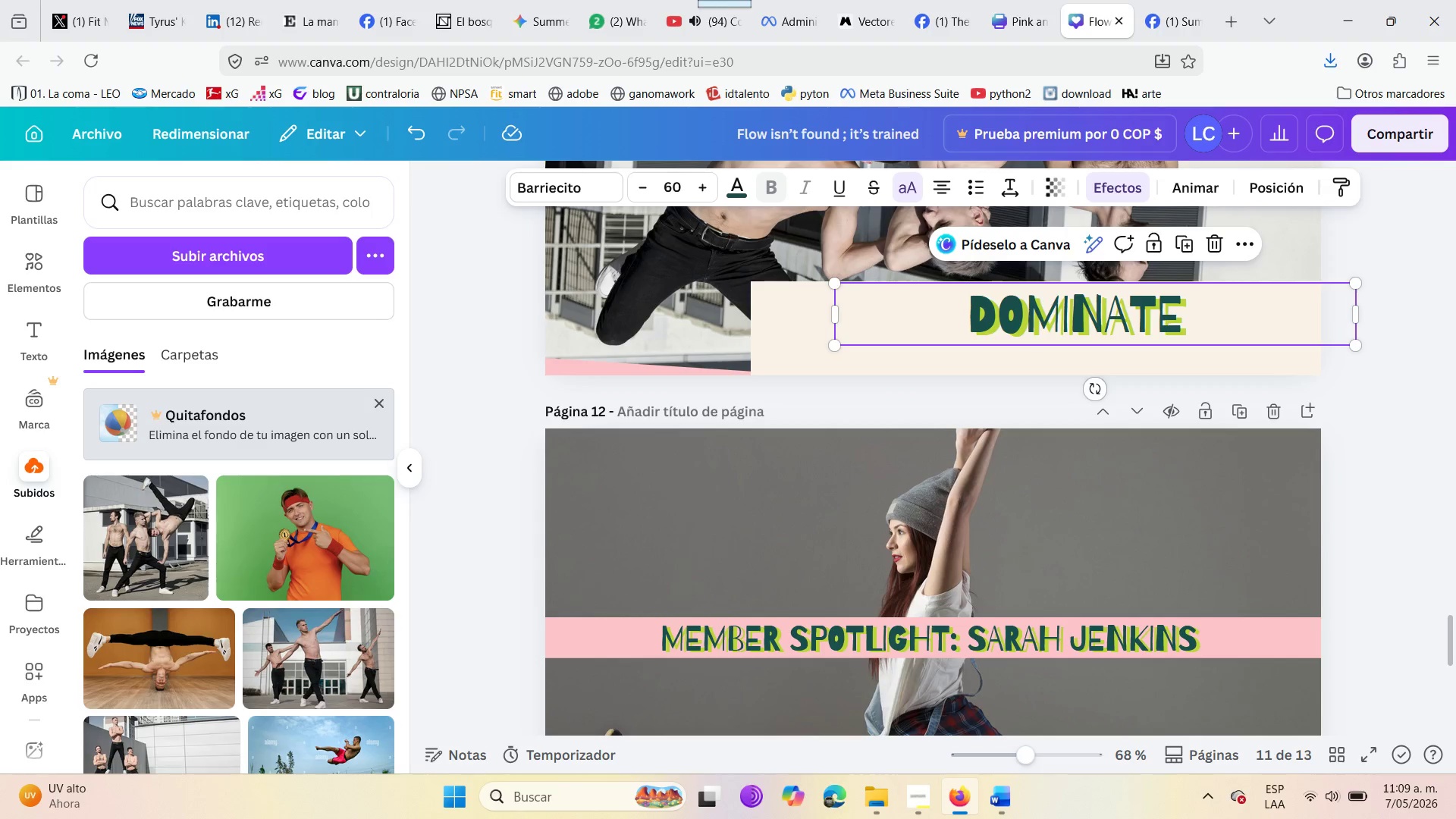 
left_click([1037, 0])
 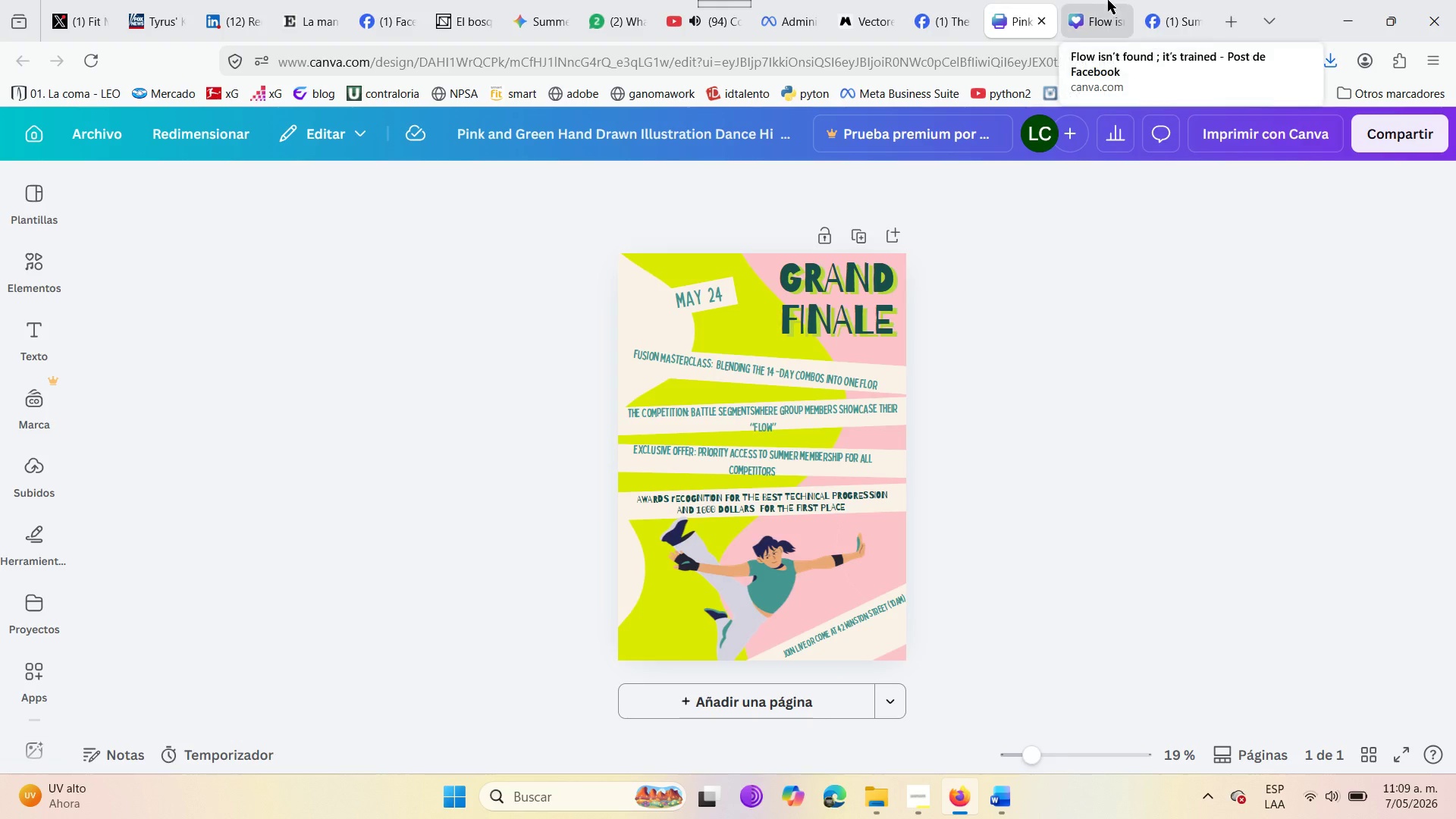 
left_click([1084, 0])
 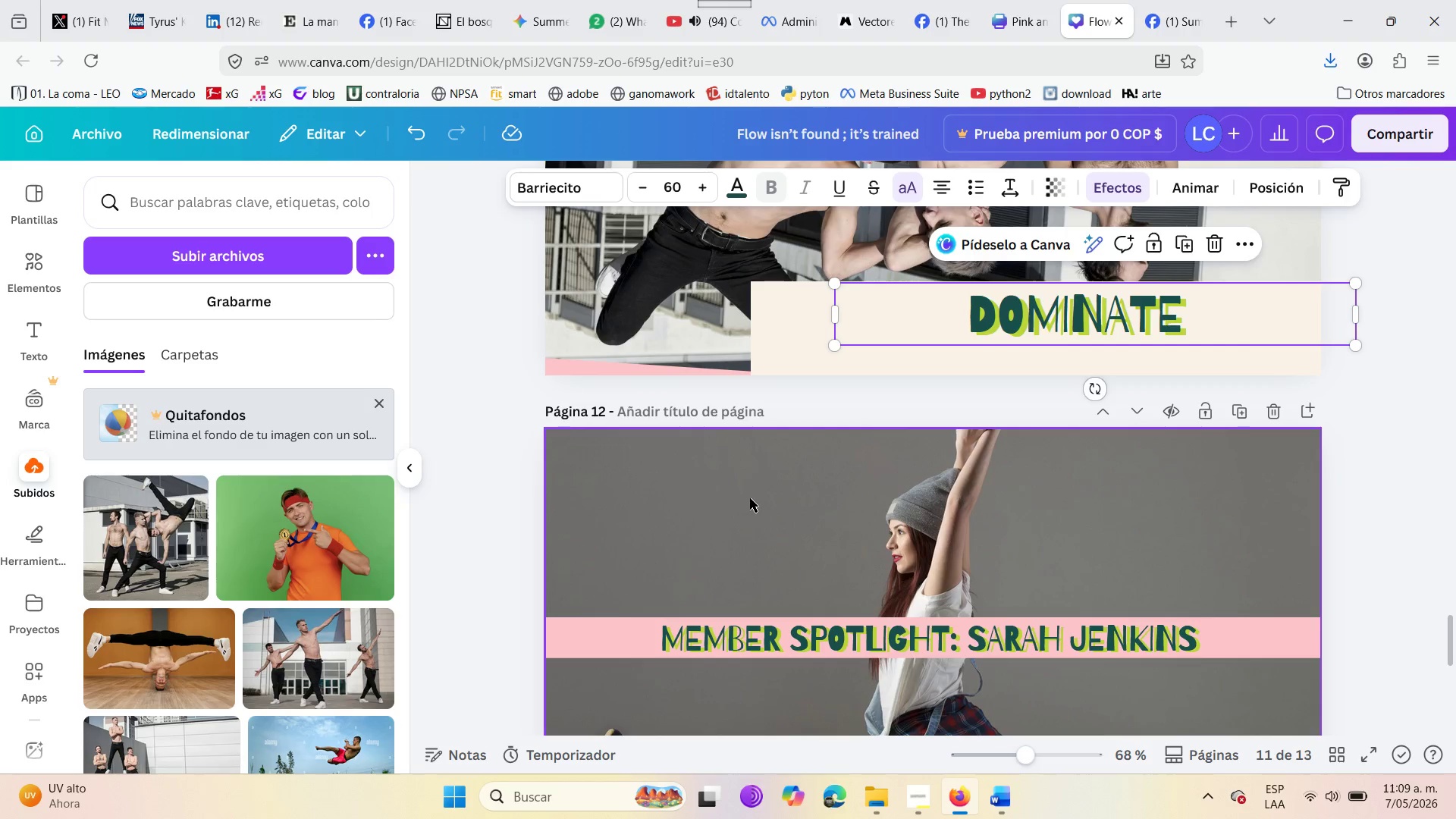 
wait(16.09)
 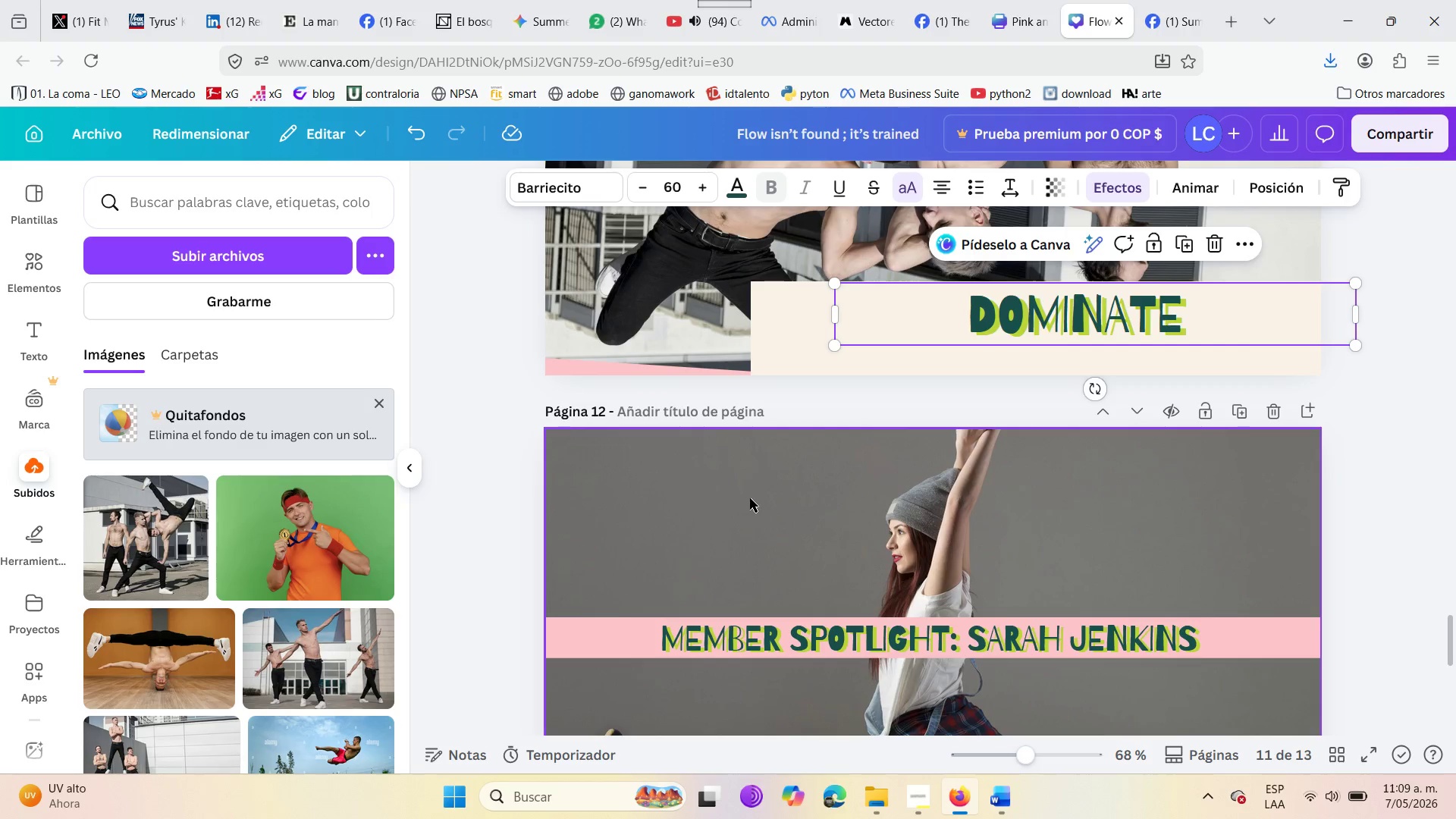 
left_click([868, 0])
 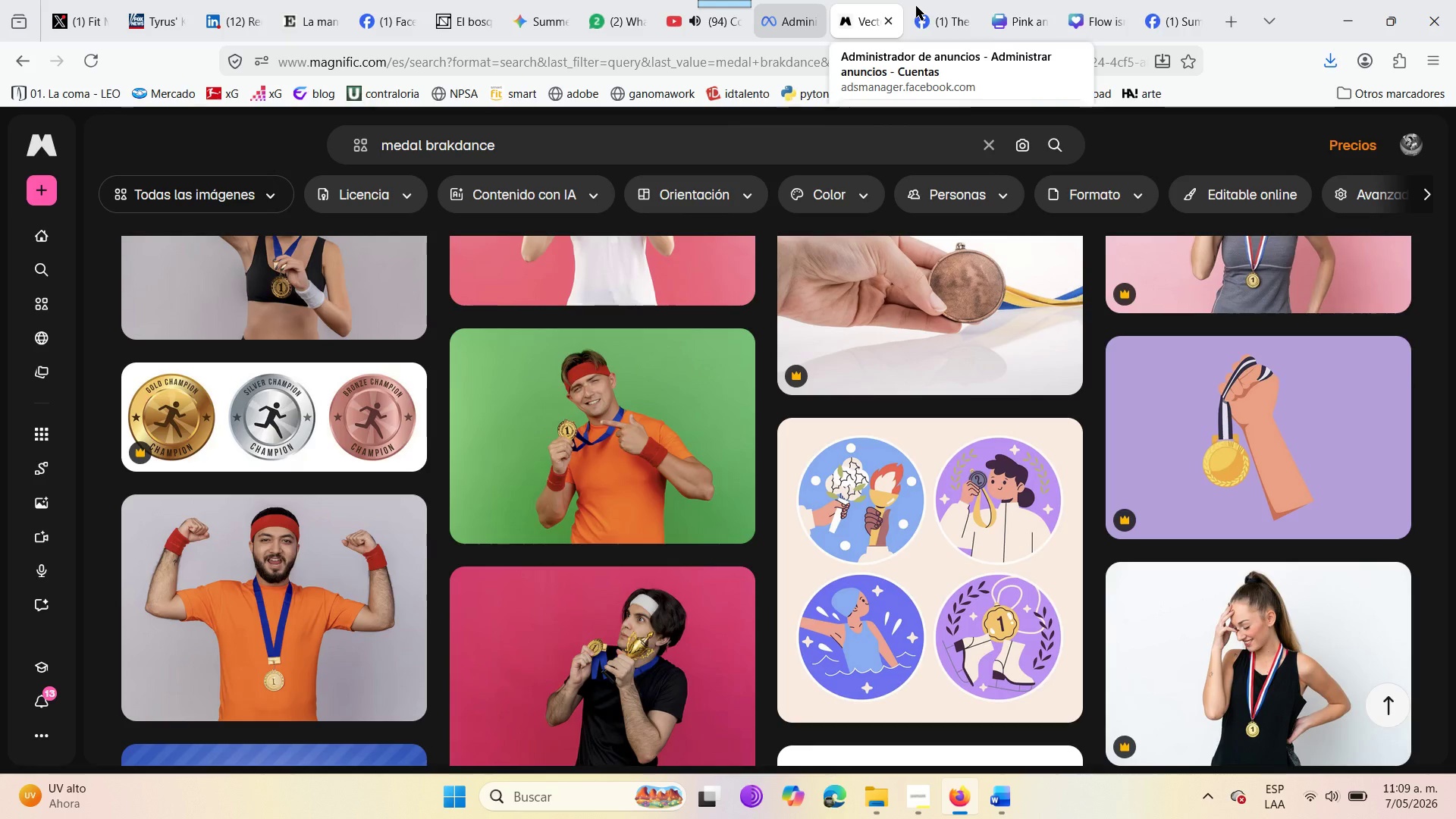 
left_click([925, 8])
 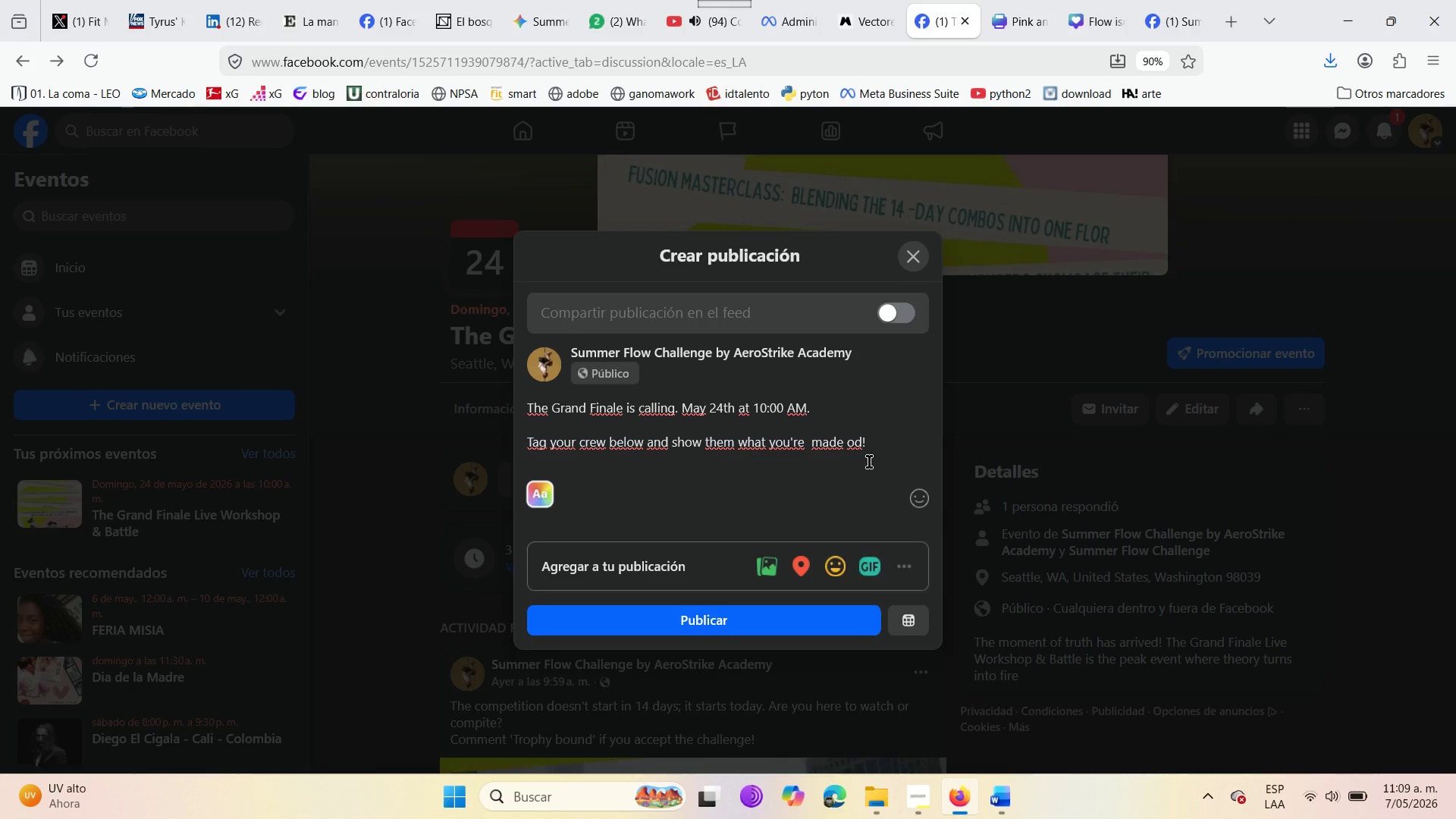 
left_click([861, 444])
 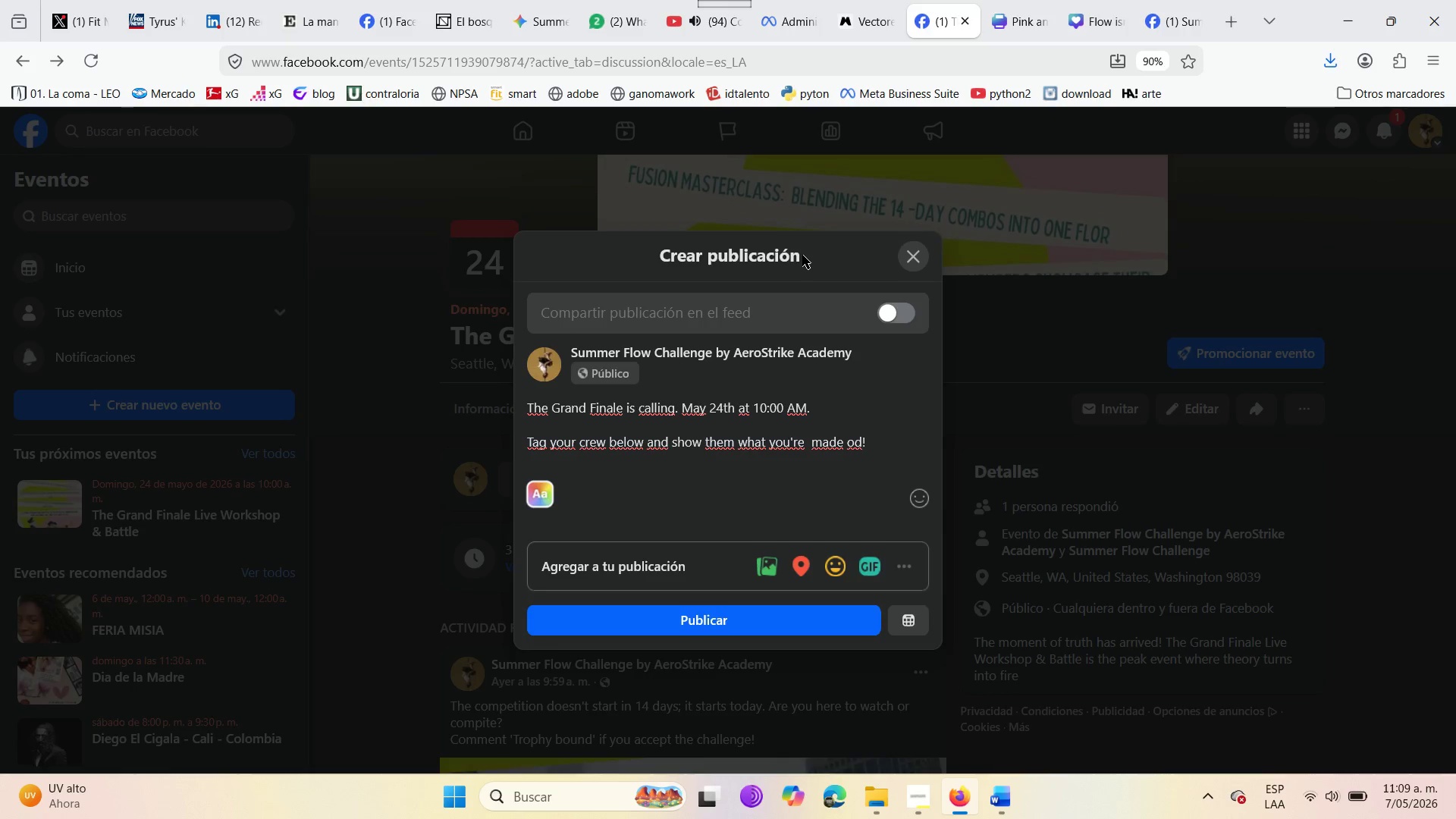 
key(Backspace)
 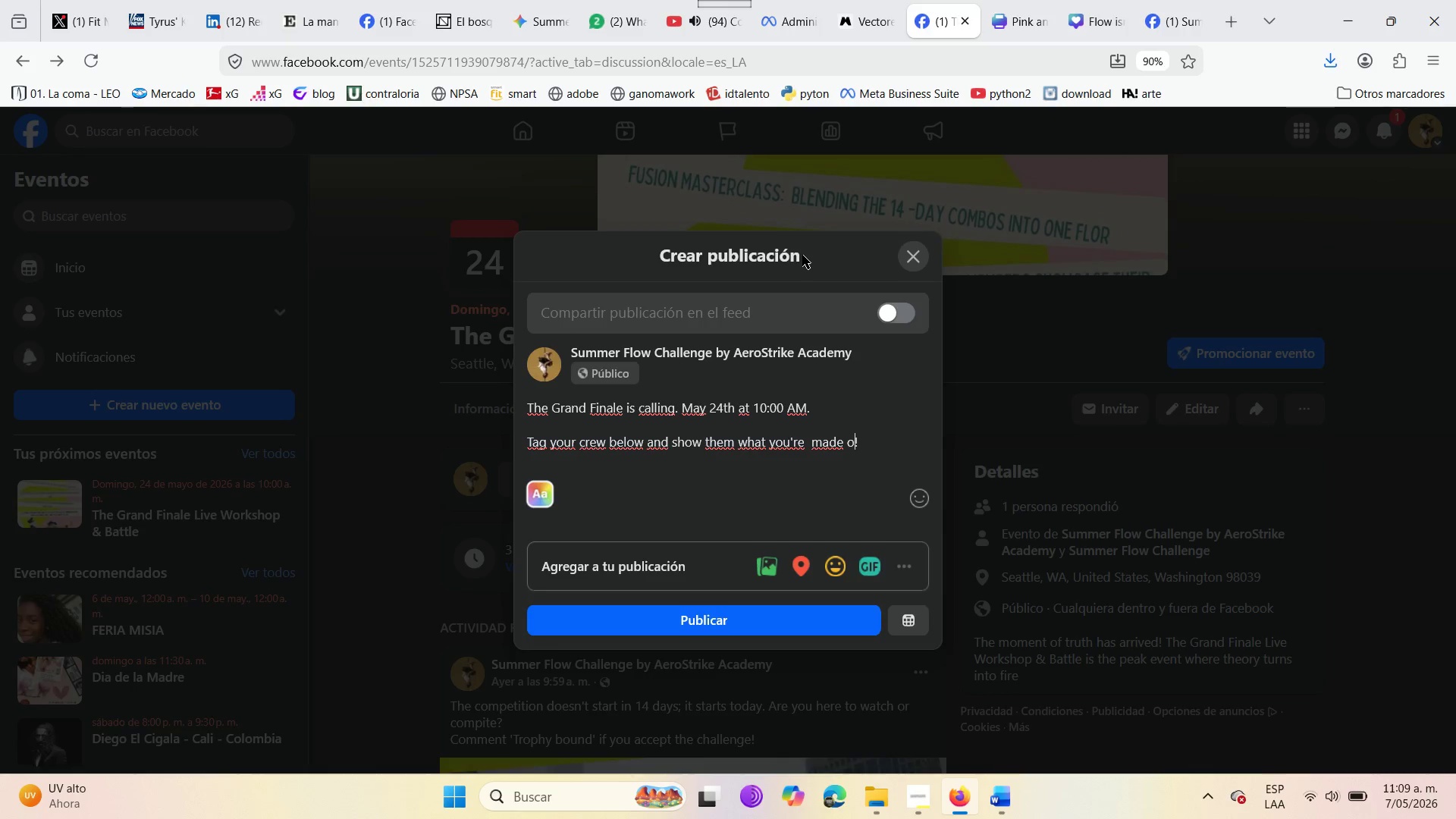 
key(F)
 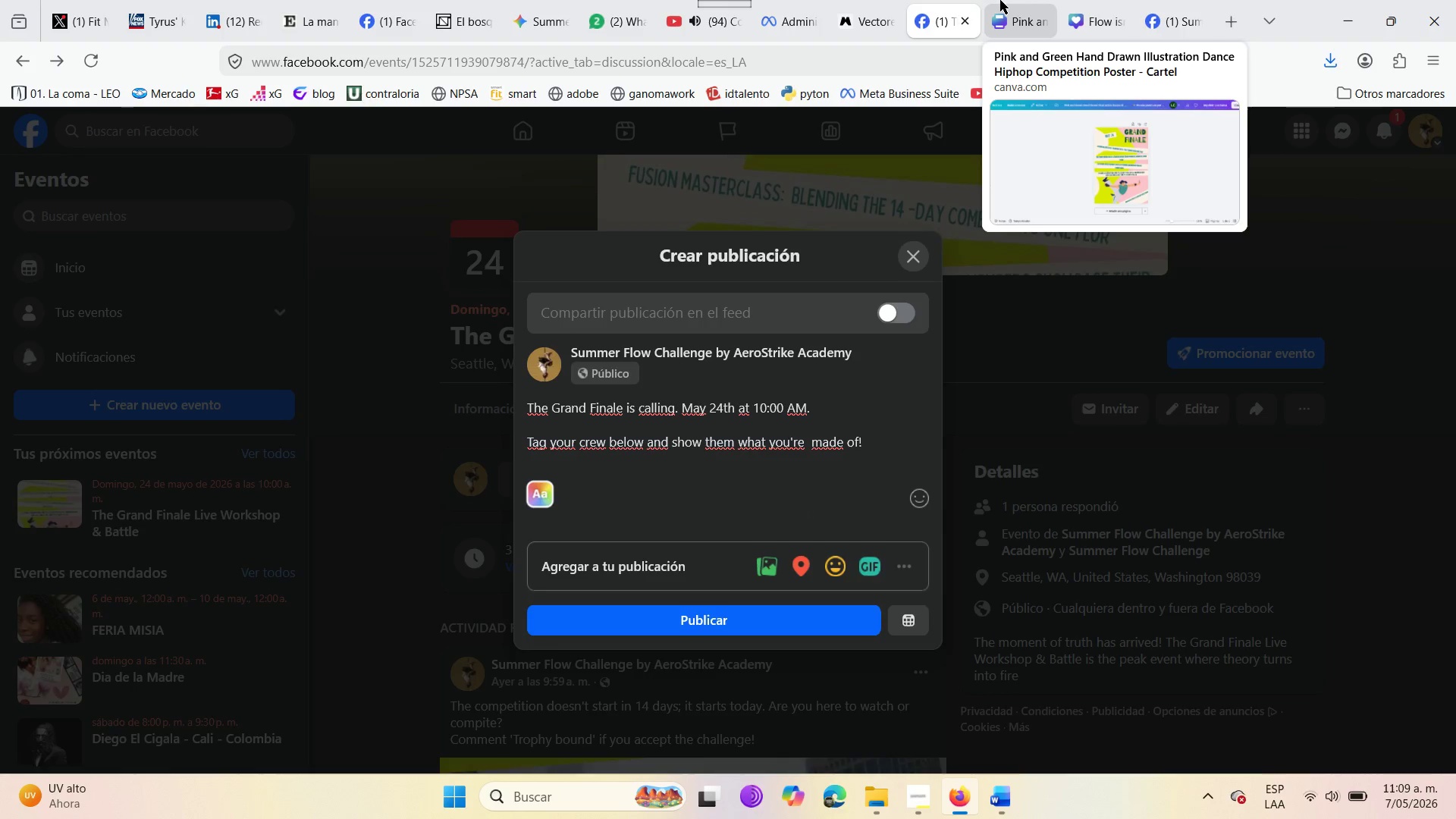 
wait(5.23)
 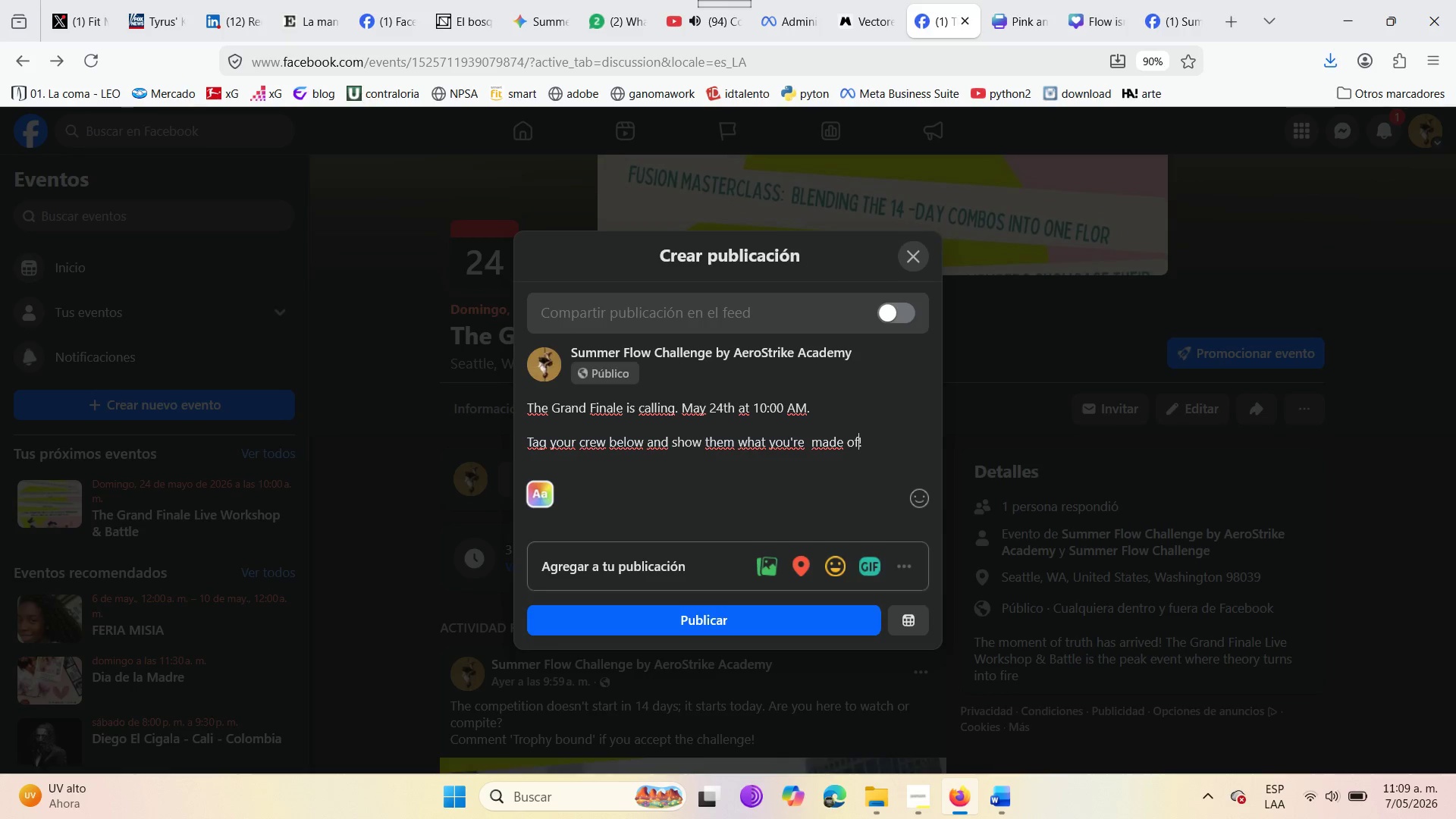 
left_click([1000, 0])
 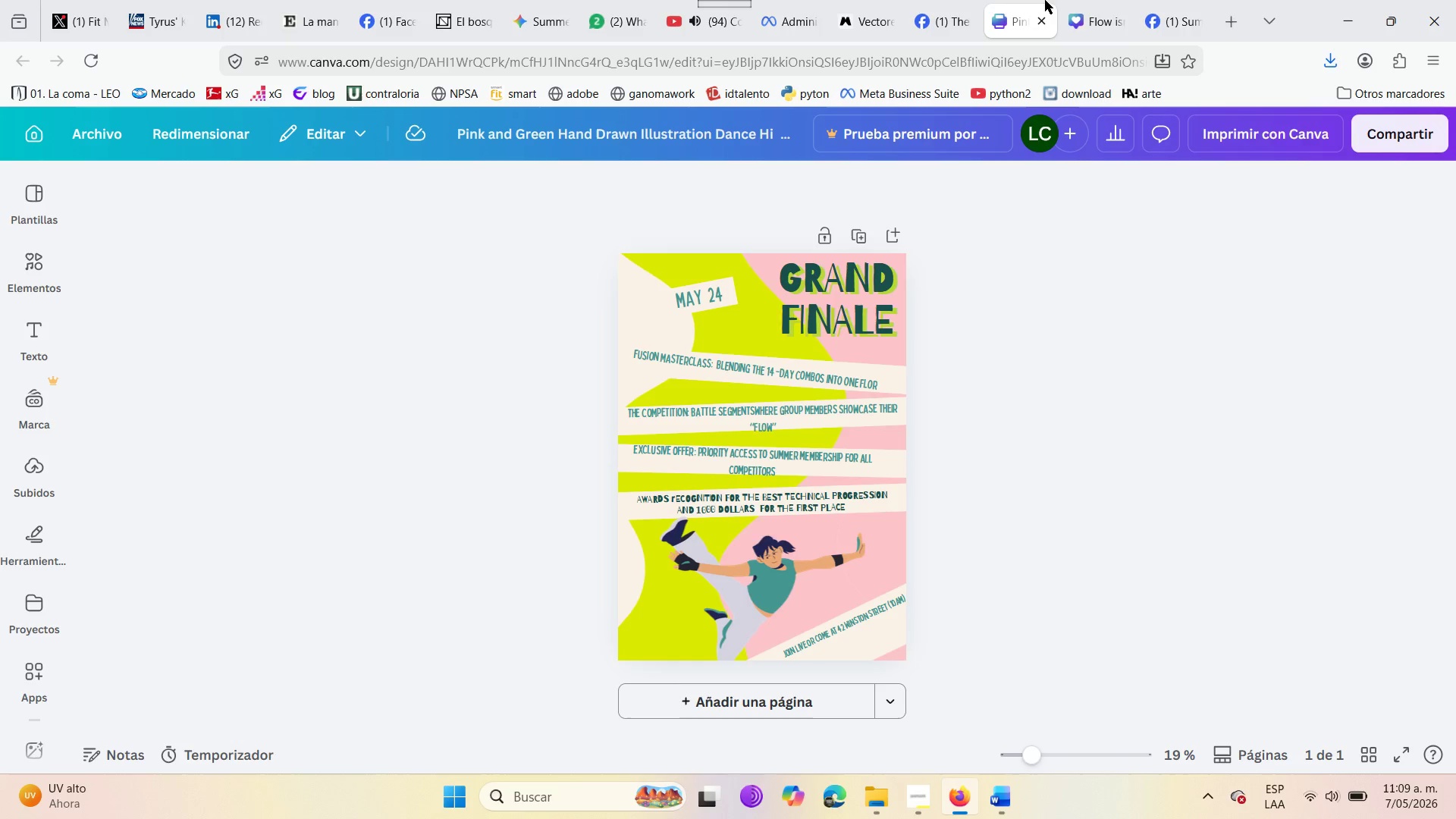 
left_click_drag(start_coordinate=[1086, 0], to_coordinate=[1000, 2])
 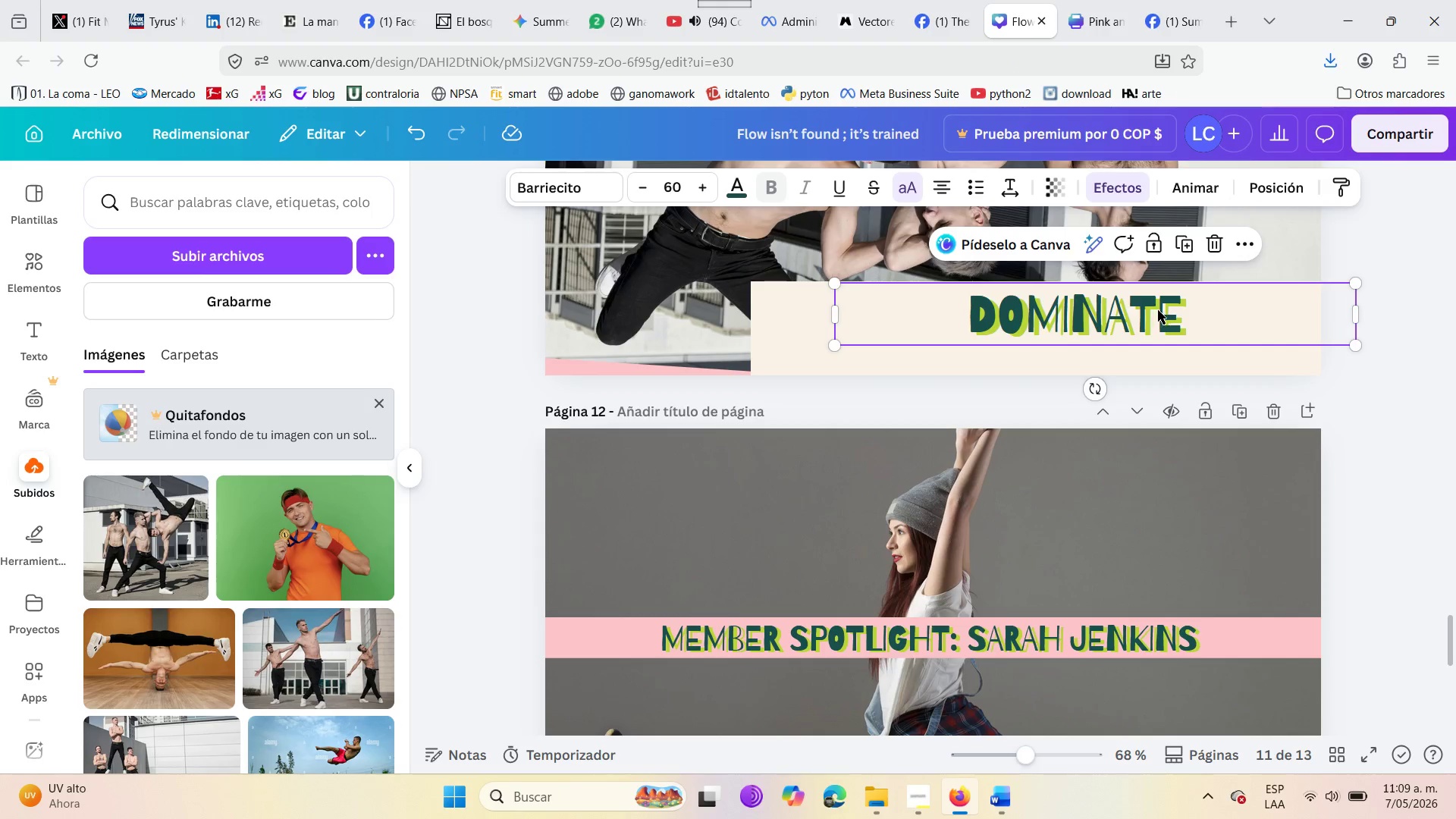 
double_click([1158, 310])
 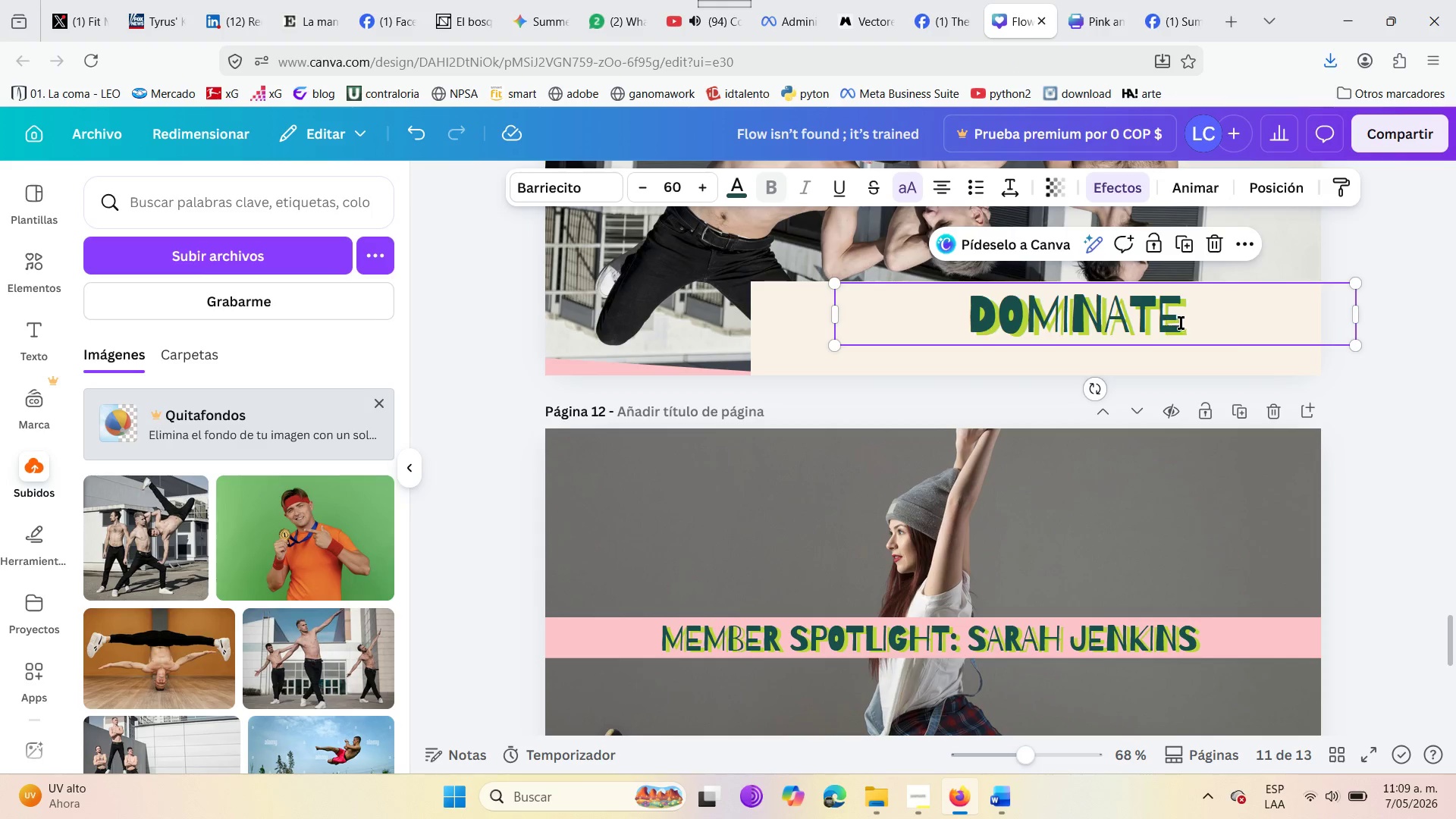 
triple_click([1181, 323])
 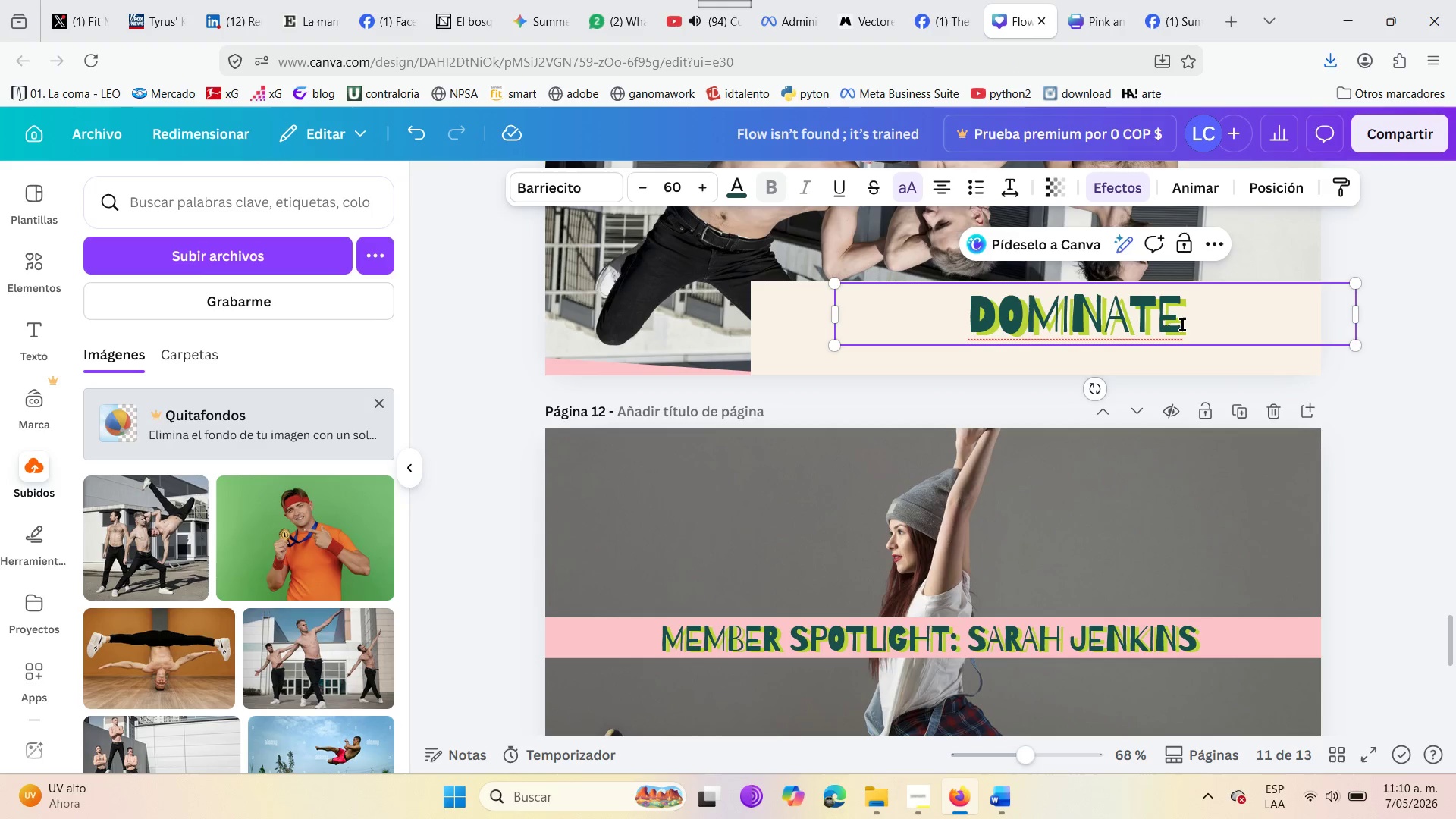 
hold_key(key=Backspace, duration=0.77)
 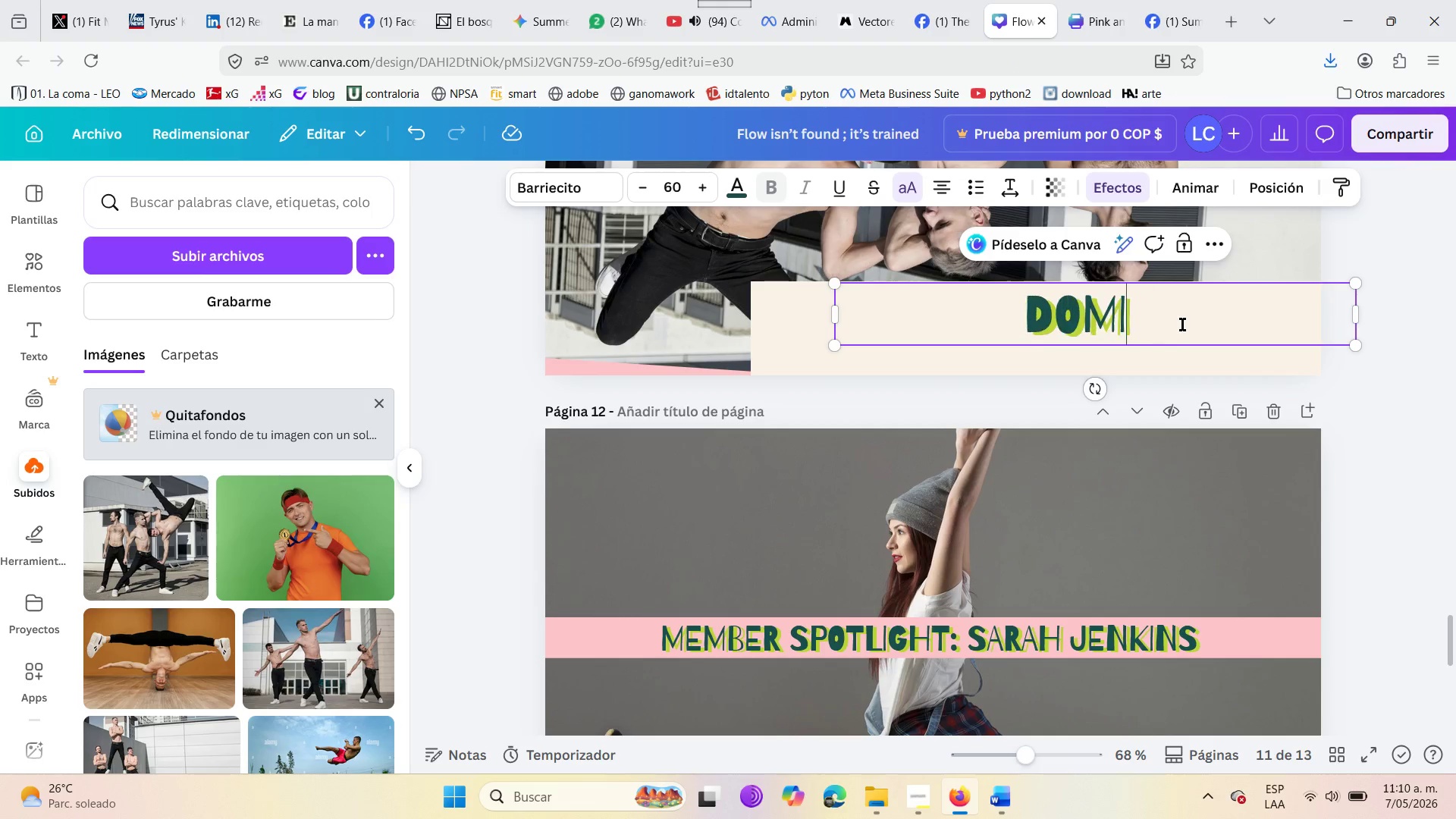 
key(Backspace)
key(Backspace)
key(Backspace)
key(Backspace)
key(Backspace)
type(DONT )
key(Backspace)
key(Backspace)
type([T LET YOUR TRAINING GO TO WASR)
key(Backspace)
type(TE )
key(Backspace)
 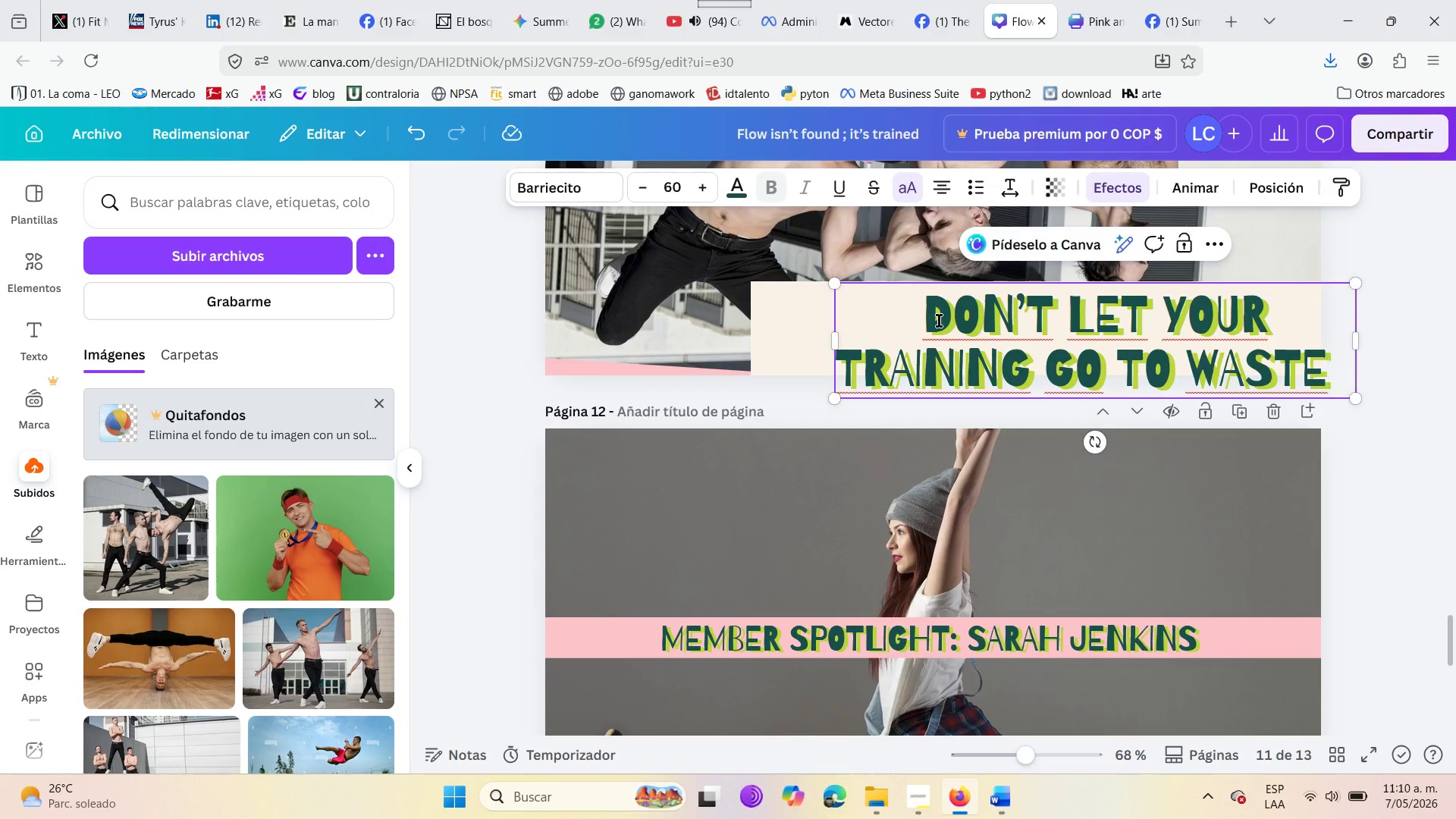 
left_click_drag(start_coordinate=[915, 303], to_coordinate=[1334, 356])
 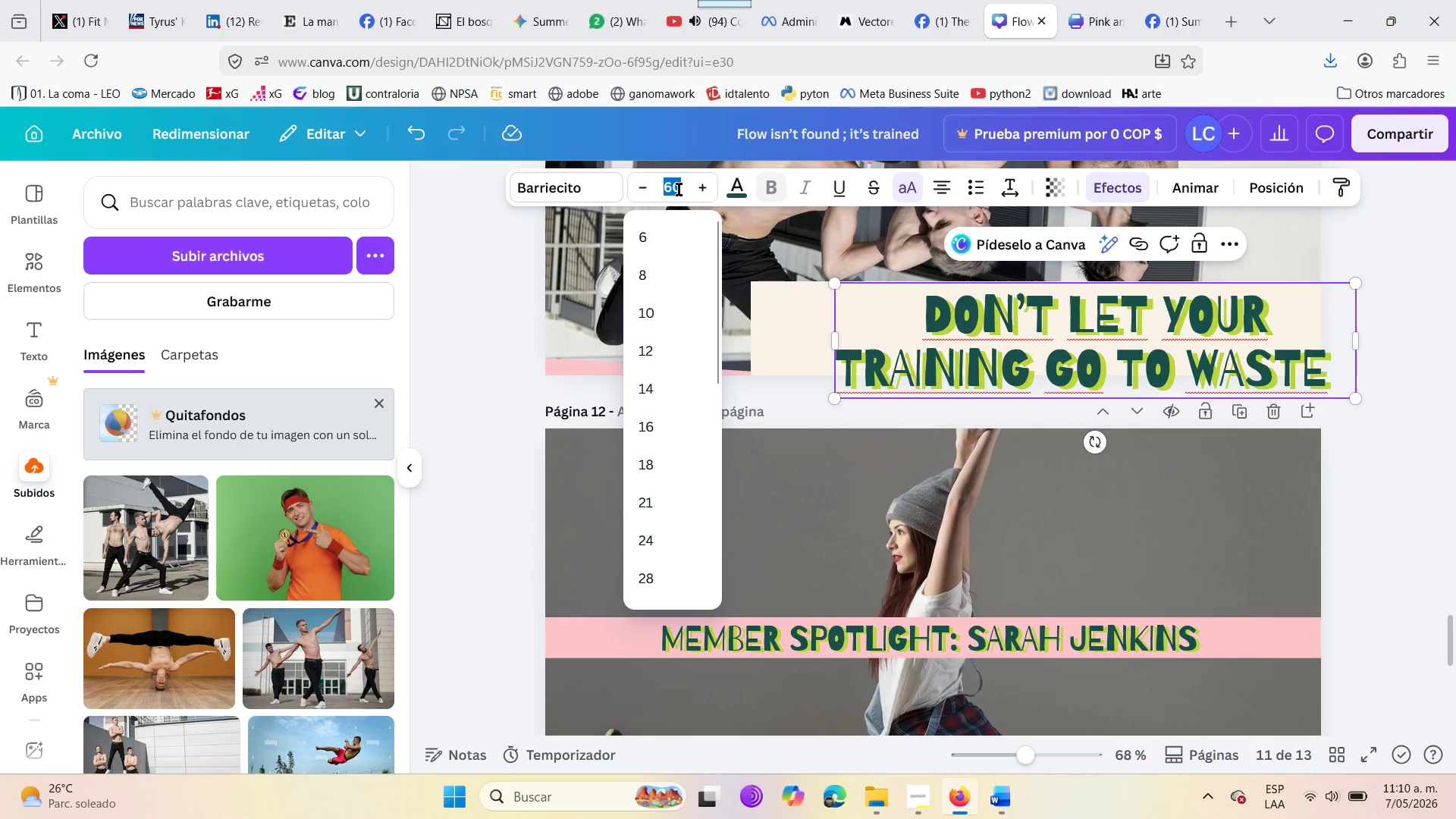 
type(50)
 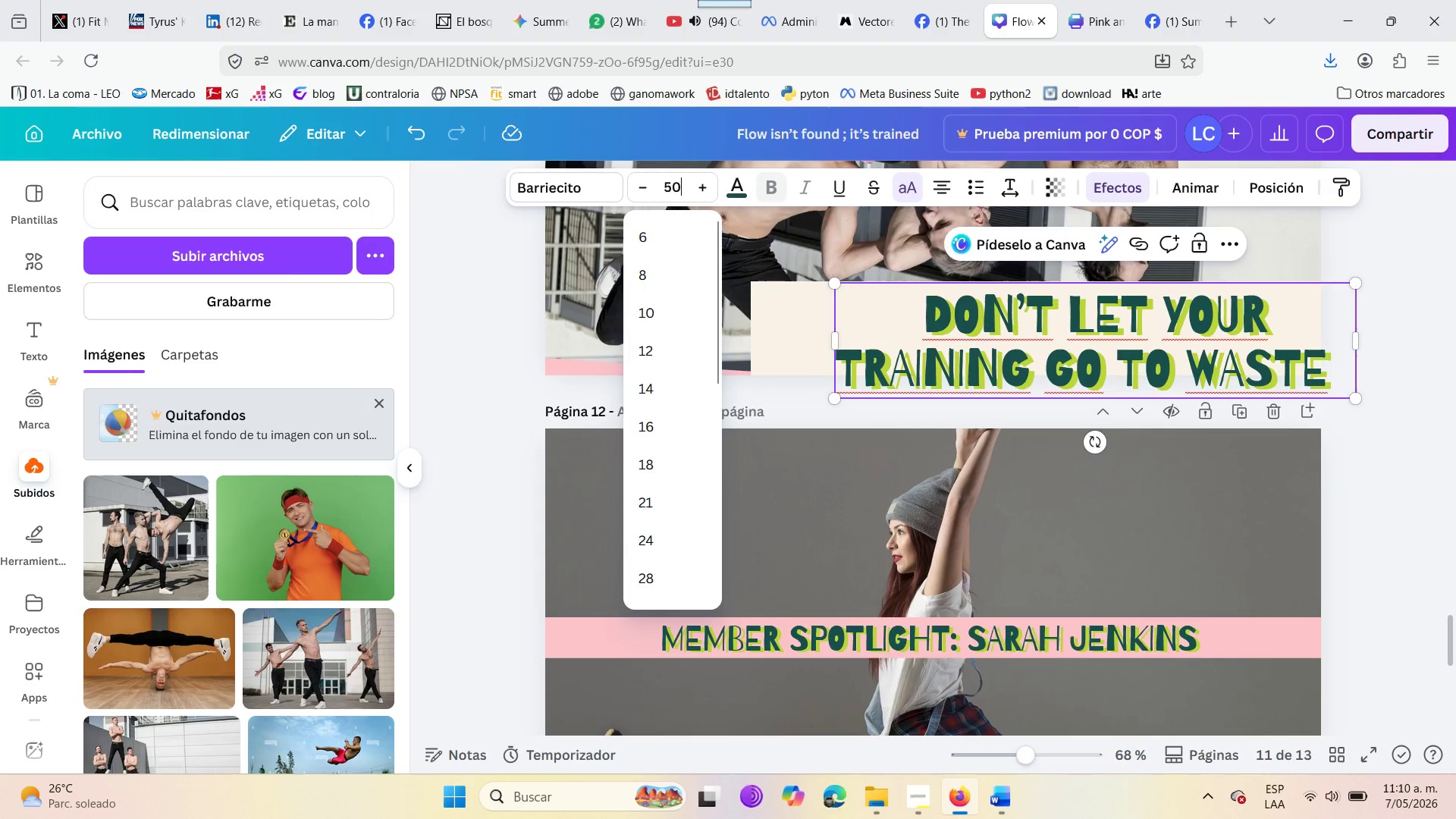 
key(Enter)
 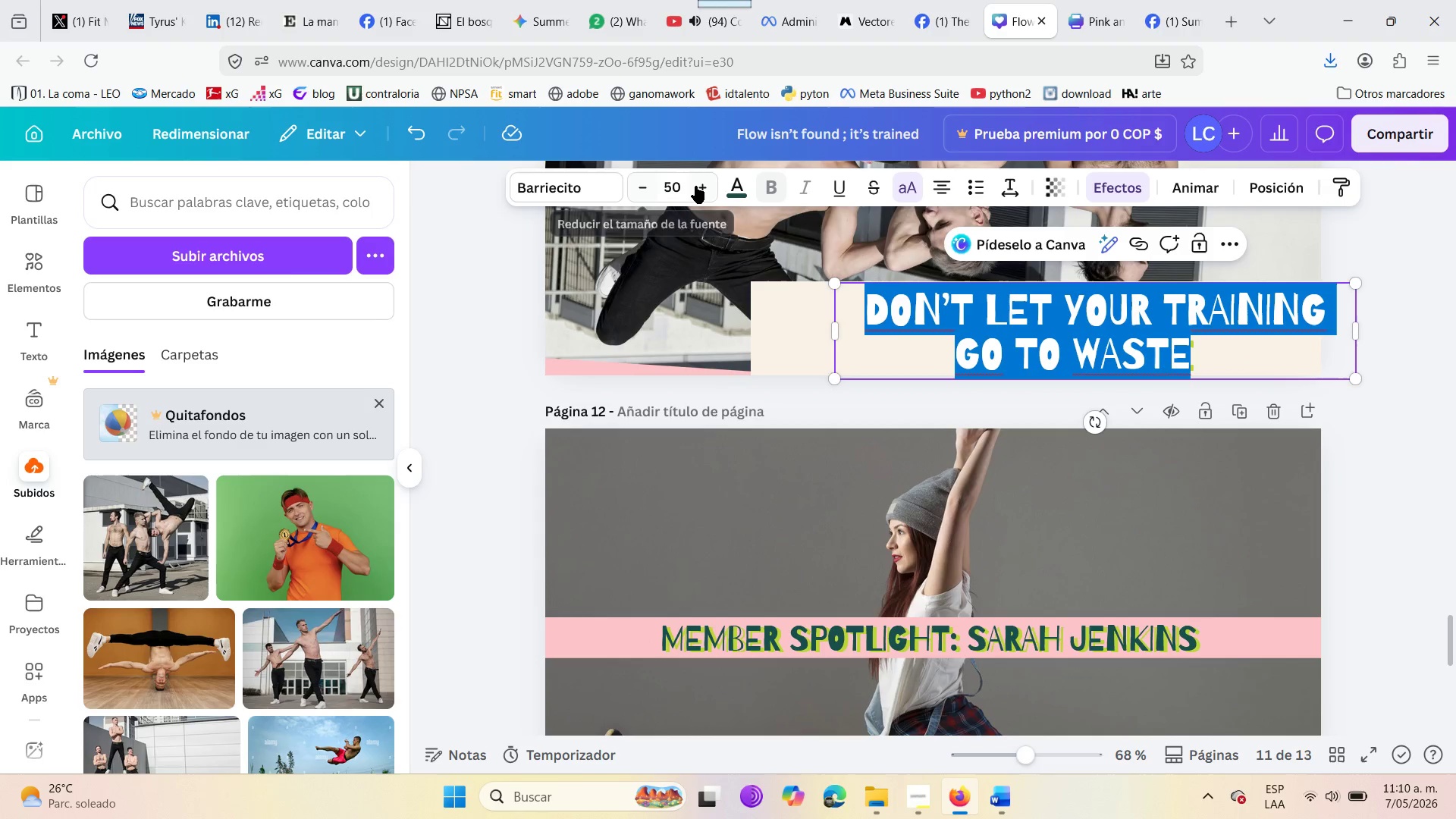 
left_click([679, 187])
 